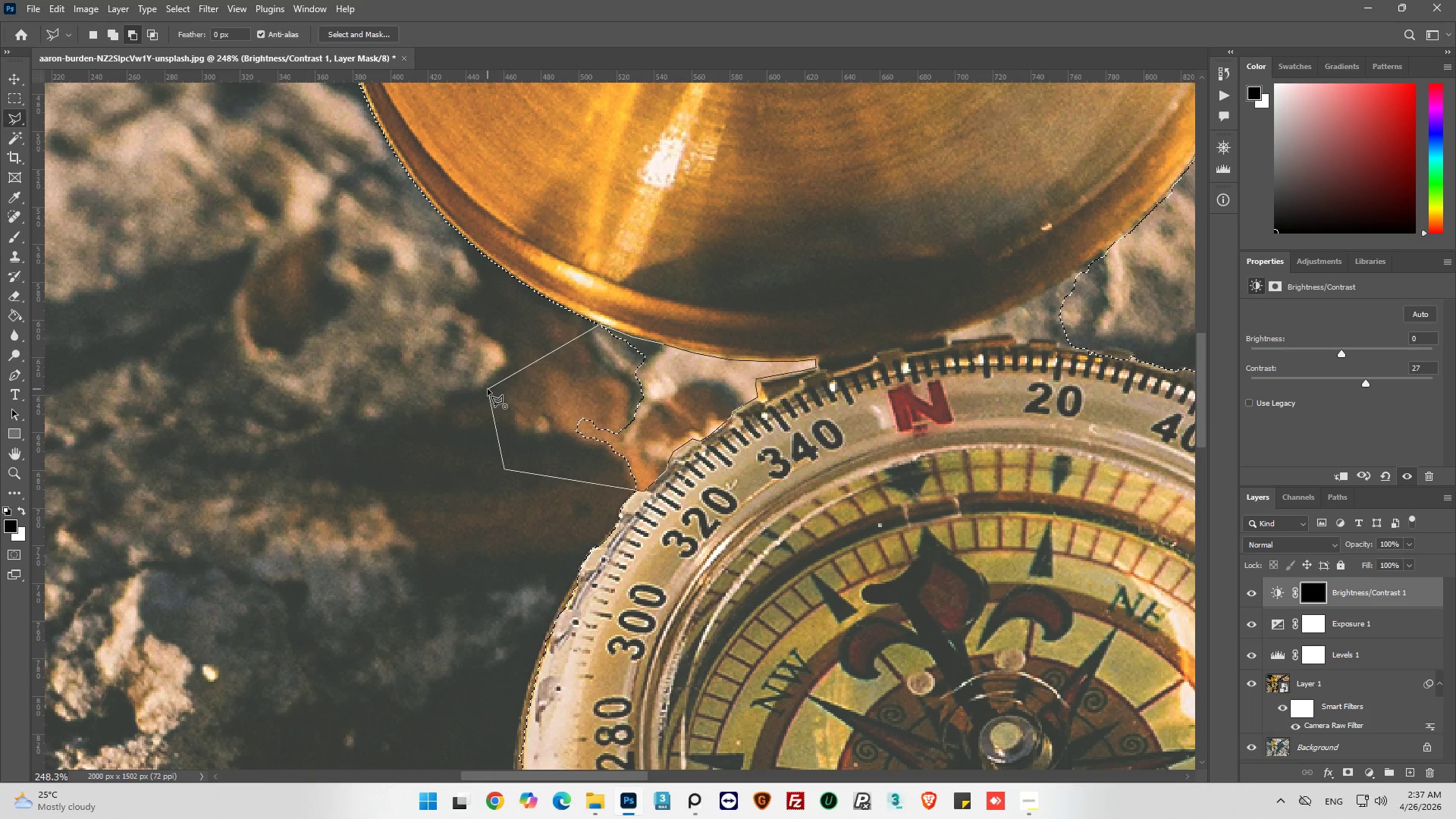 
left_click([488, 389])
 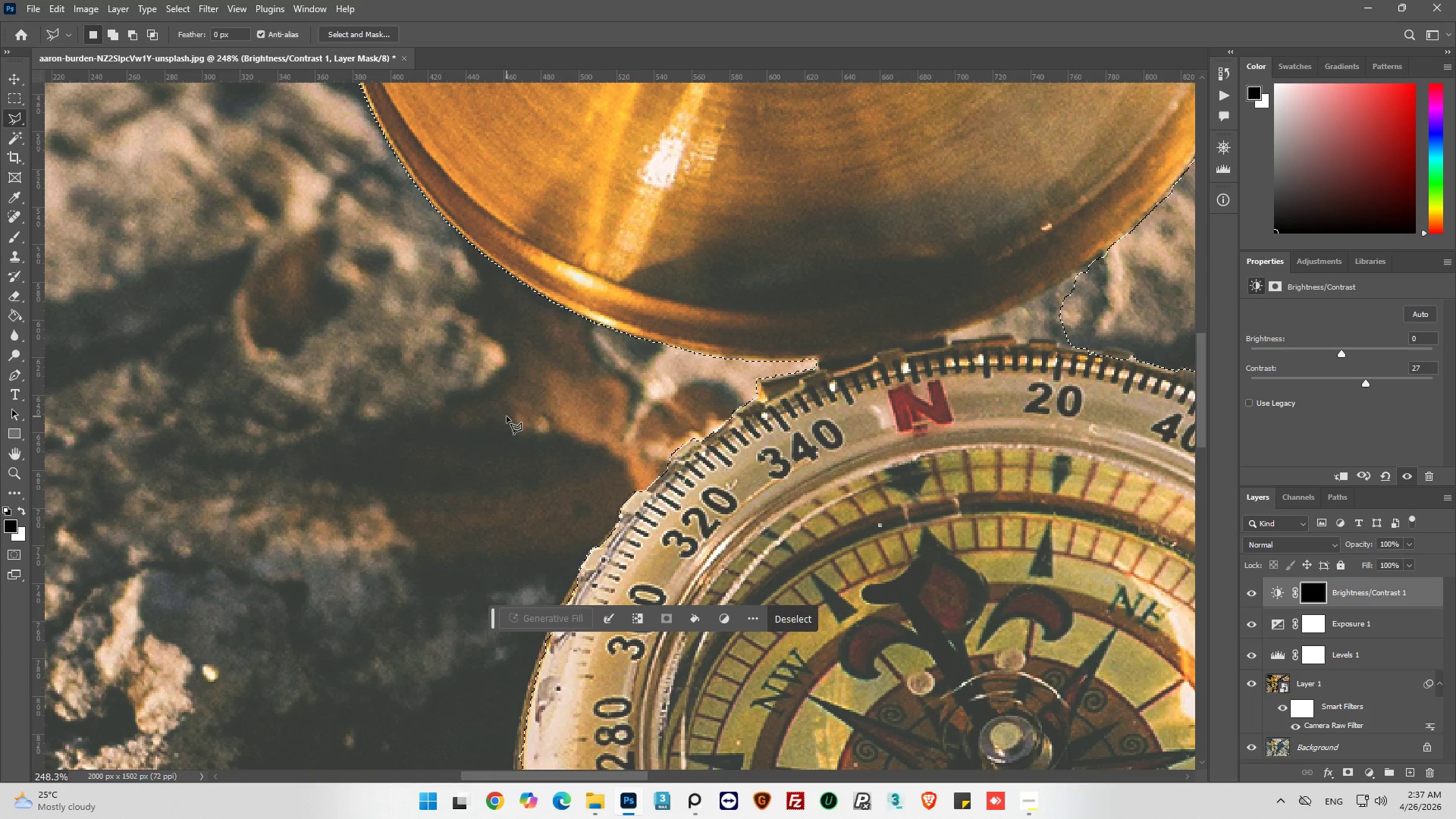 
key(Alt+AltLeft)
 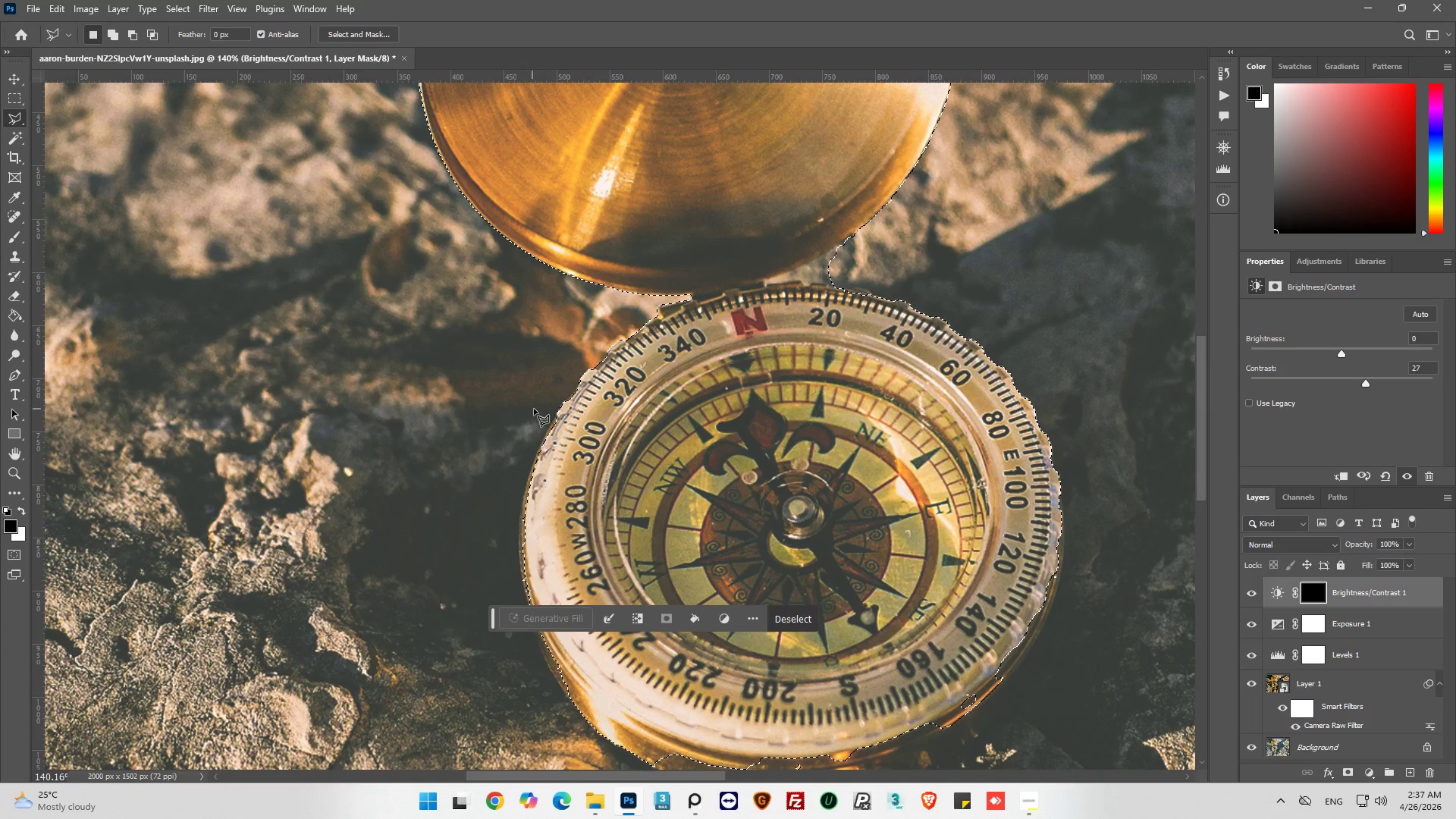 
scroll: coordinate [529, 410], scroll_direction: down, amount: 14.0
 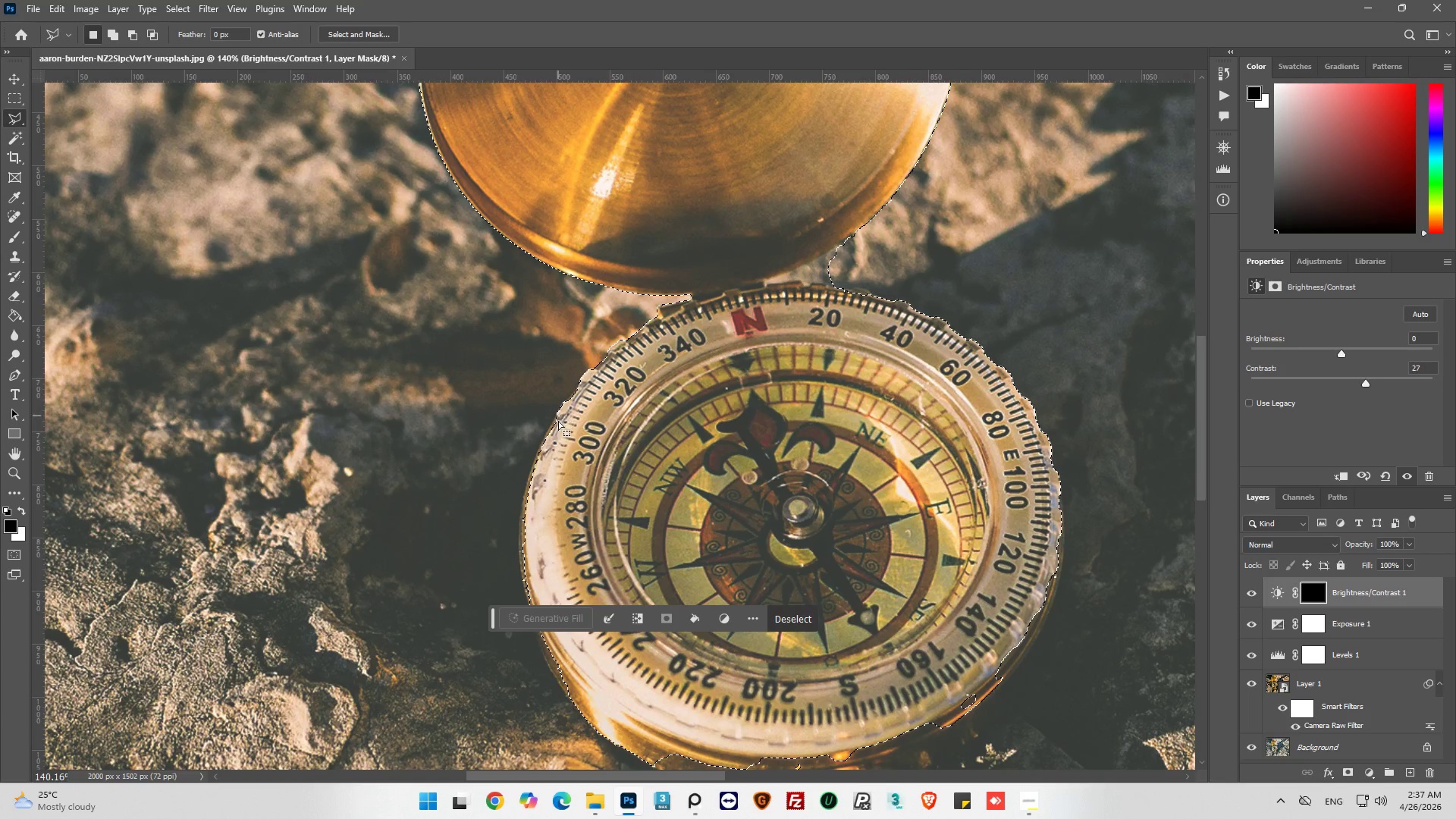 
hold_key(key=AltLeft, duration=0.33)
 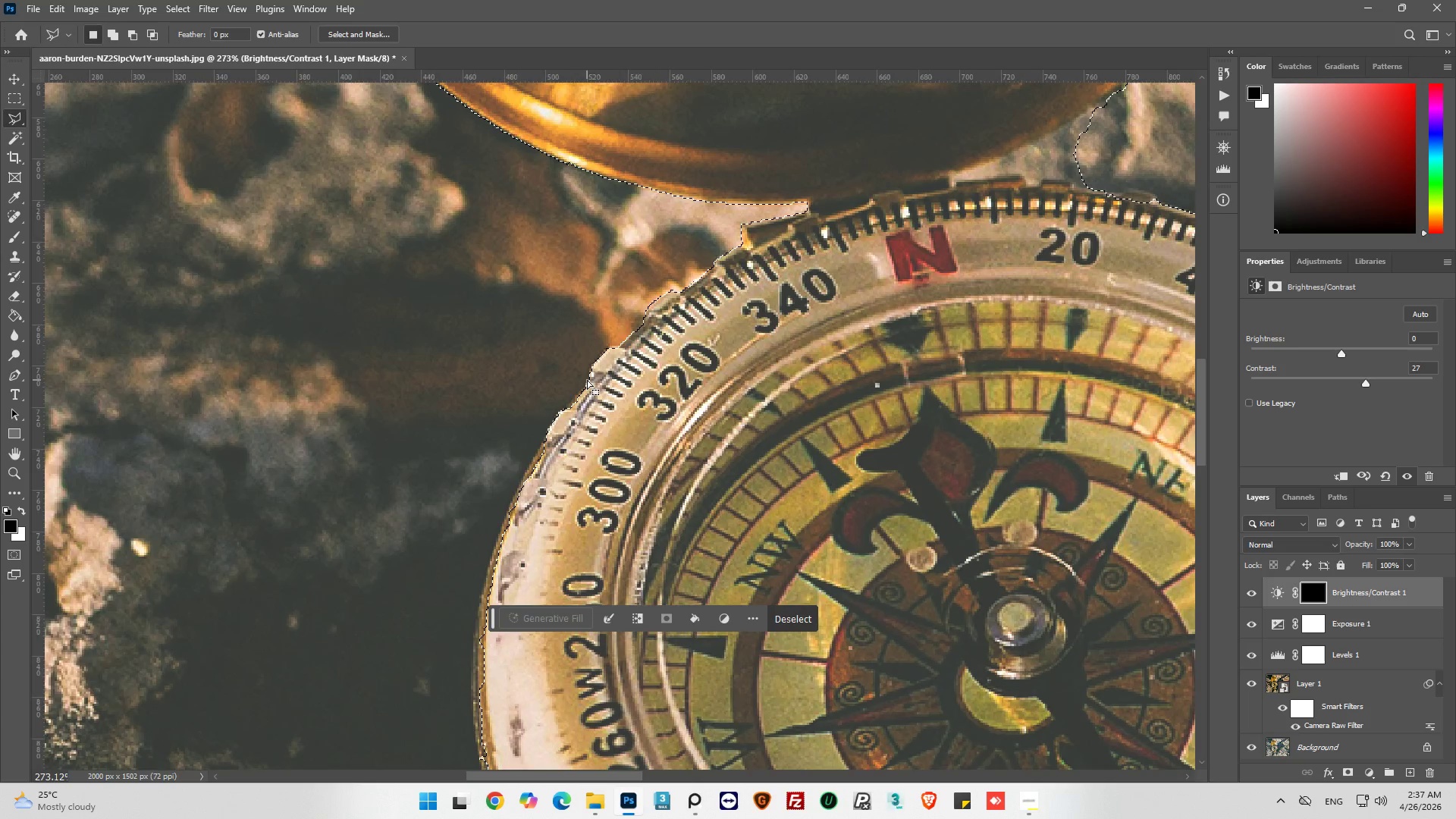 
key(Alt+AltLeft)
 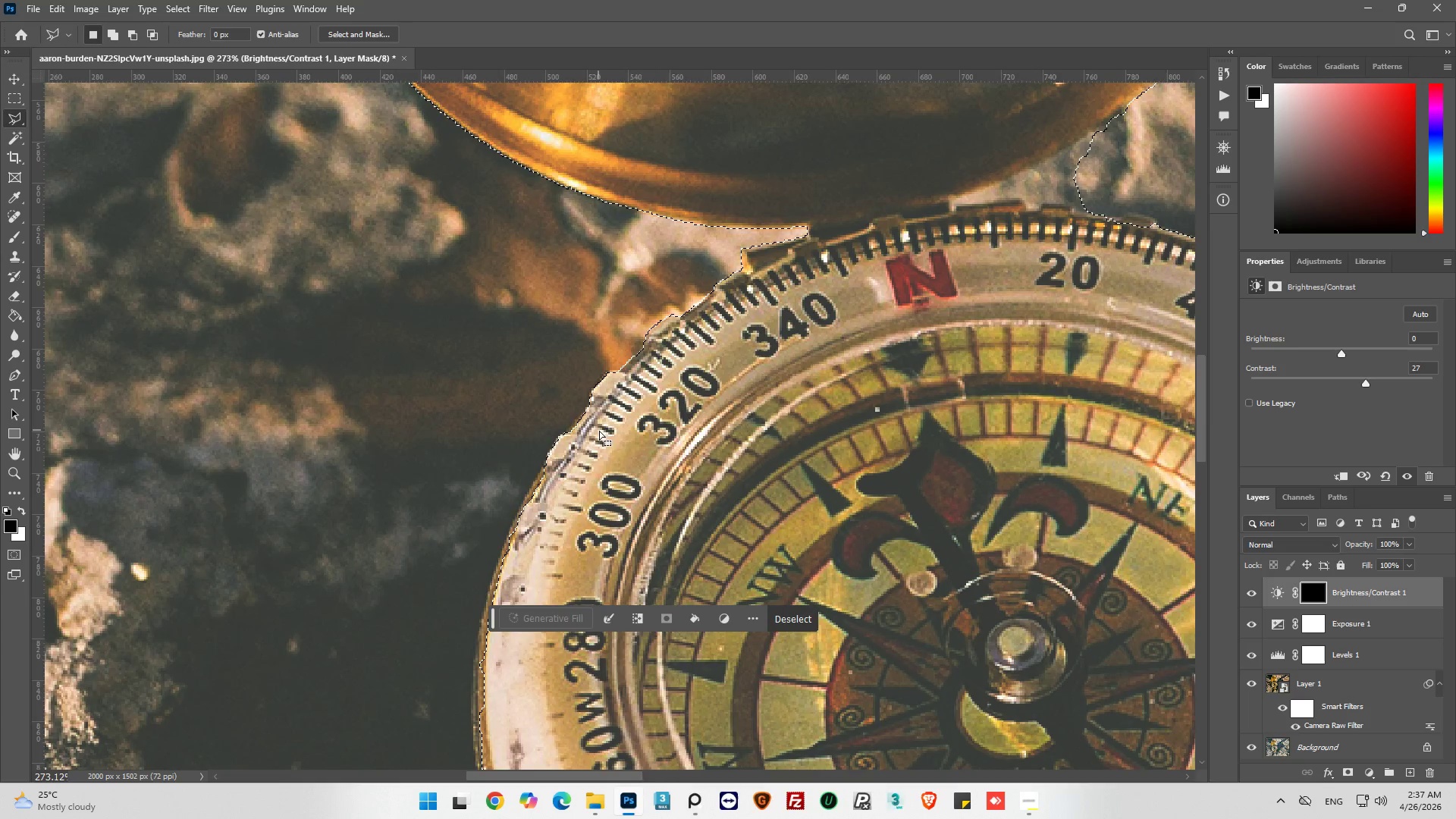 
scroll: coordinate [597, 413], scroll_direction: up, amount: 10.0
 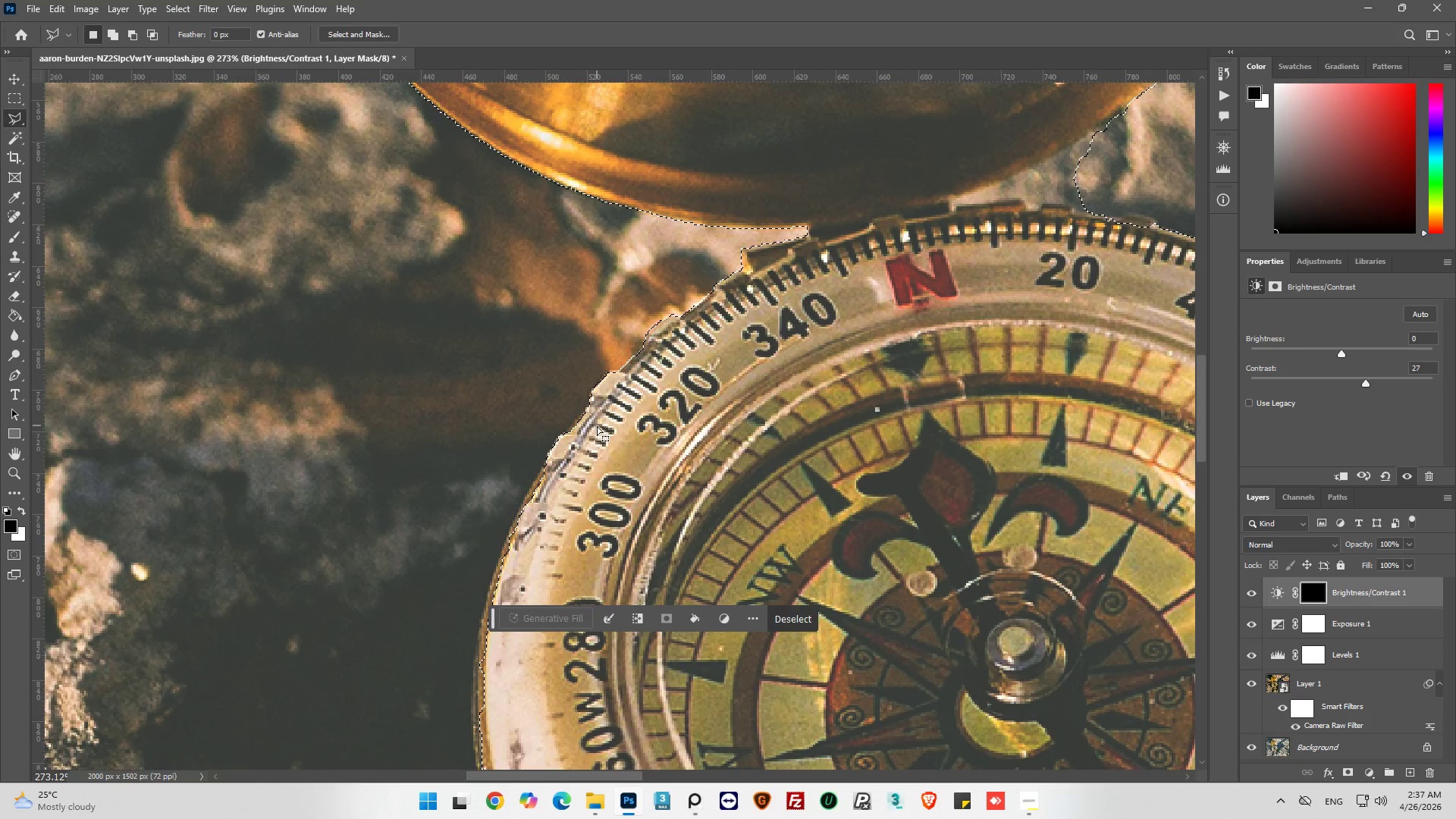 
hold_key(key=ShiftLeft, duration=0.44)
 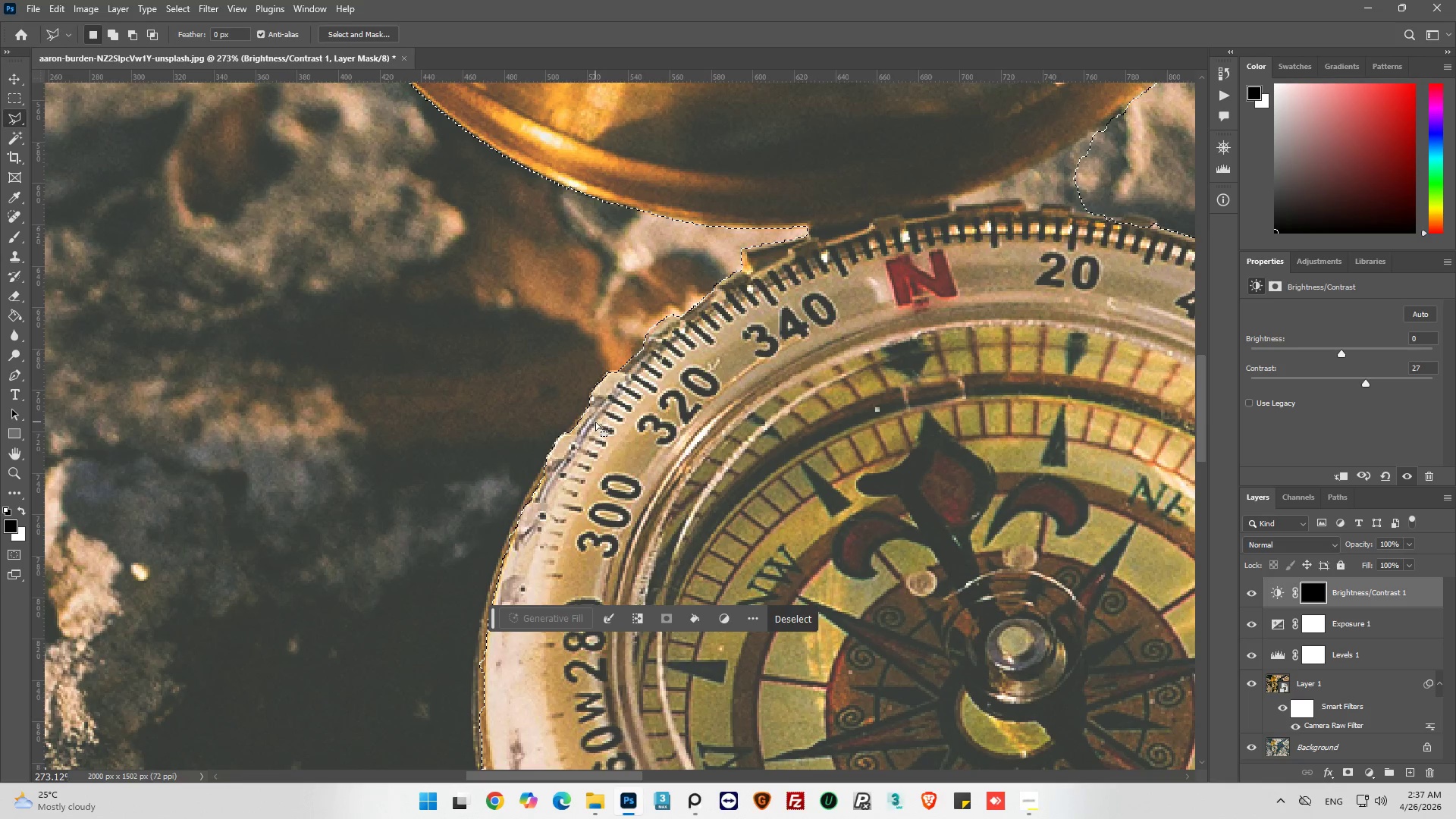 
hold_key(key=ShiftLeft, duration=1.12)
left_click([605, 410])
 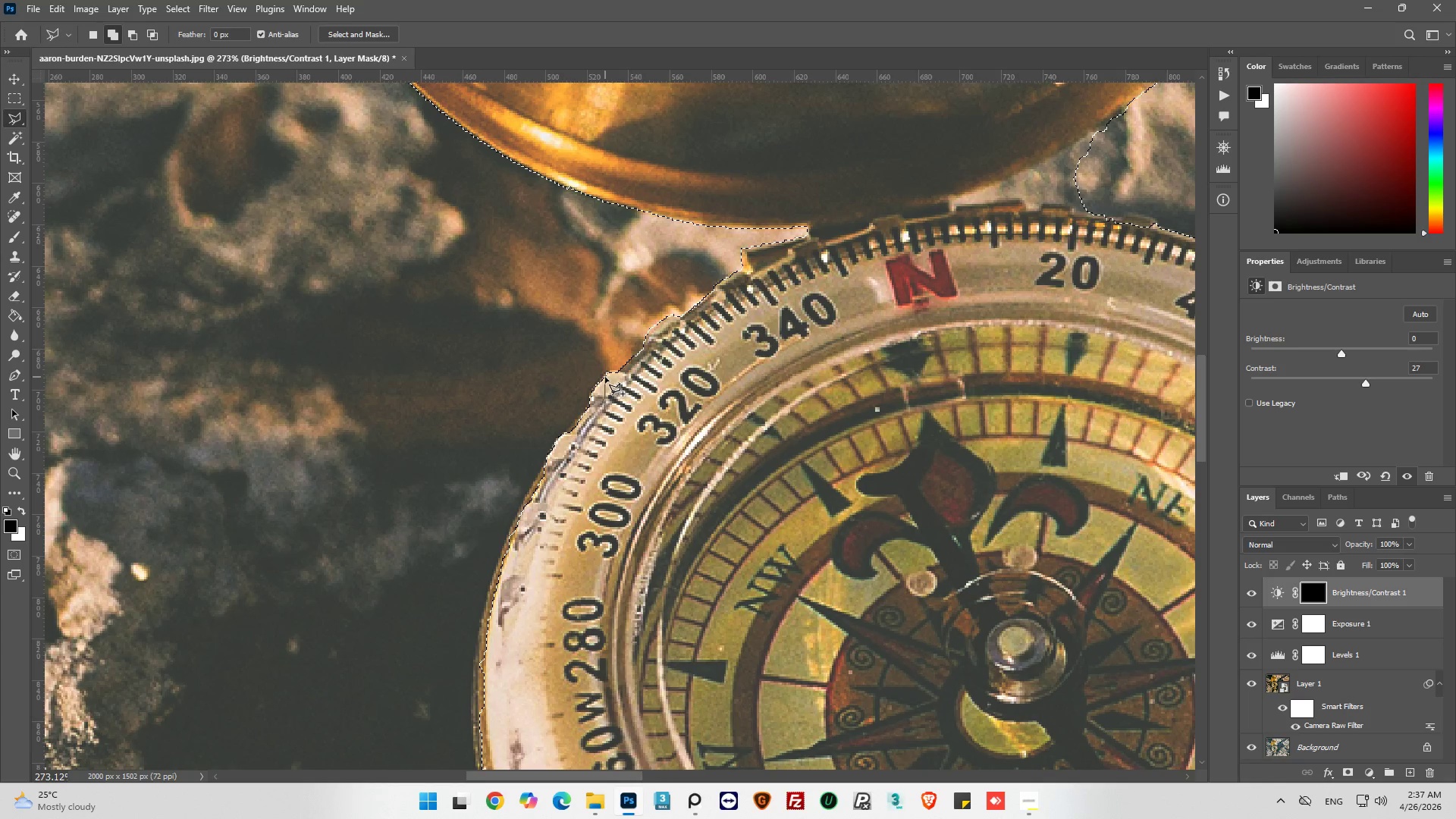 
left_click([607, 375])
 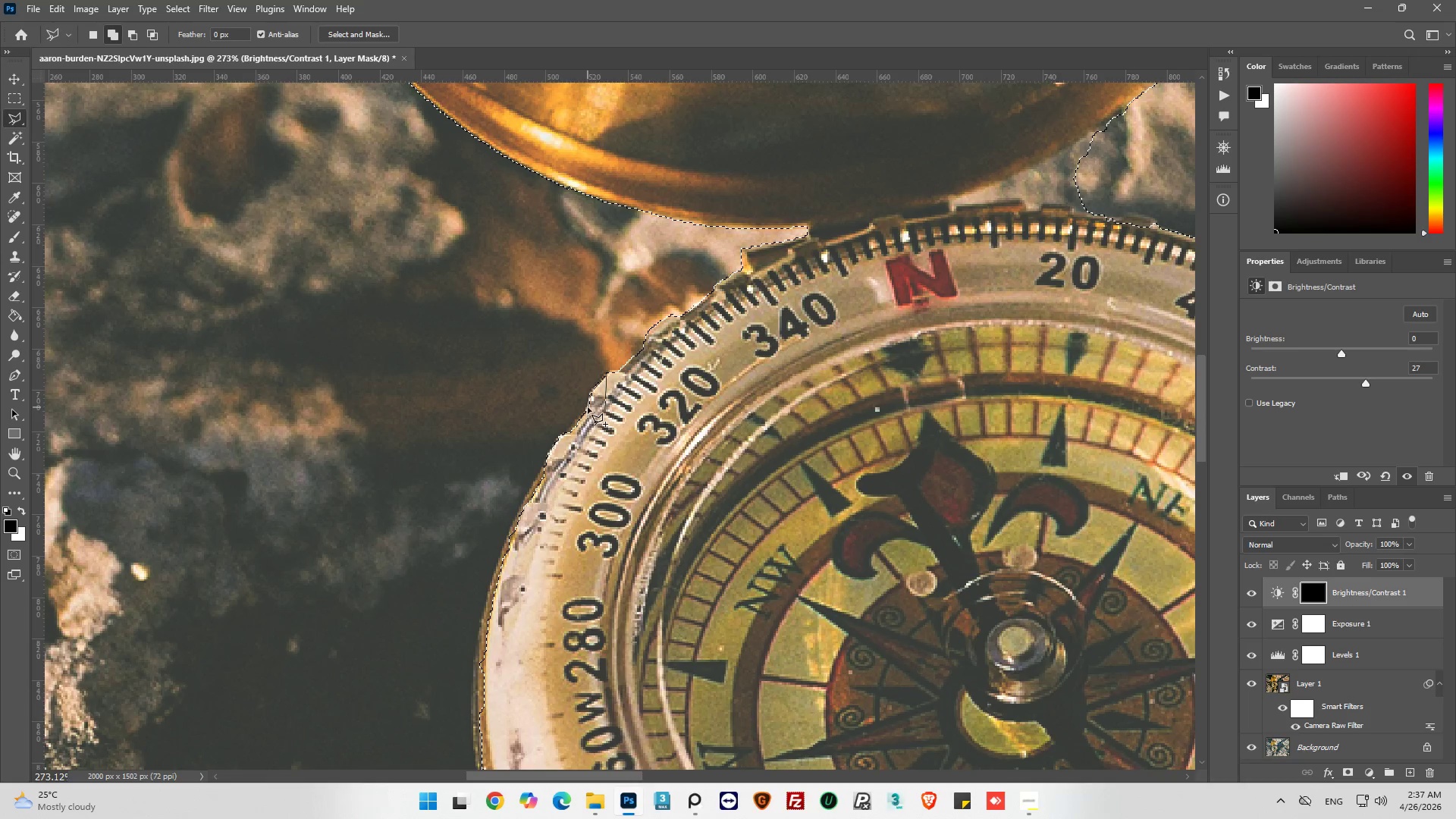 
left_click([588, 406])
 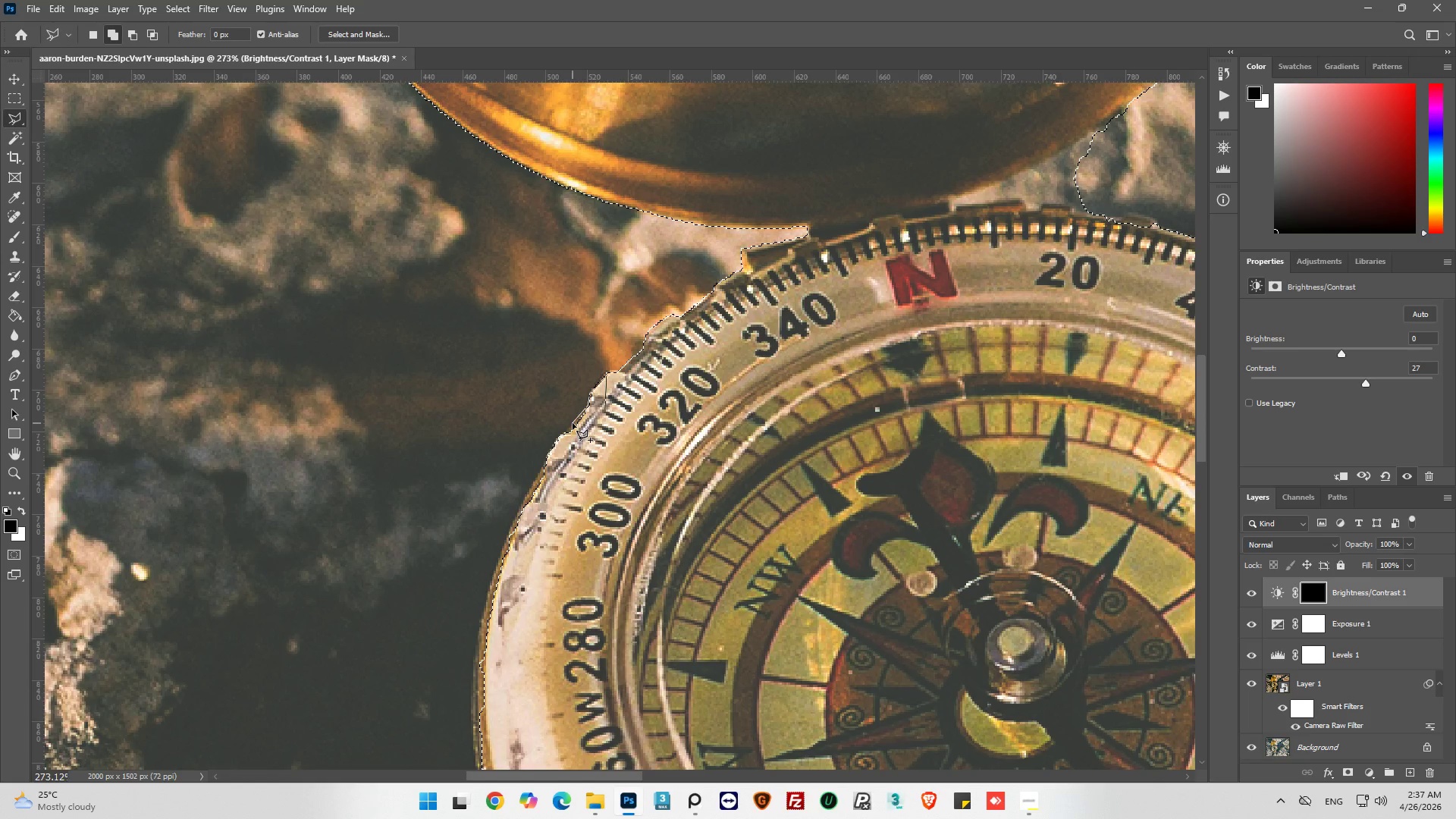 
left_click([573, 423])
 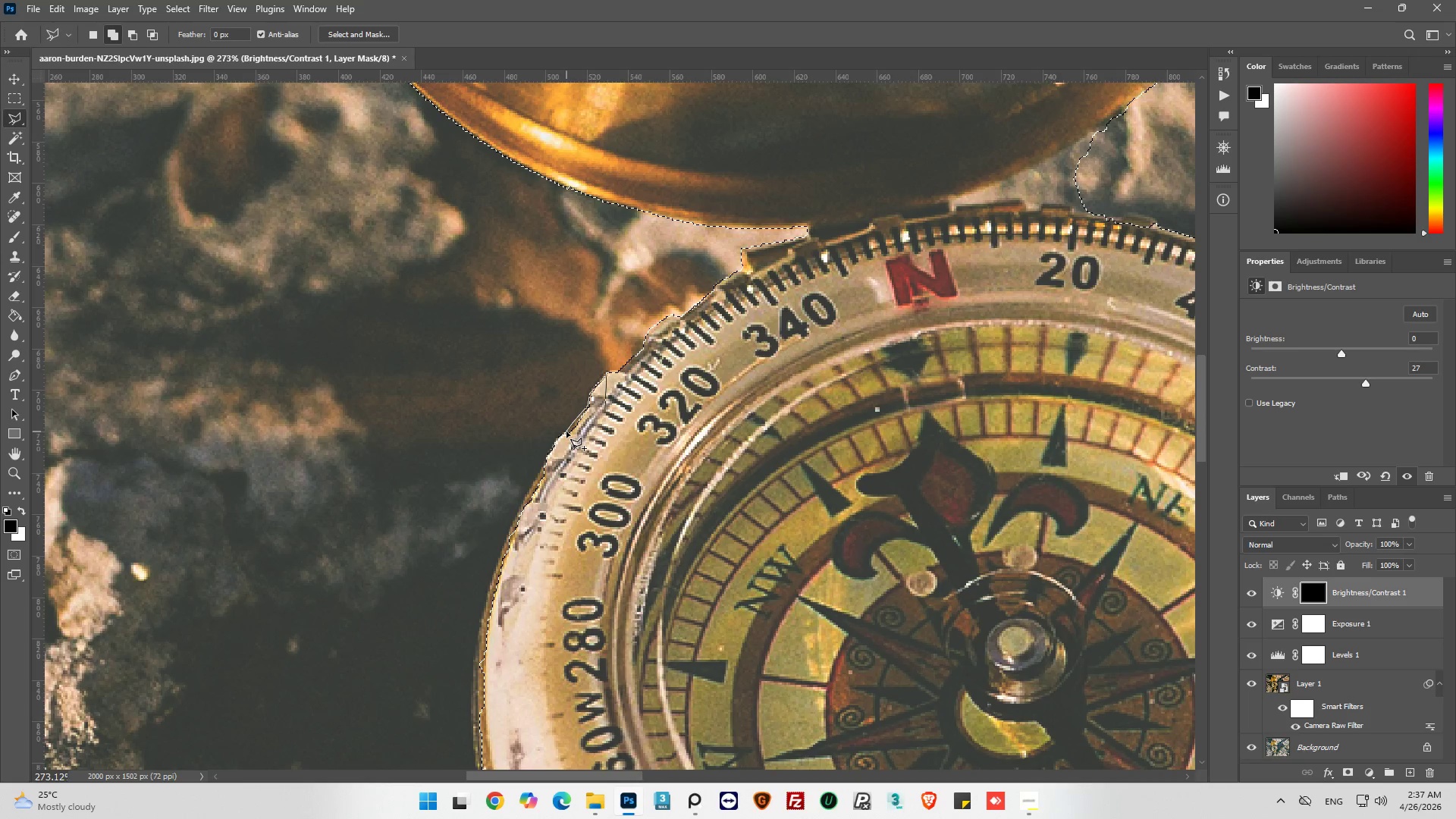 
left_click([566, 431])
 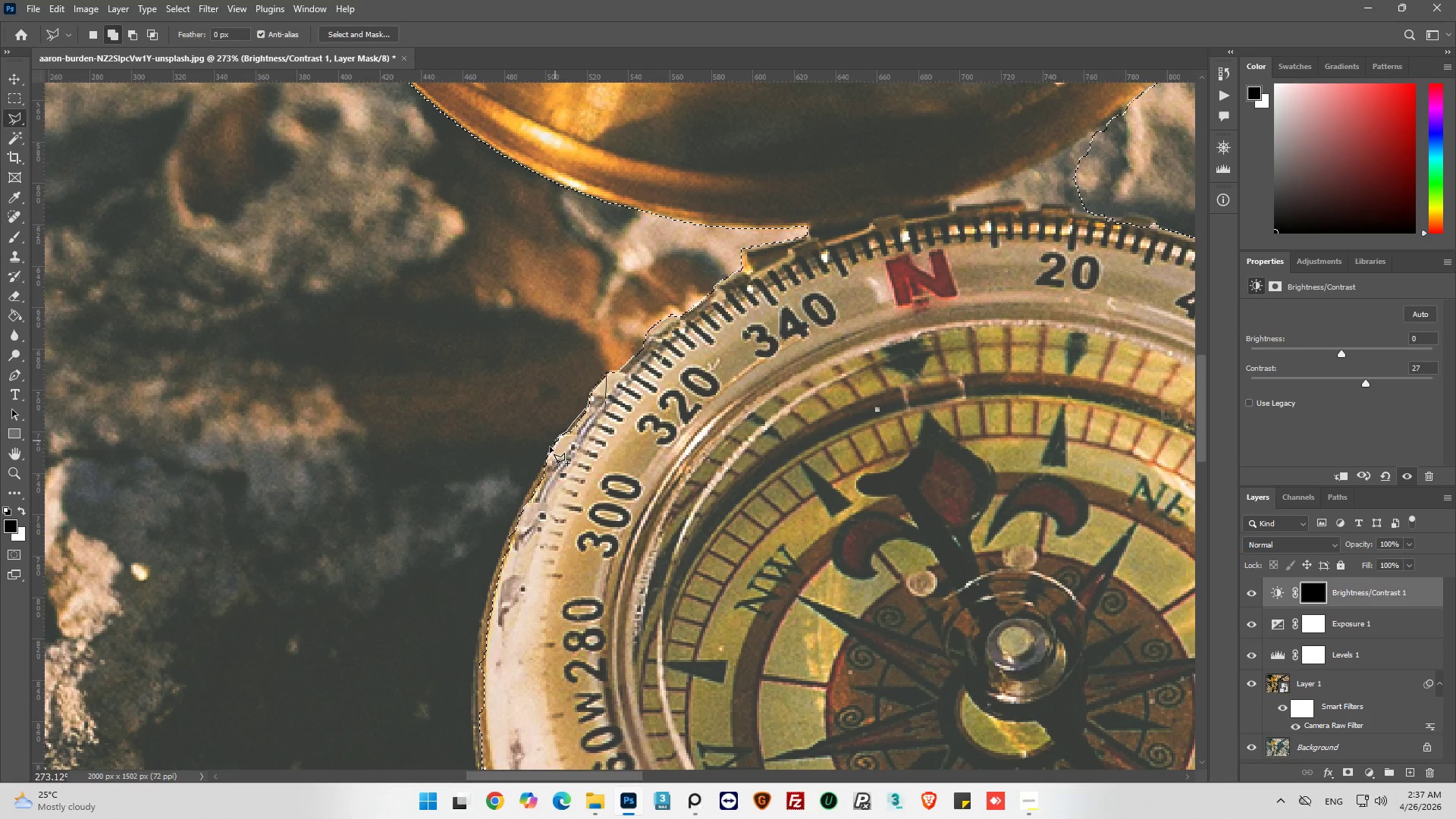 
left_click([548, 452])
 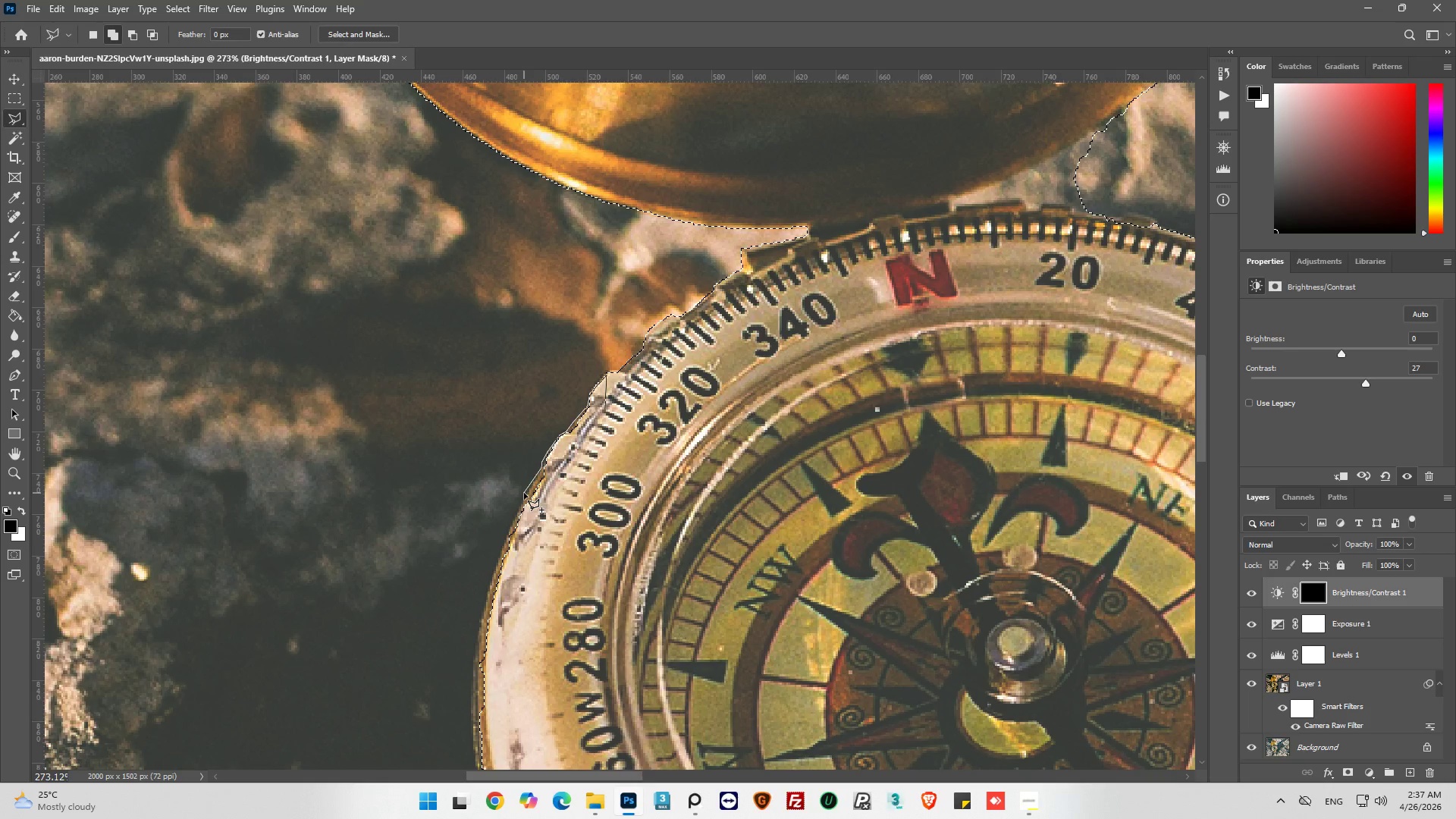 
left_click([526, 493])
 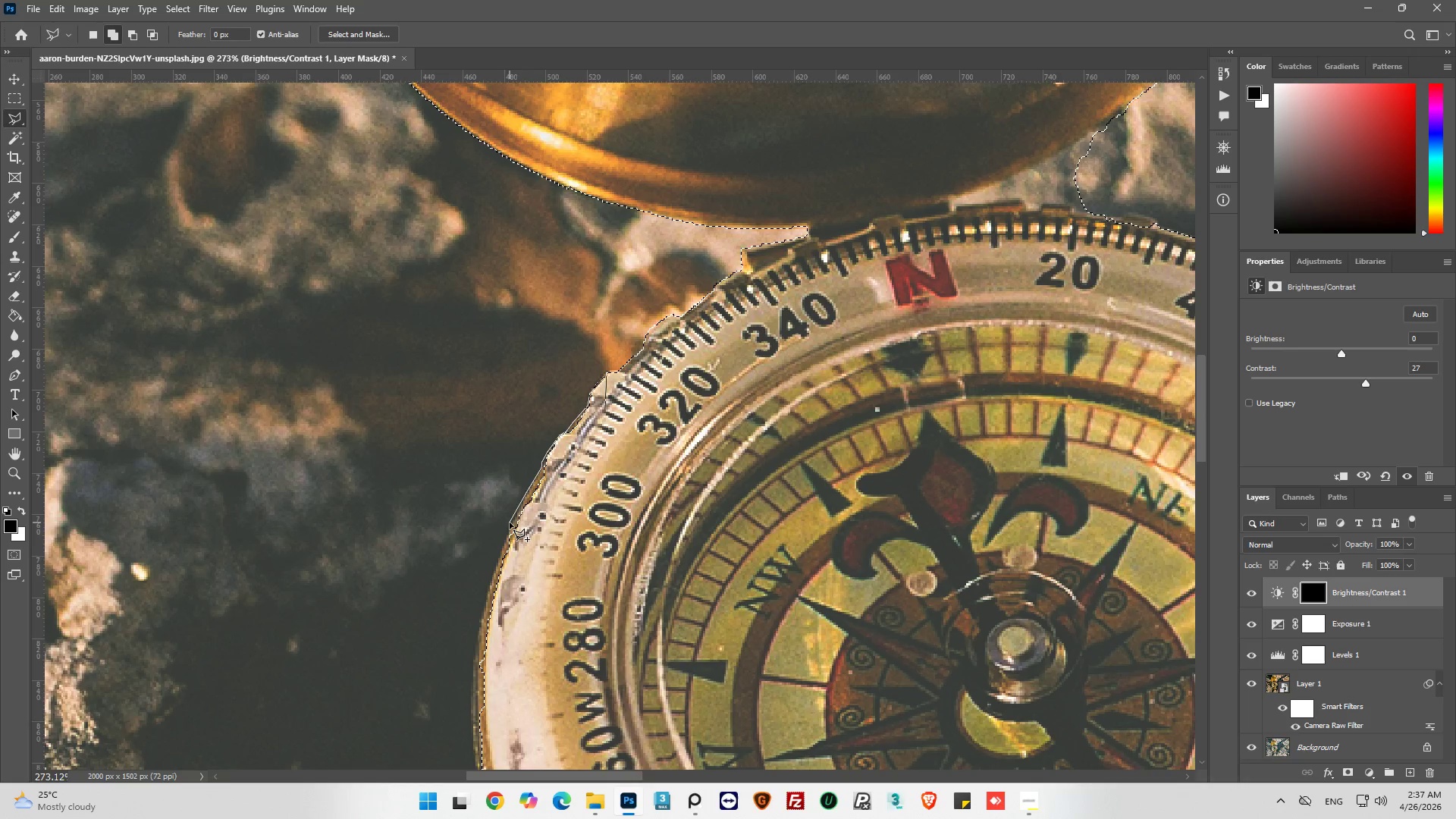 
left_click([511, 522])
 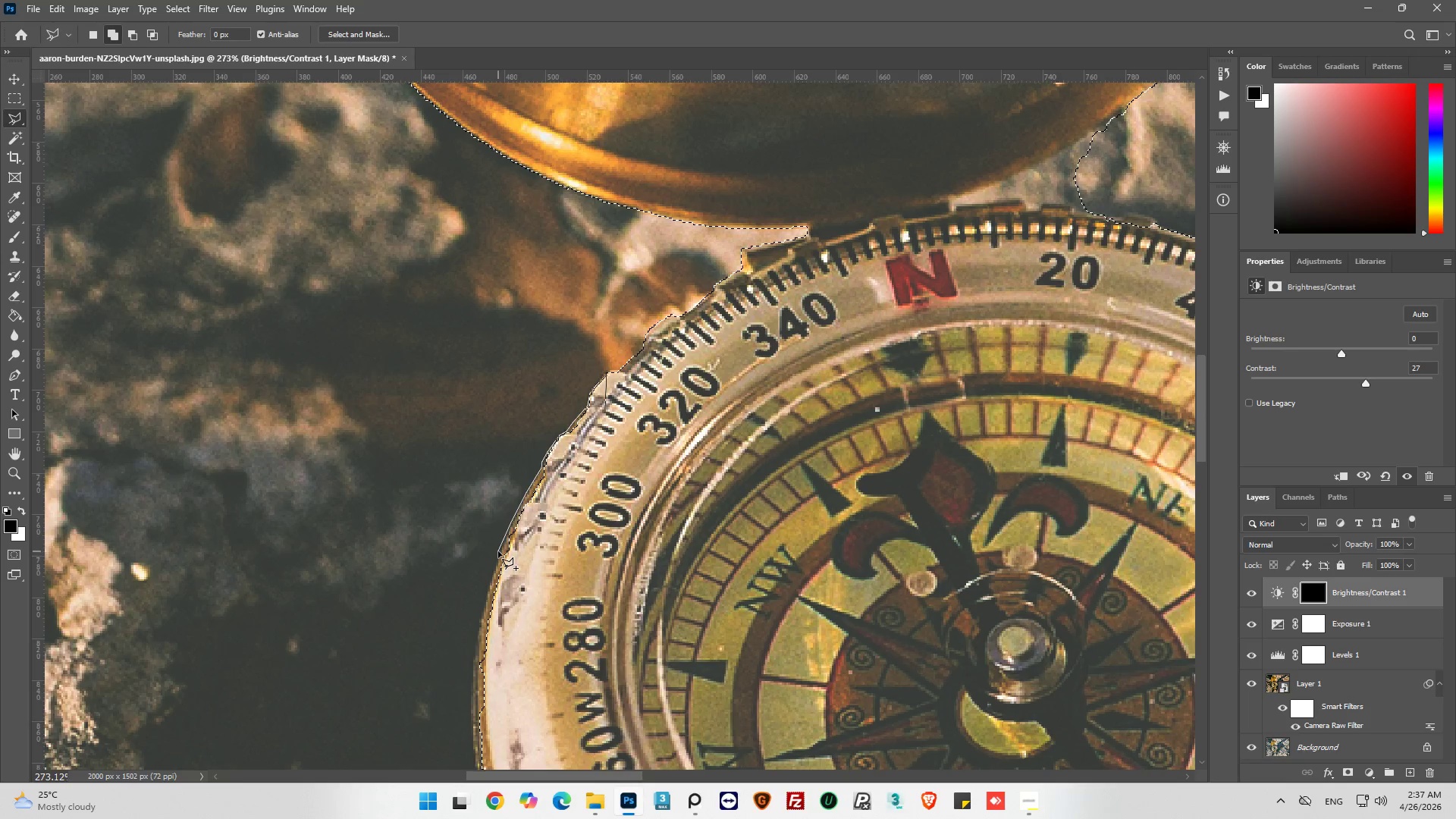 
left_click([499, 551])
 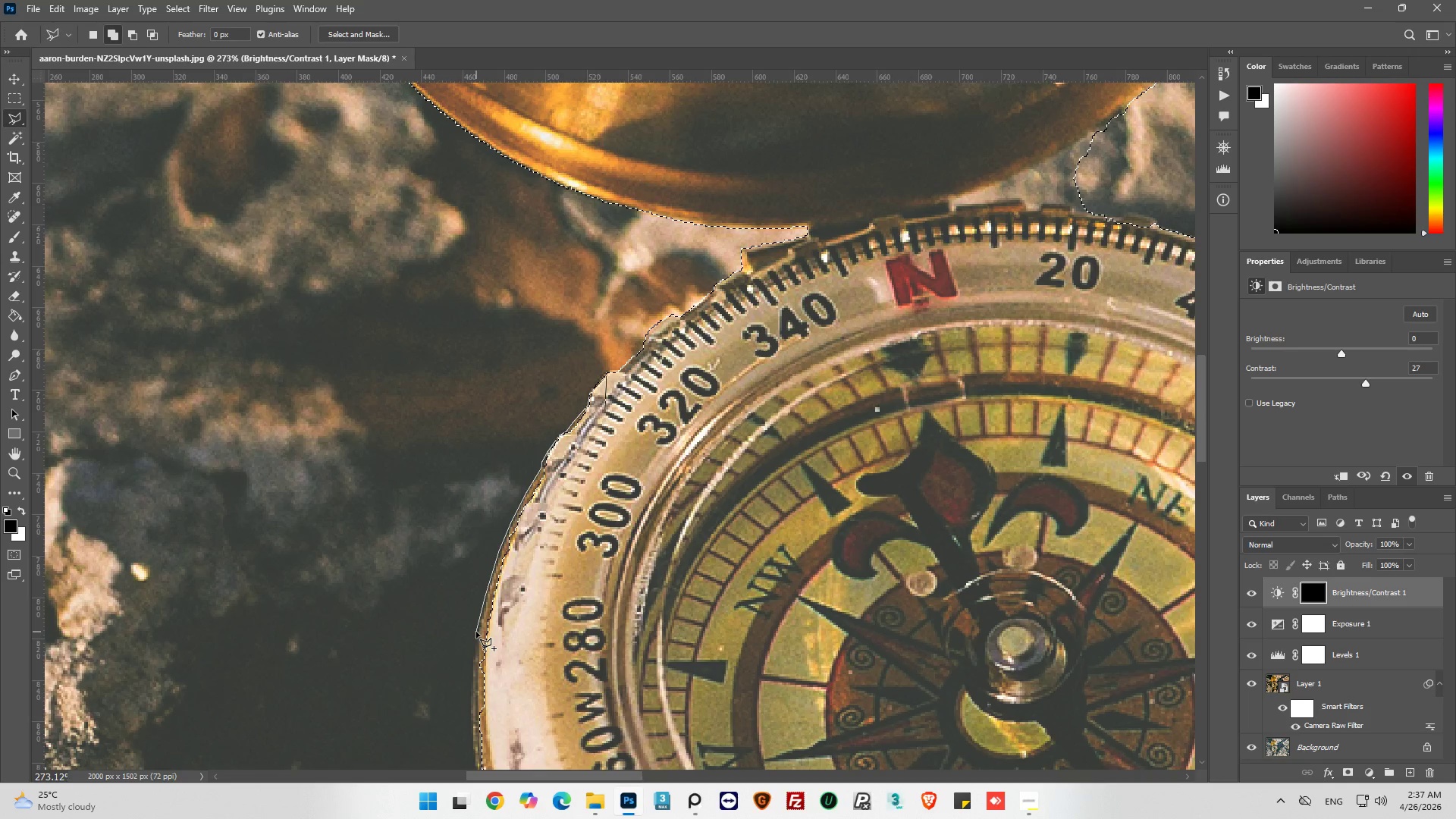 
wait(5.36)
 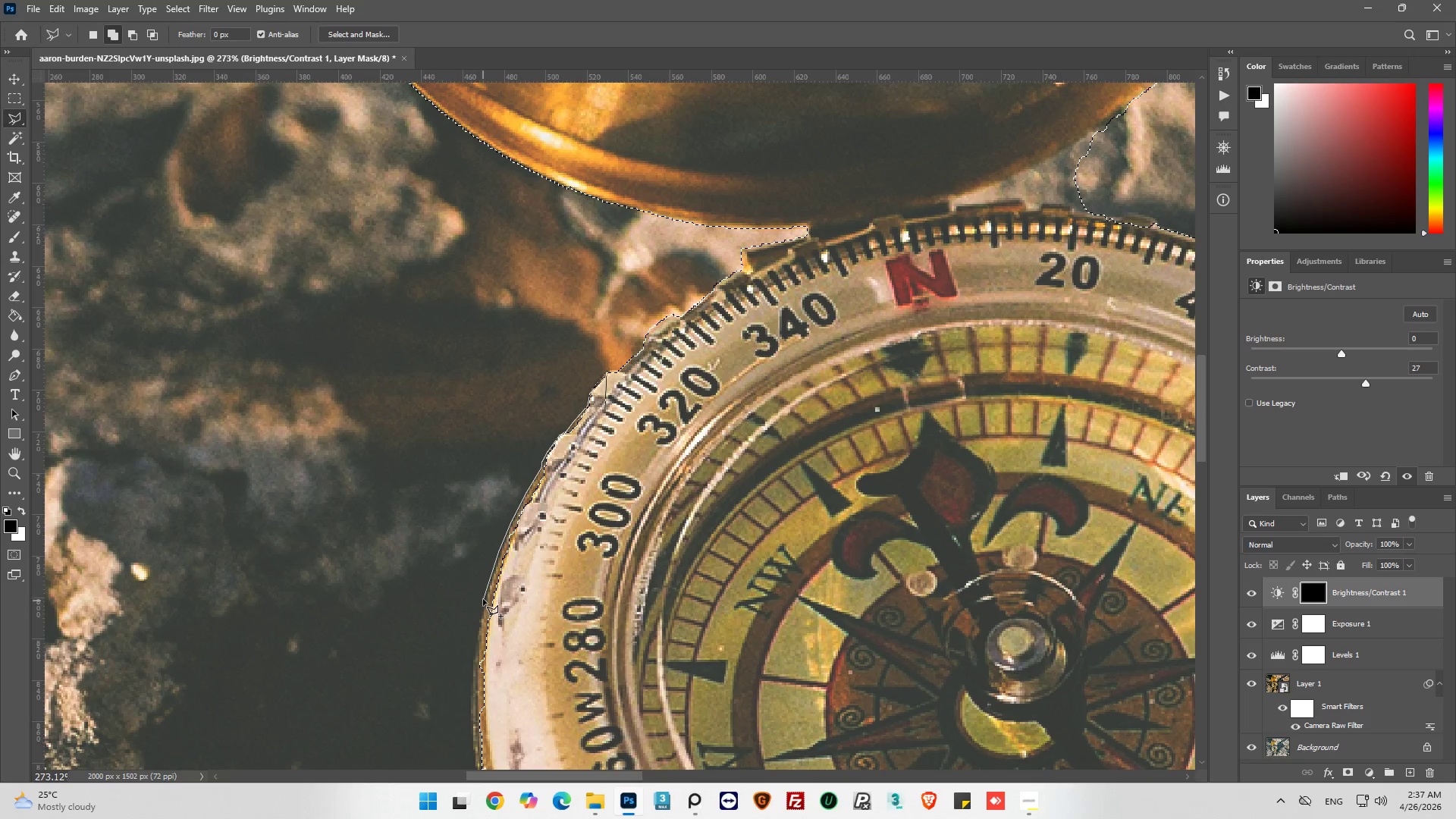 
left_click([472, 669])
 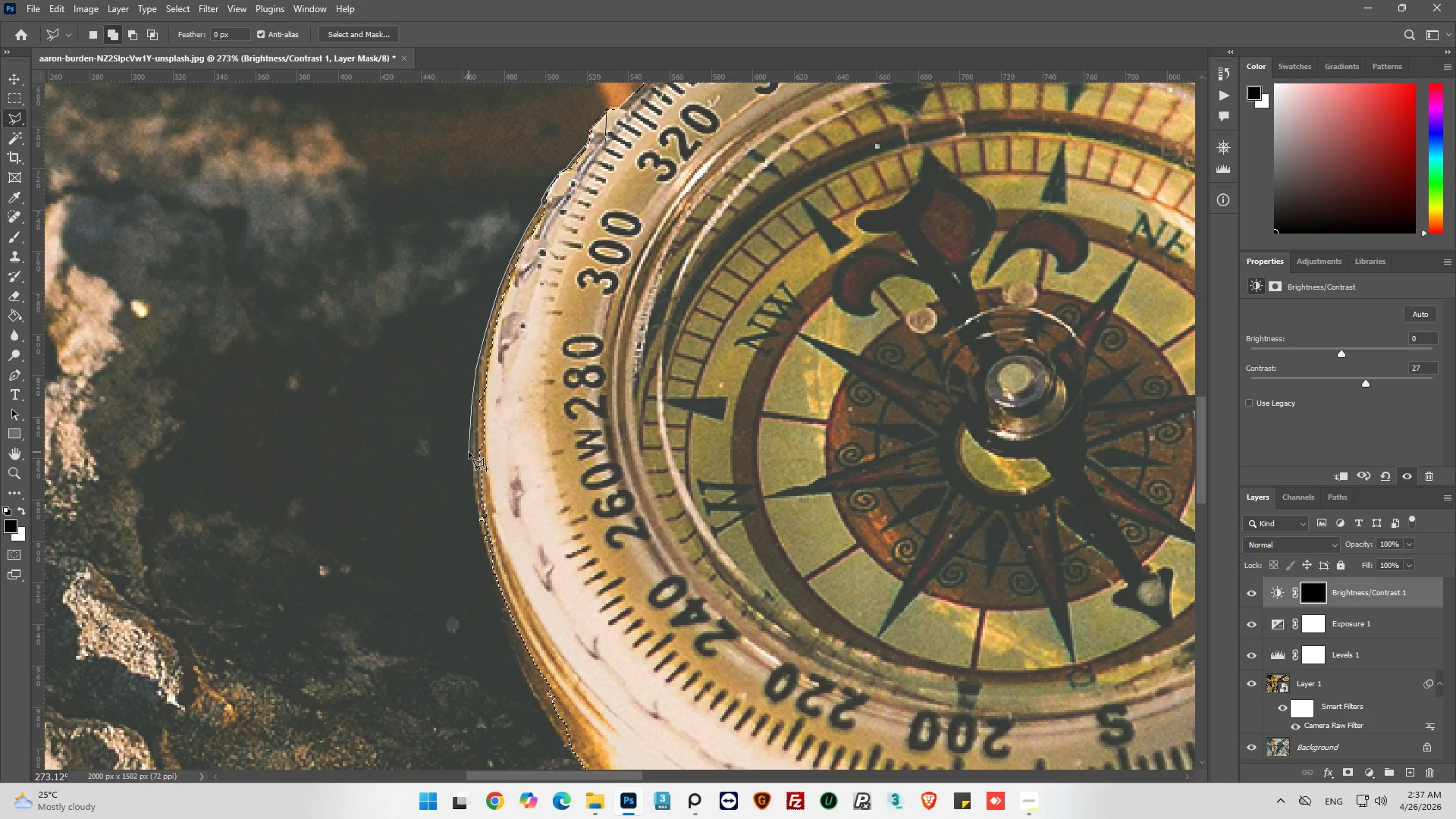 
left_click([470, 449])
 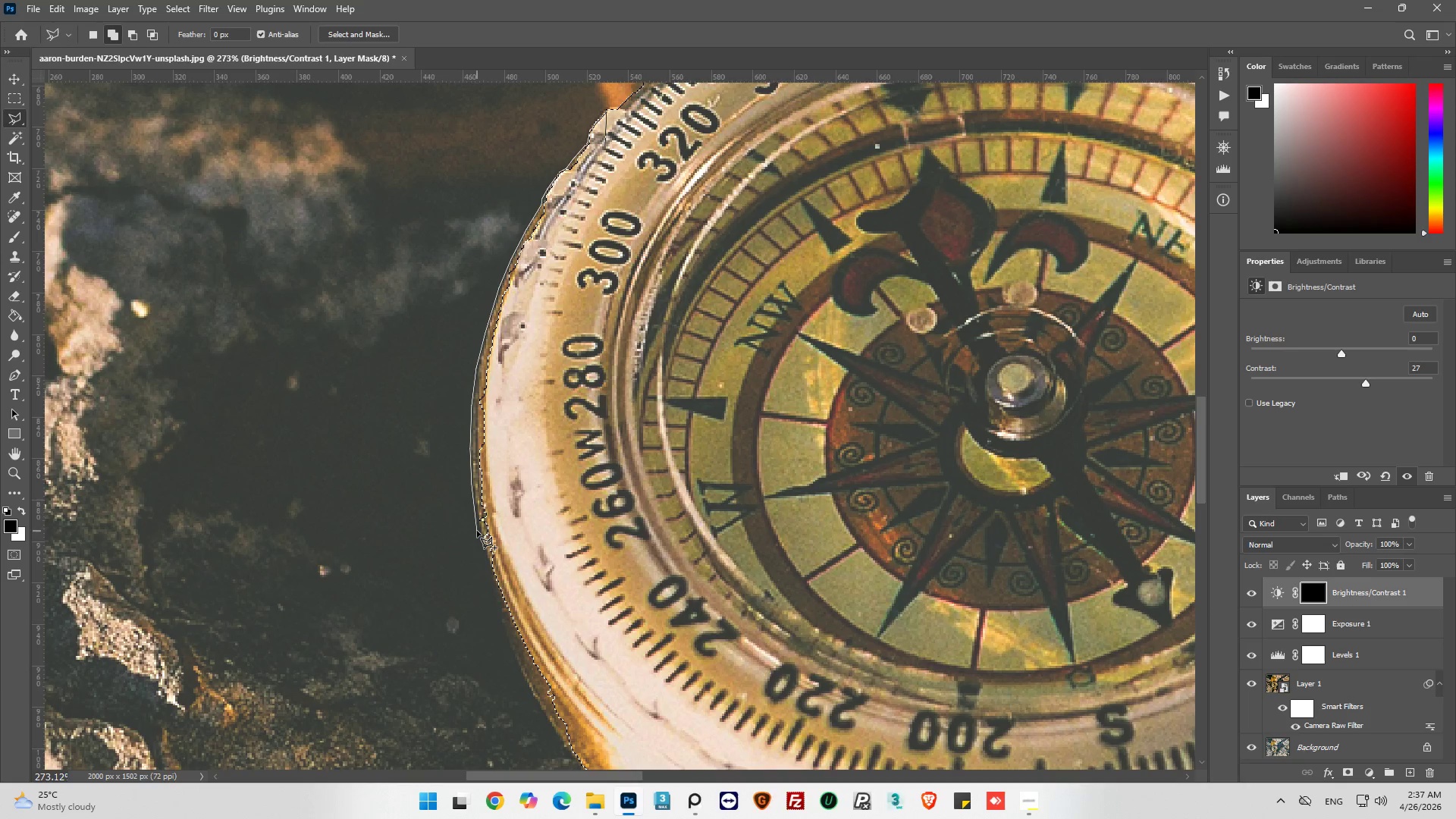 
left_click([479, 530])
 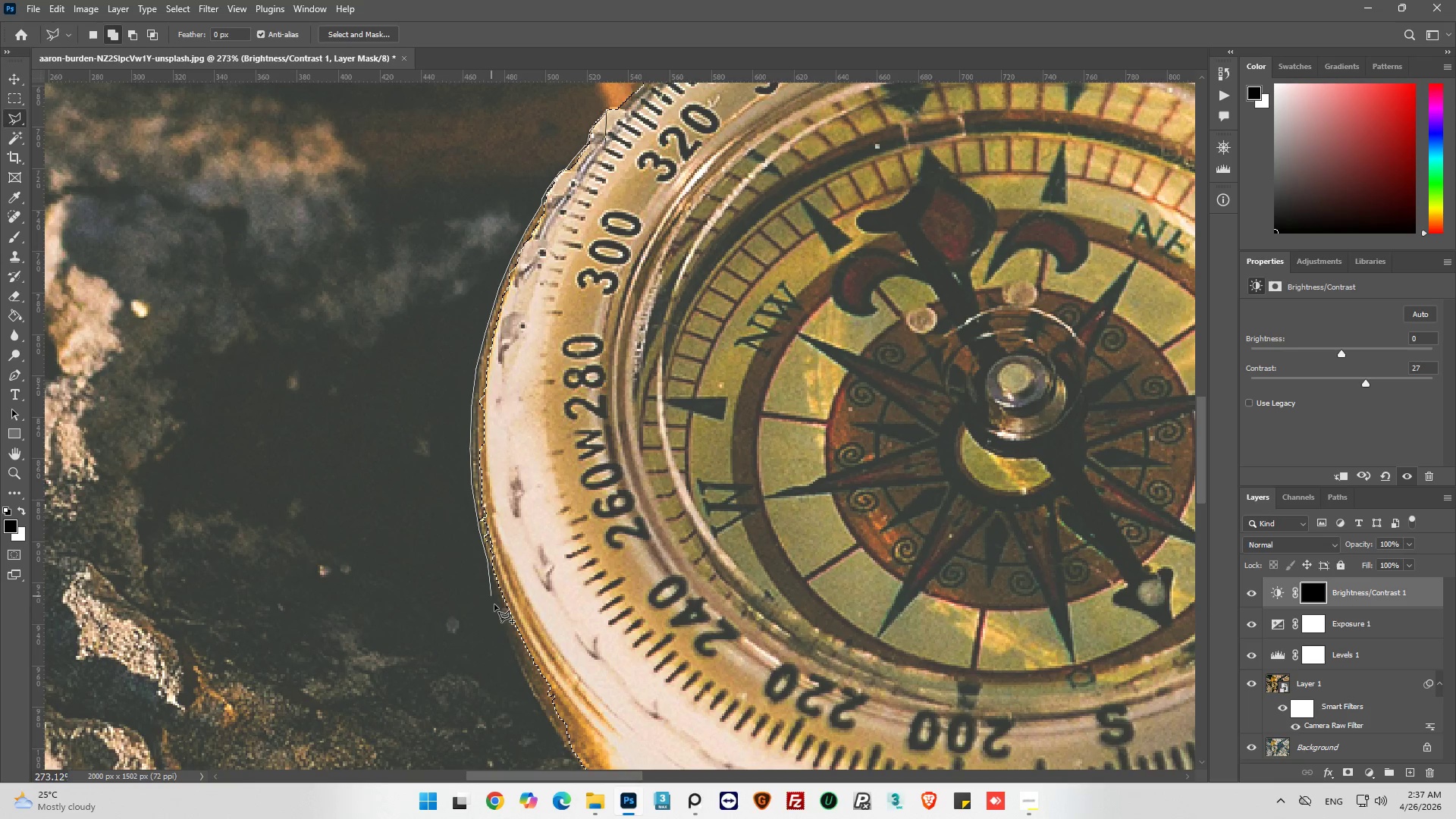 
left_click([497, 599])
 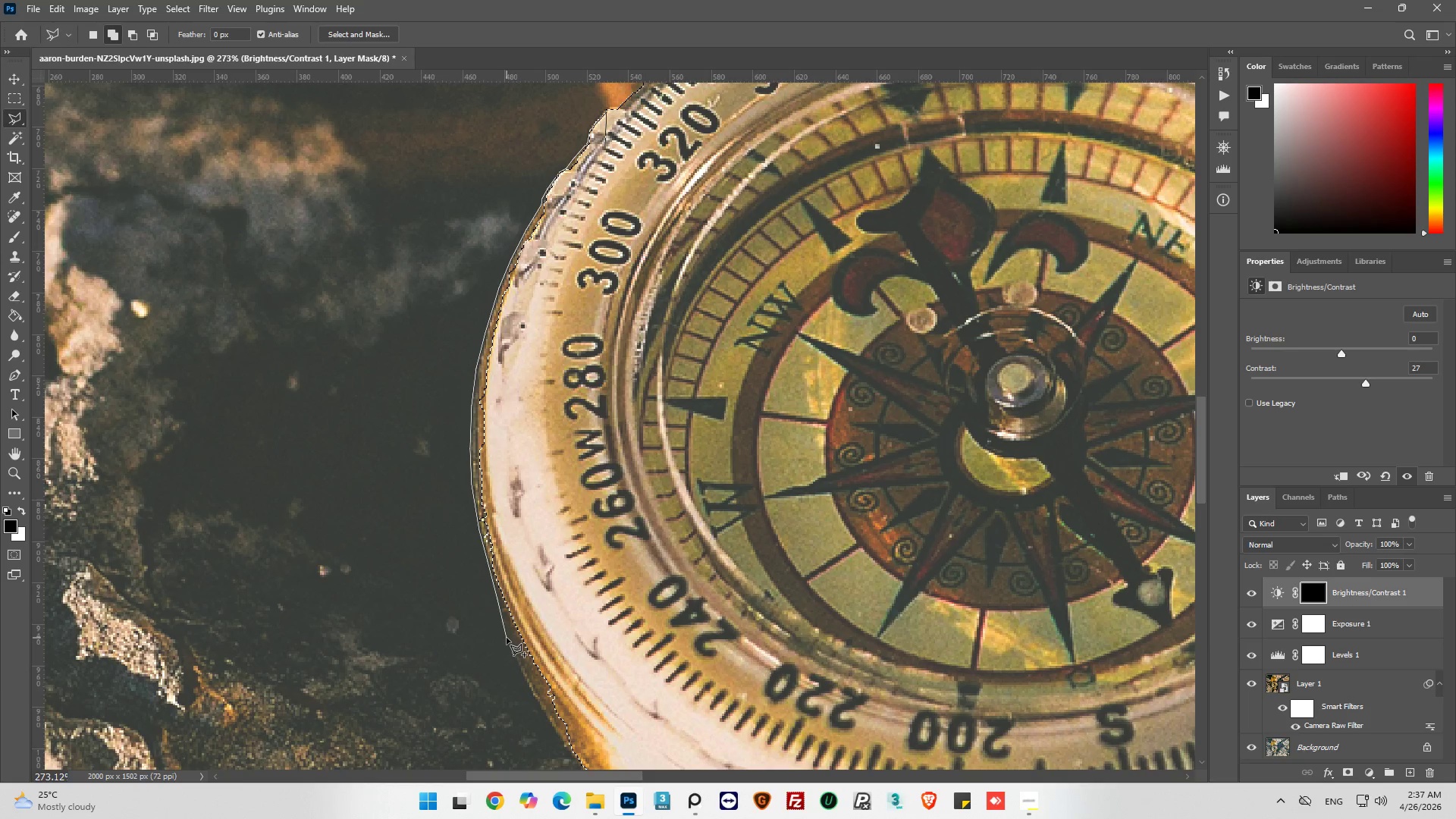 
left_click([507, 638])
 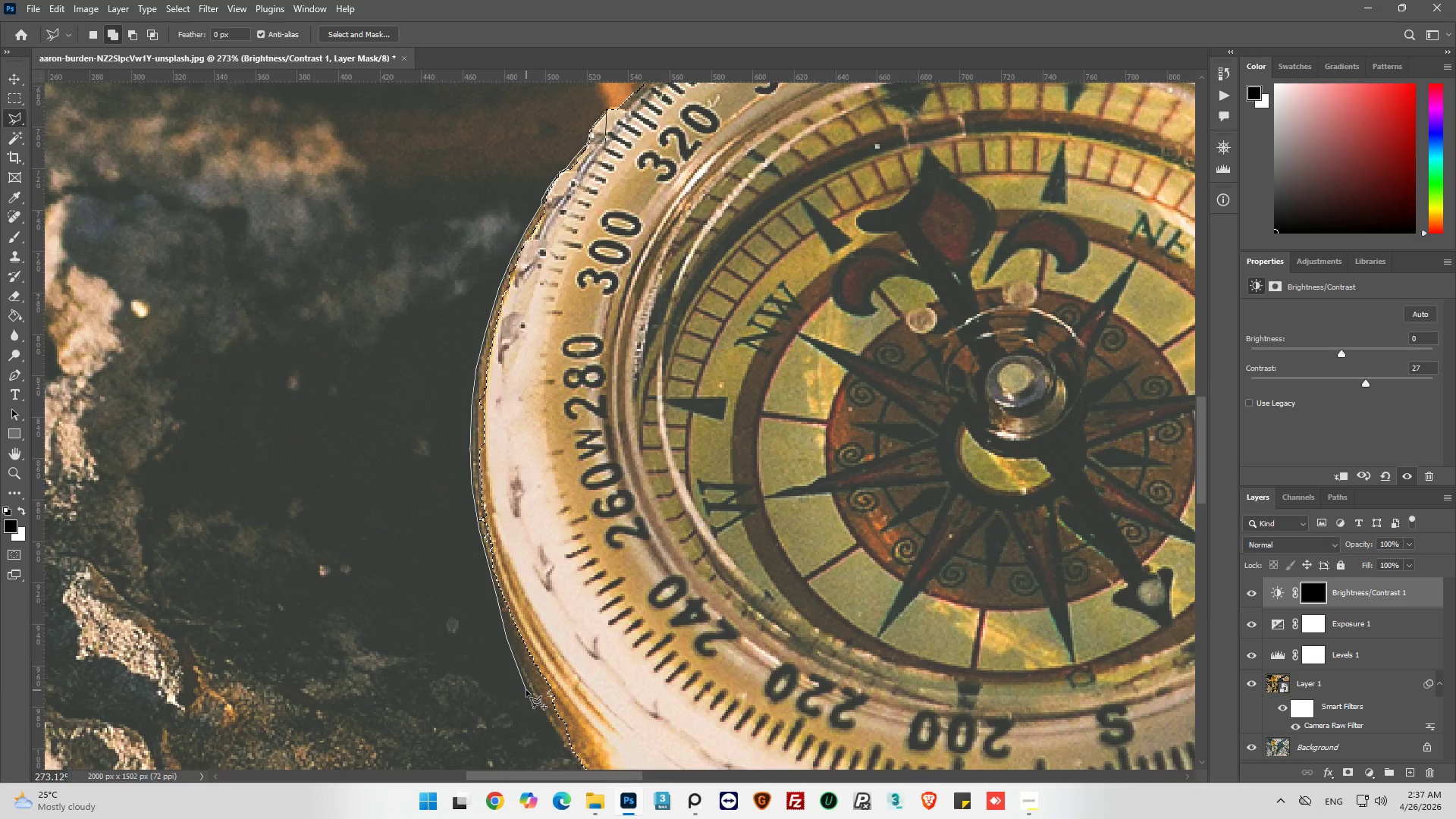 
left_click([528, 690])
 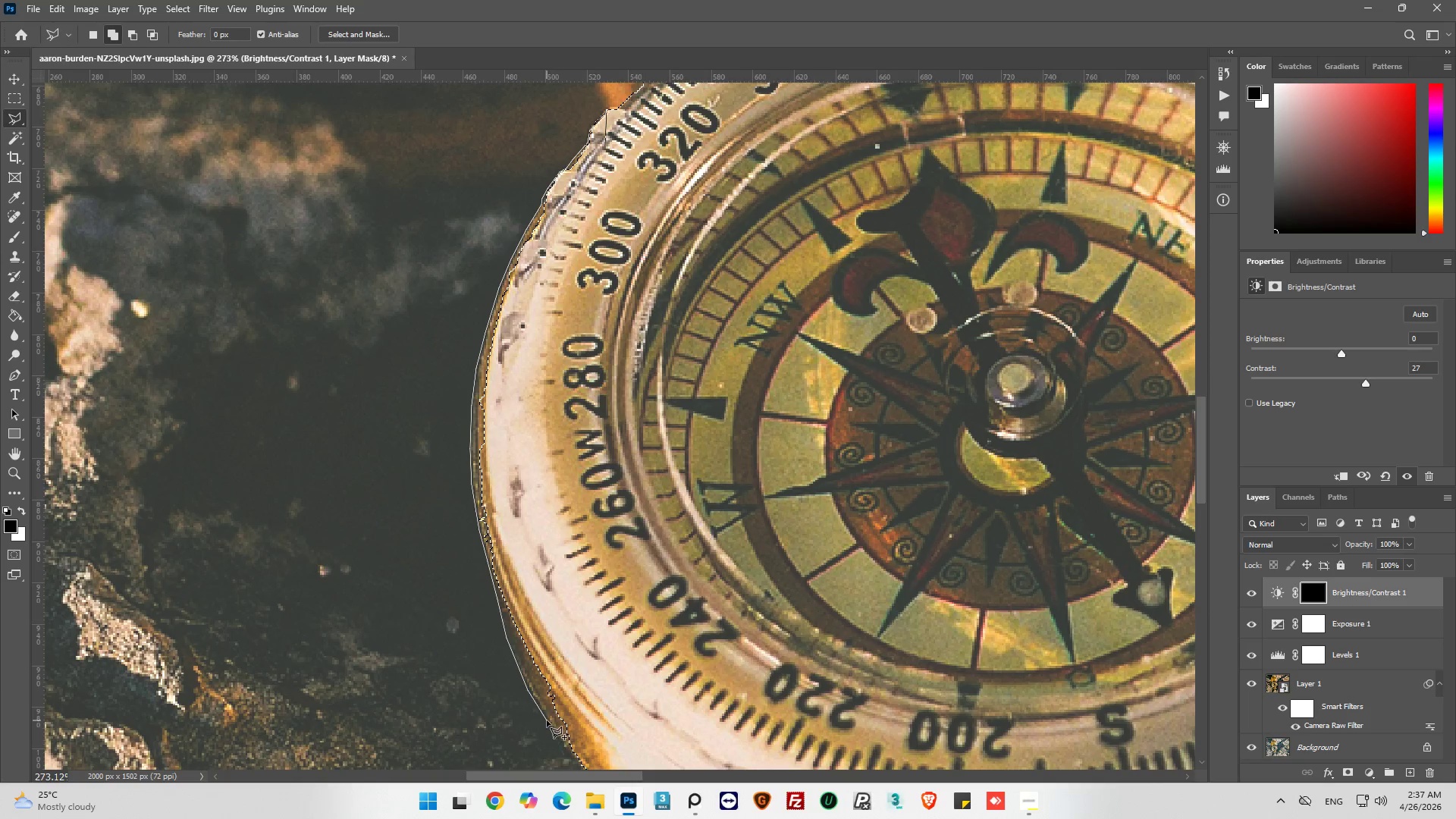 
left_click([547, 720])
 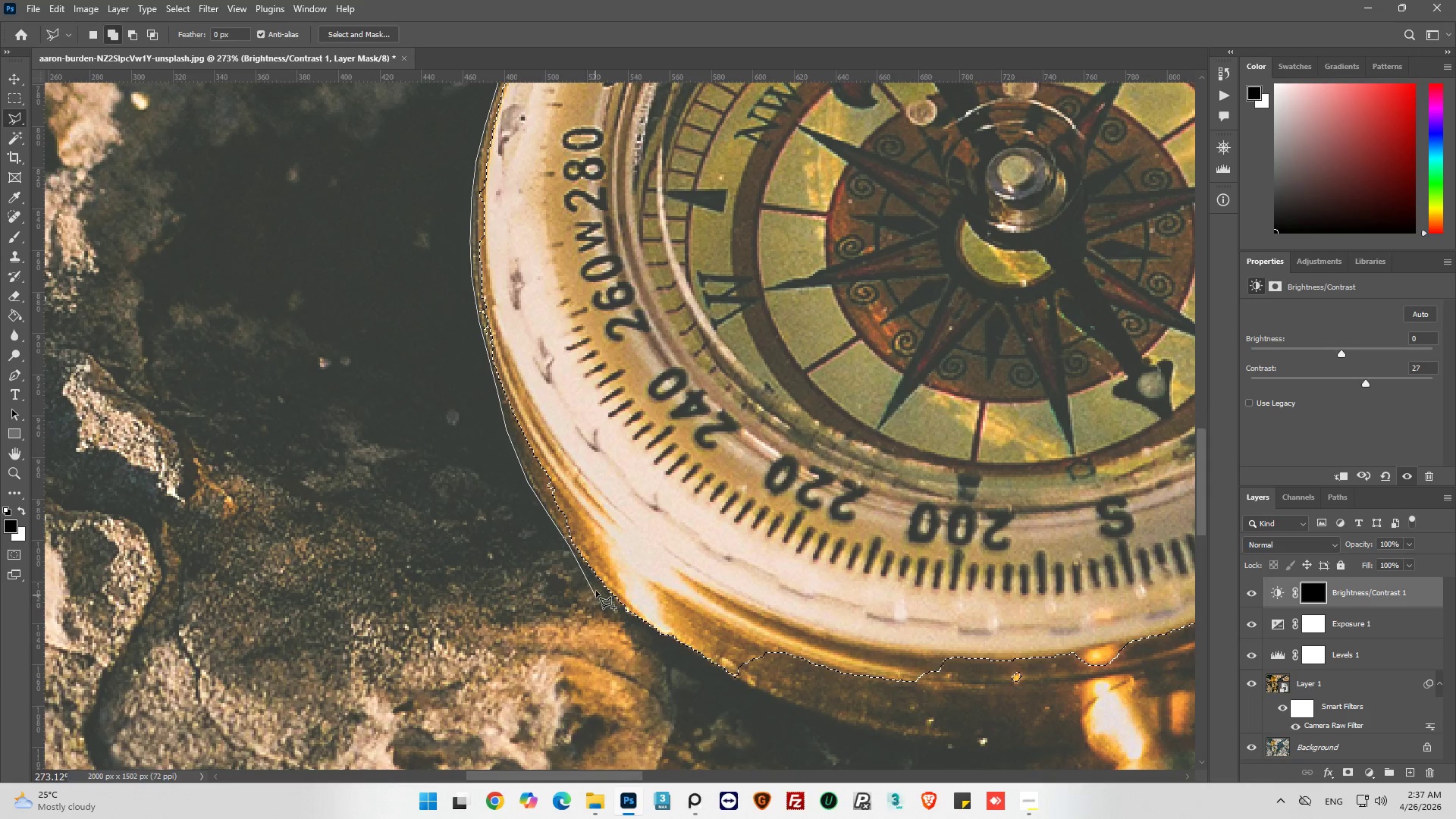 
left_click([601, 583])
 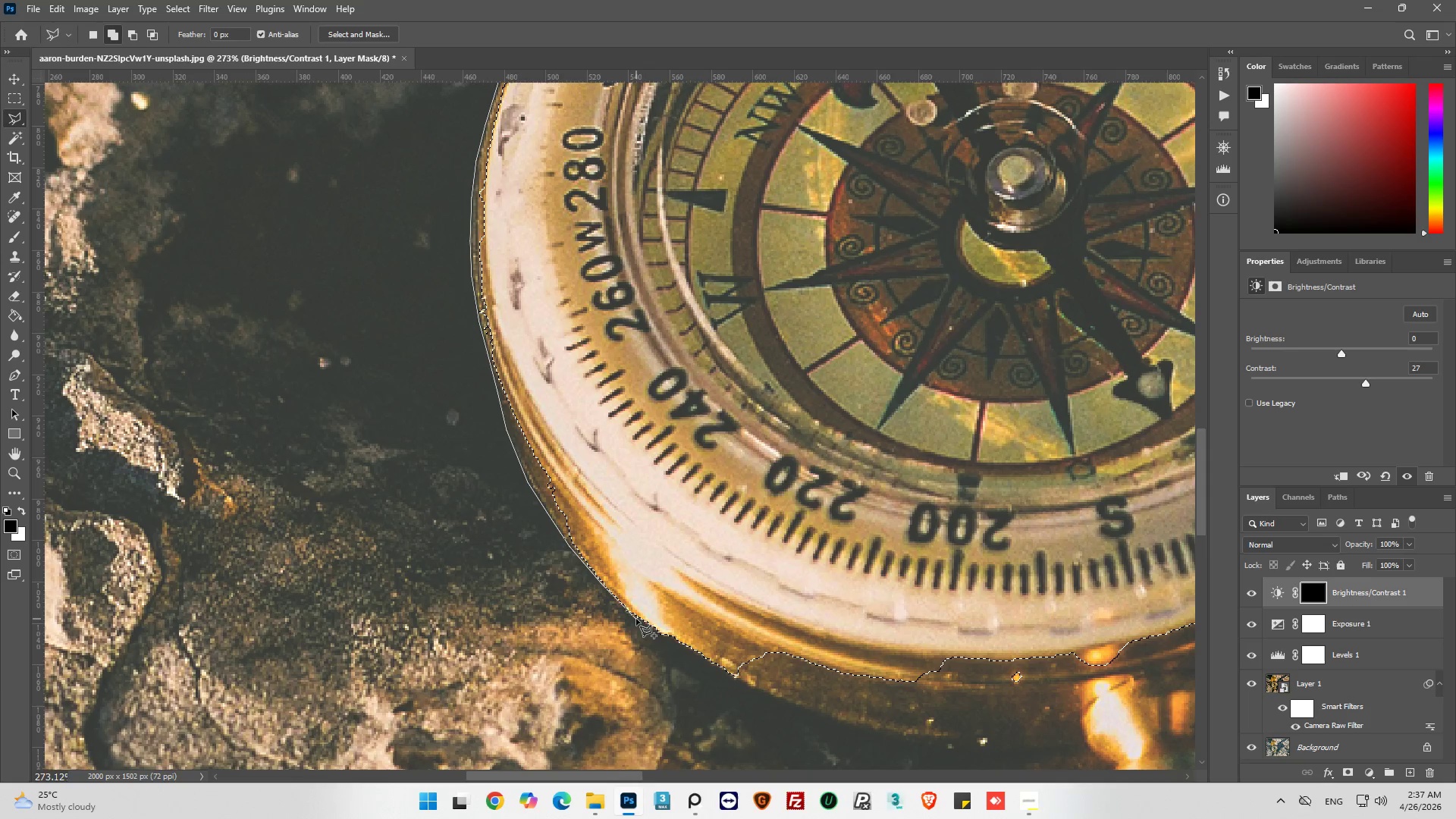 
left_click([631, 614])
 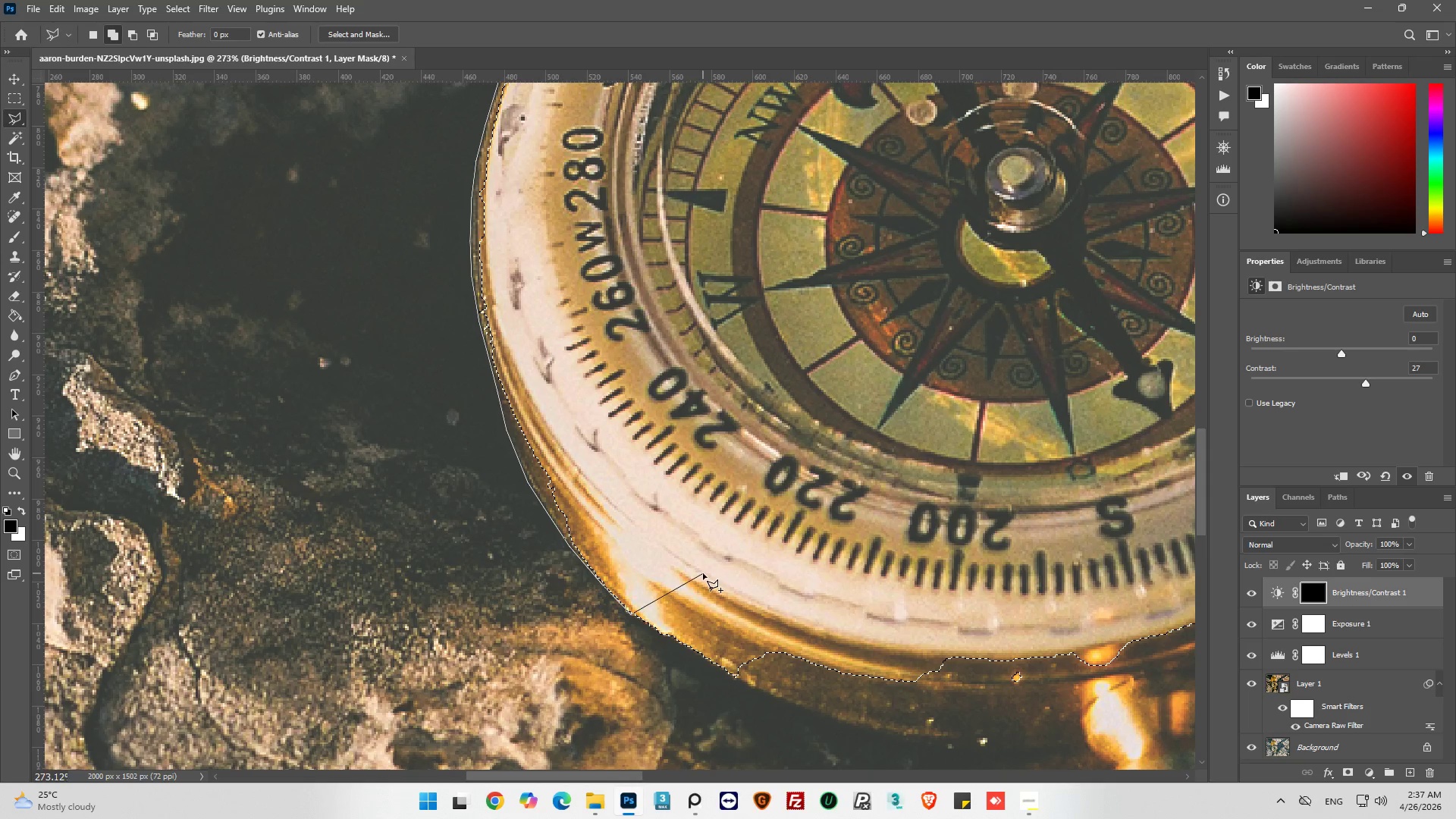 
left_click_drag(start_coordinate=[696, 570], to_coordinate=[695, 564])
 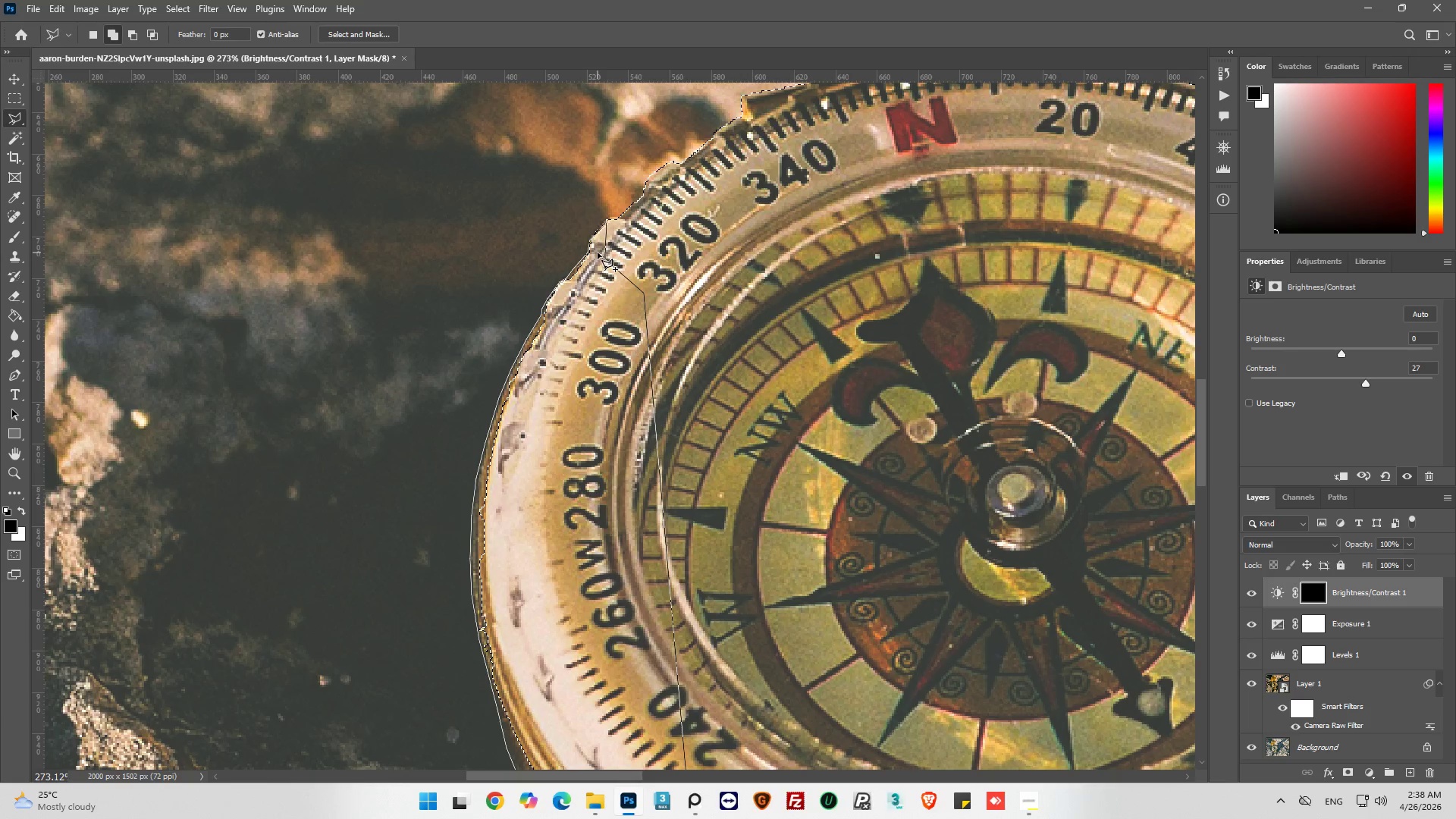 
hold_key(key=AltLeft, duration=0.44)
scroll: coordinate [548, 367], scroll_direction: down, amount: 16.0
 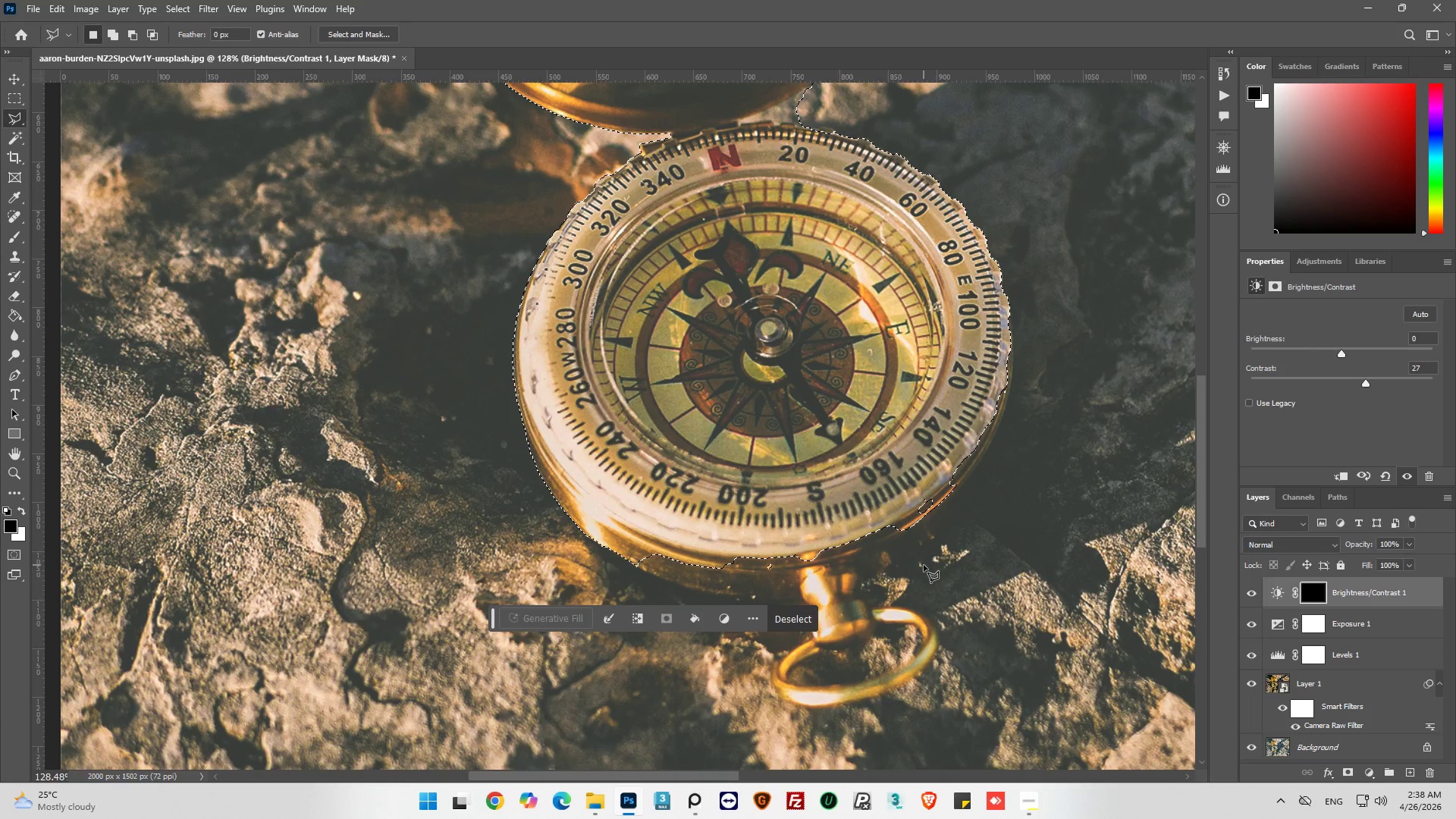 
hold_key(key=AltLeft, duration=0.47)
scroll: coordinate [908, 500], scroll_direction: down, amount: 1.0
 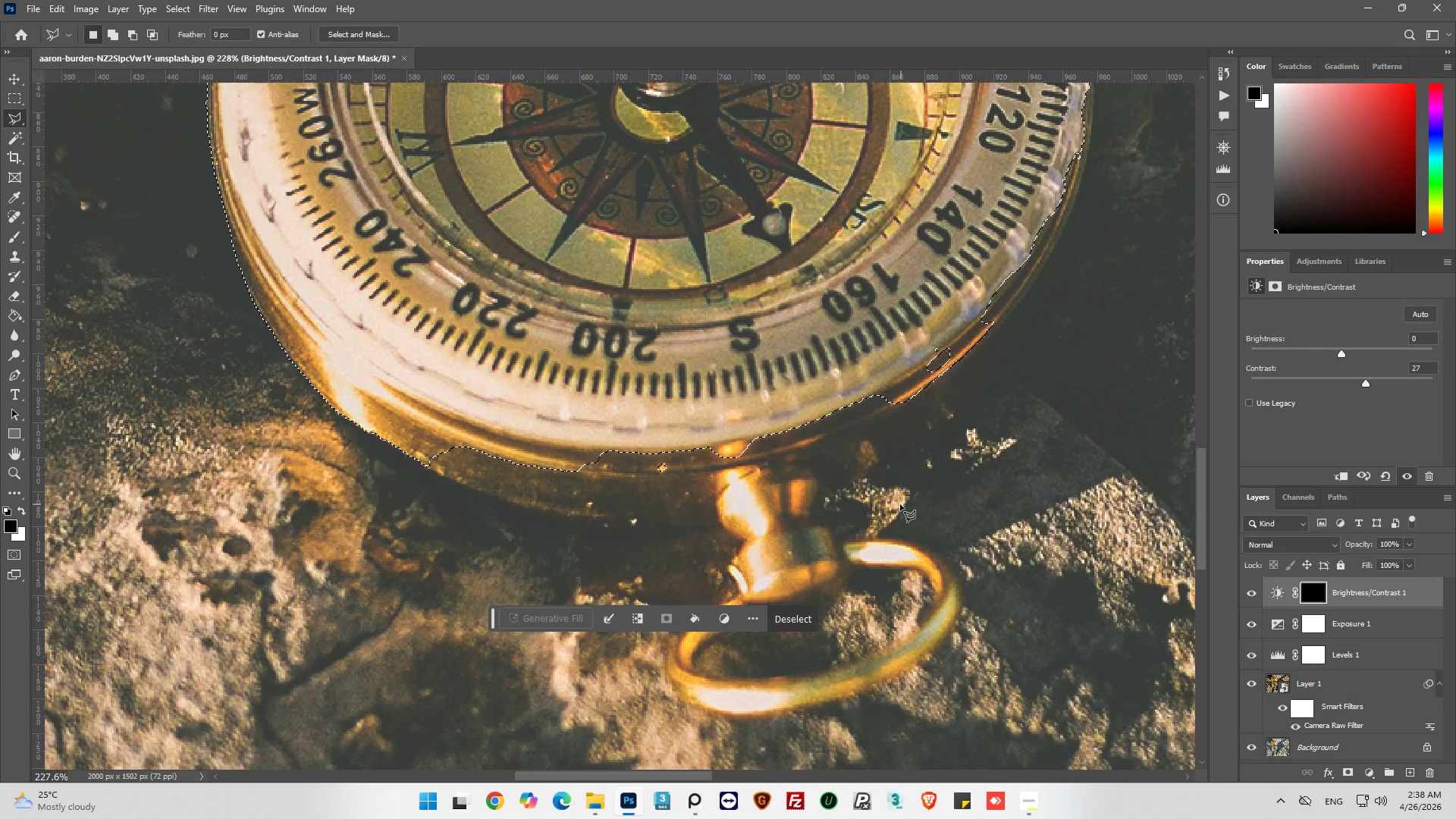 
key(Shift+ShiftLeft)
 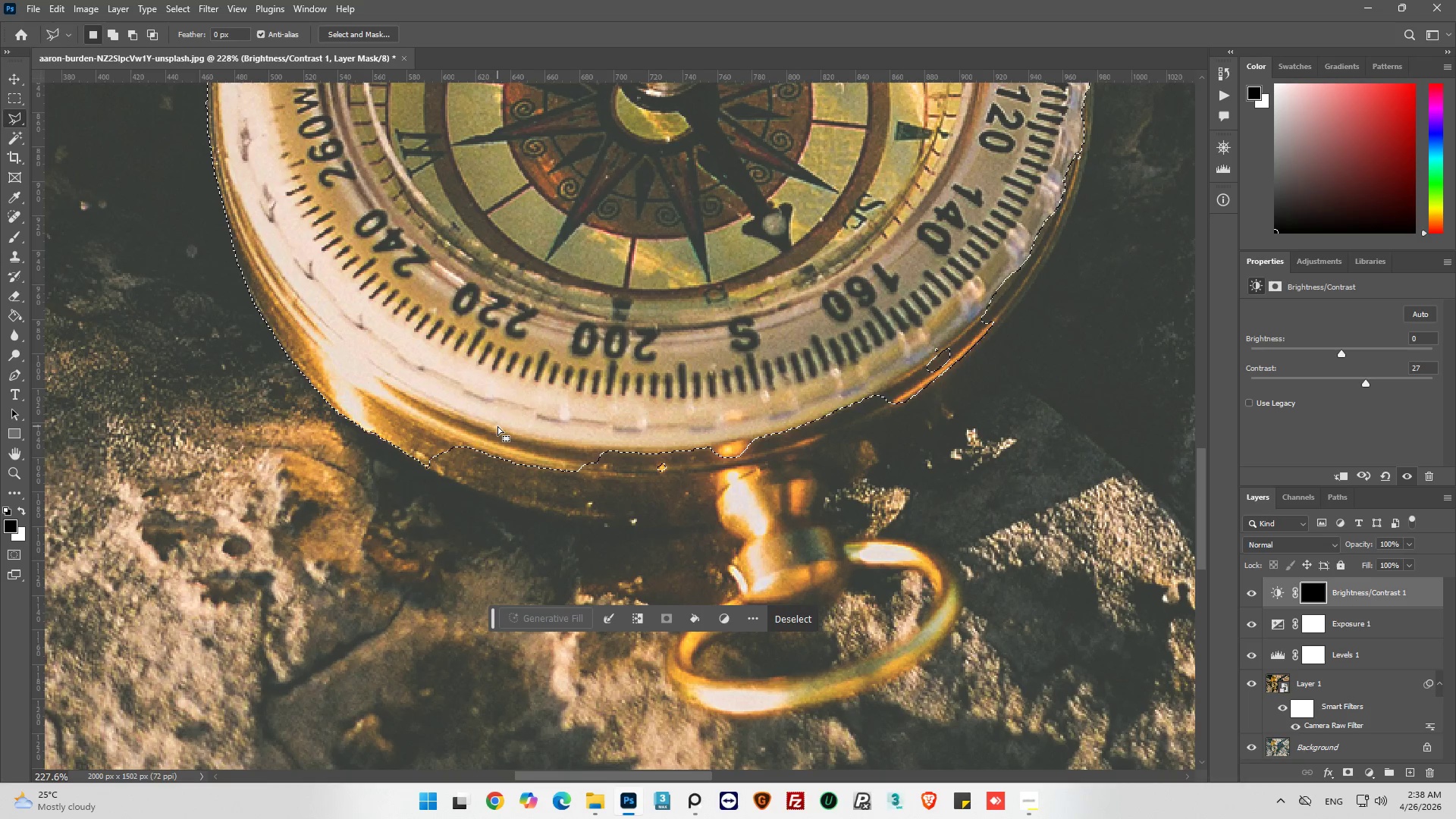 
hold_key(key=ShiftLeft, duration=0.67)
 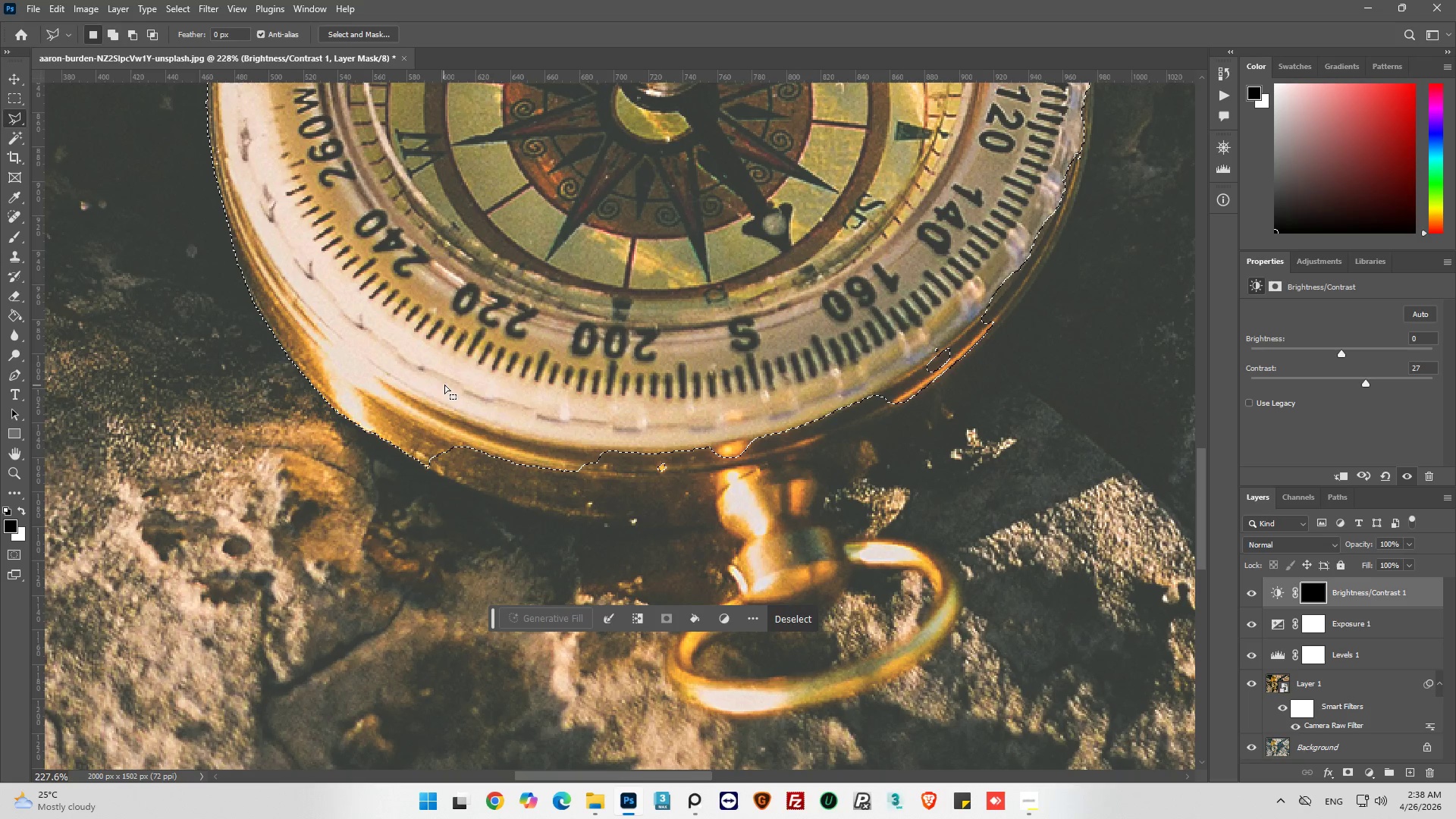 
hold_key(key=ShiftLeft, duration=0.77)
left_click([447, 378])
 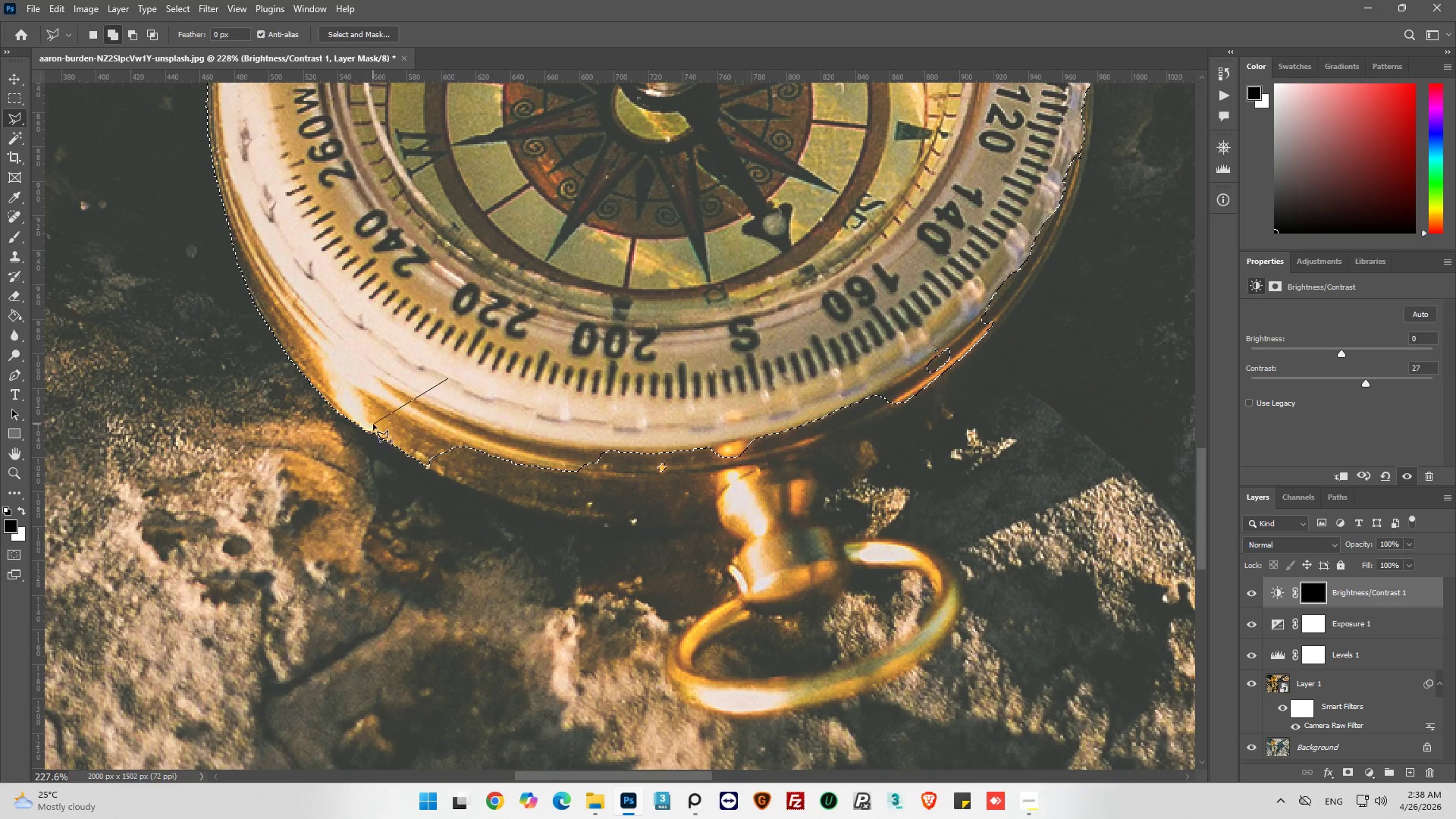 
left_click([367, 430])
 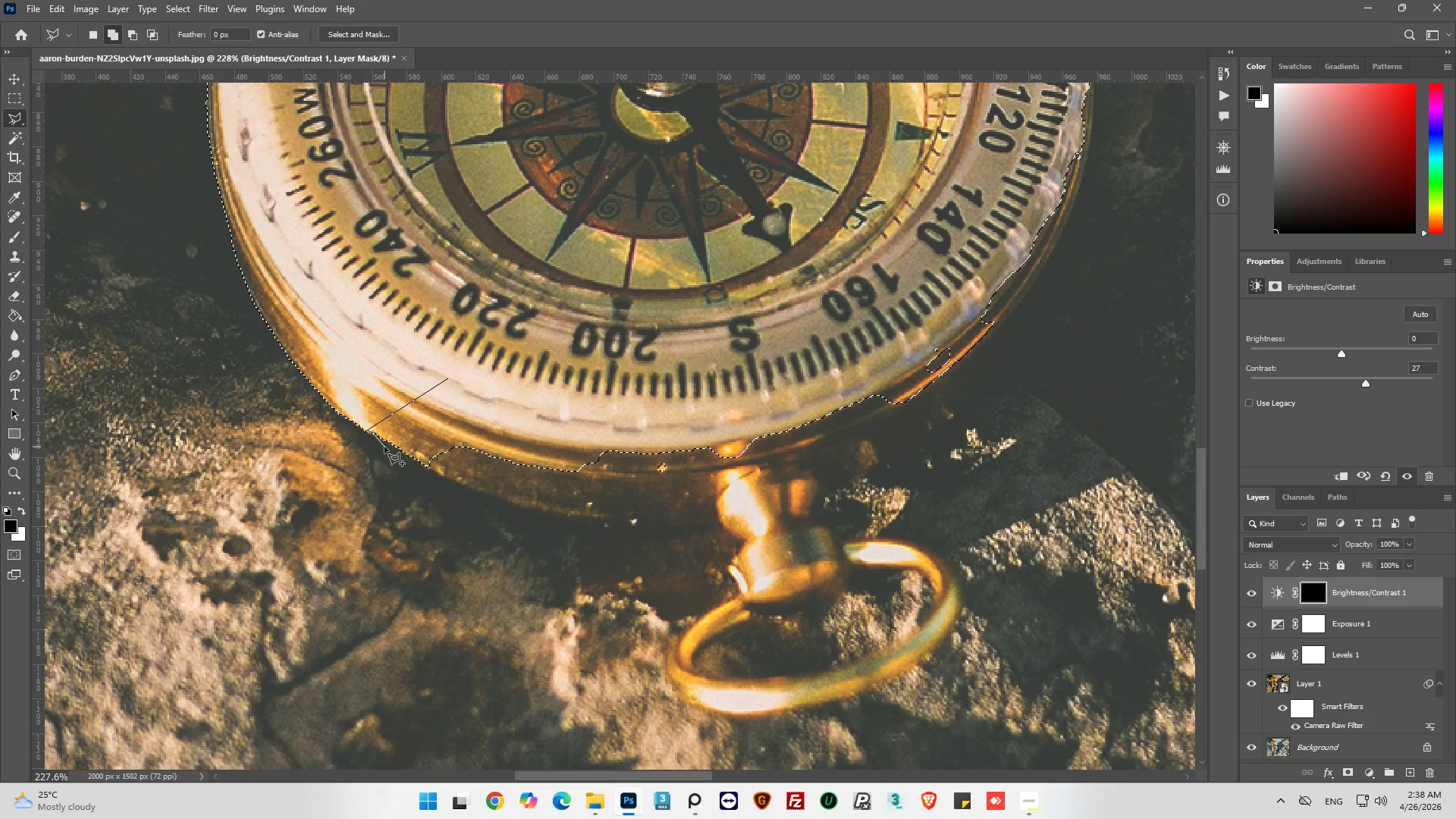 
left_click([388, 445])
 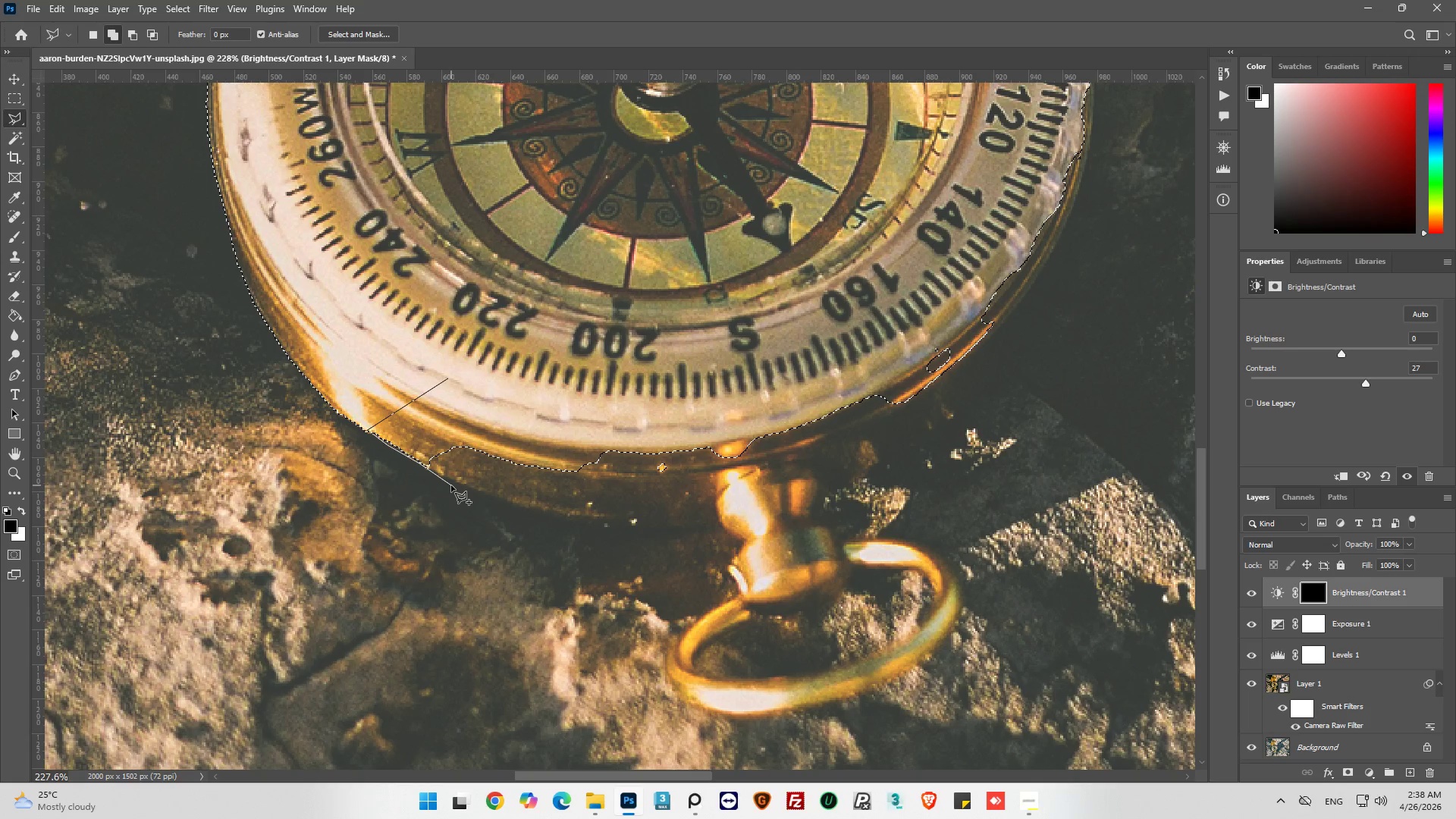 
left_click([452, 483])
 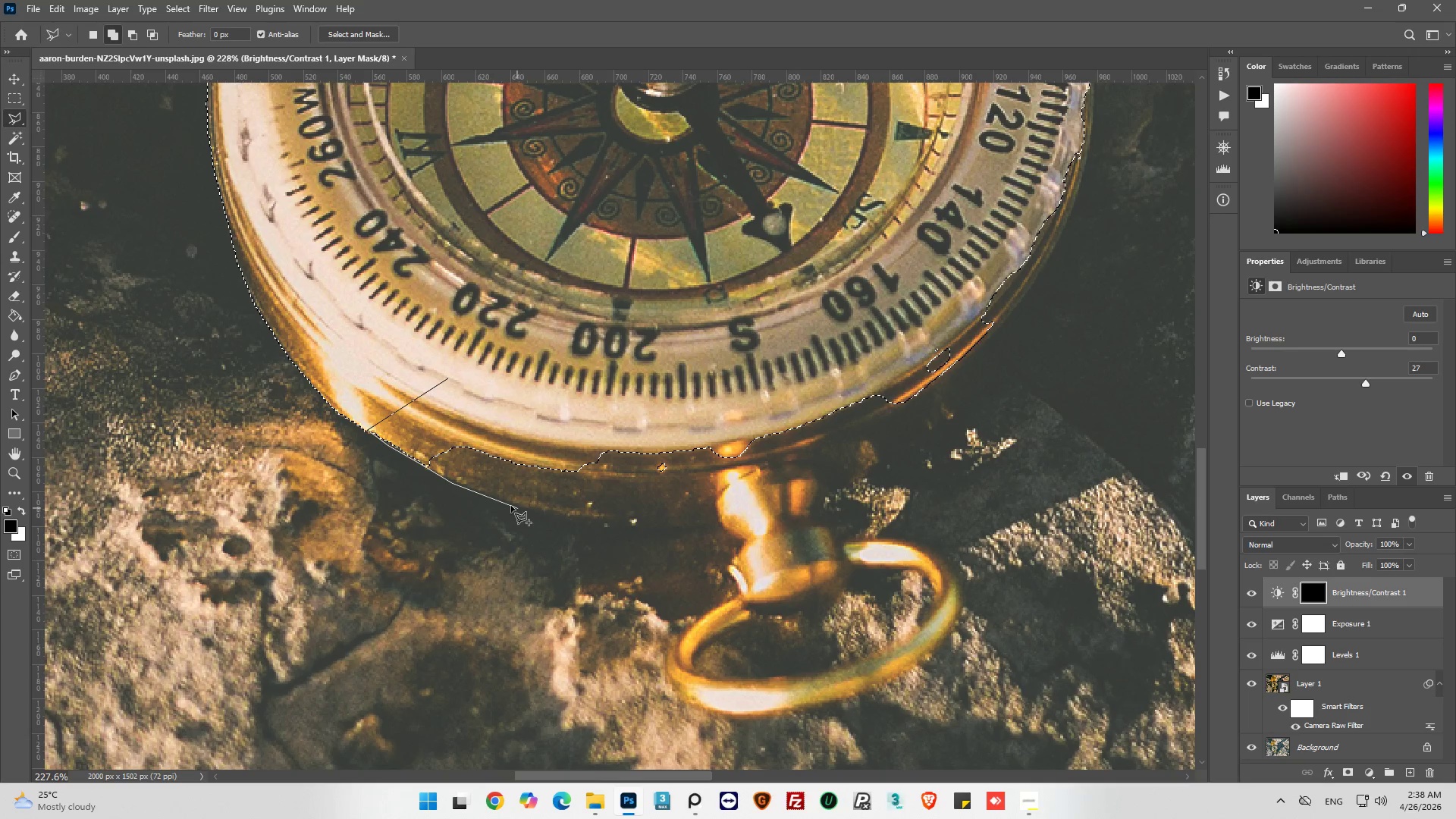 
left_click([510, 505])
 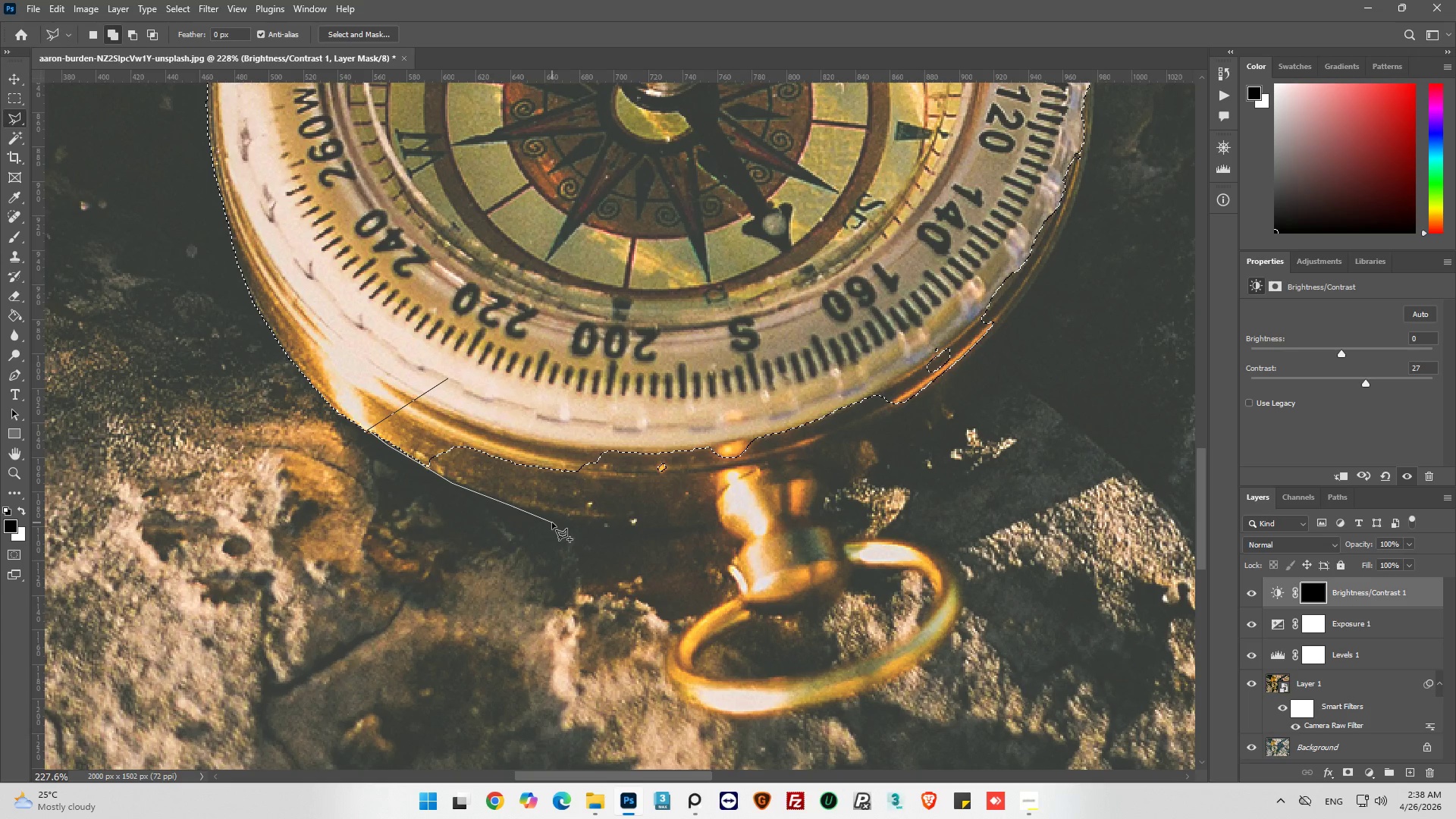 
left_click([553, 522])
 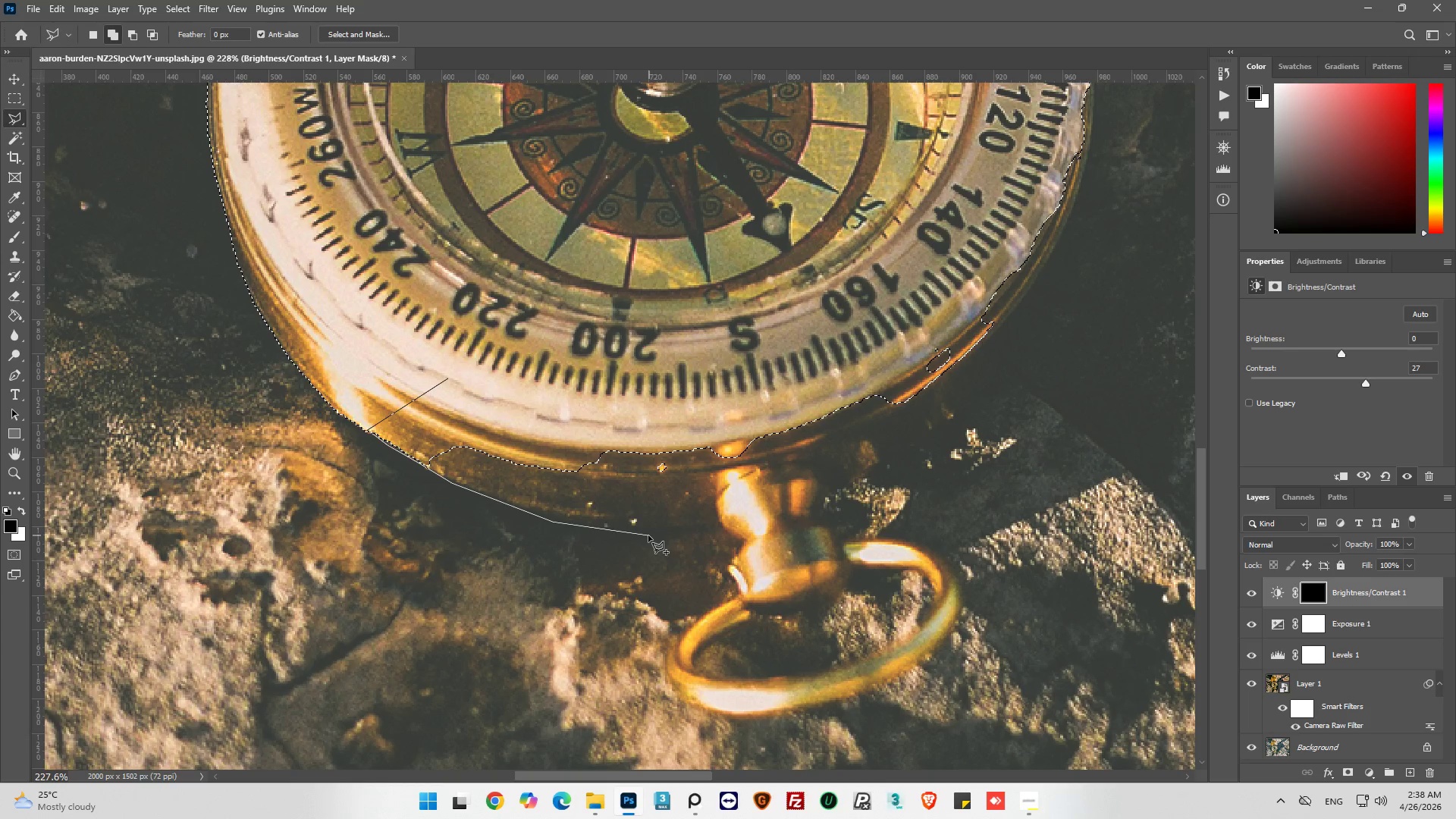 
left_click([648, 536])
 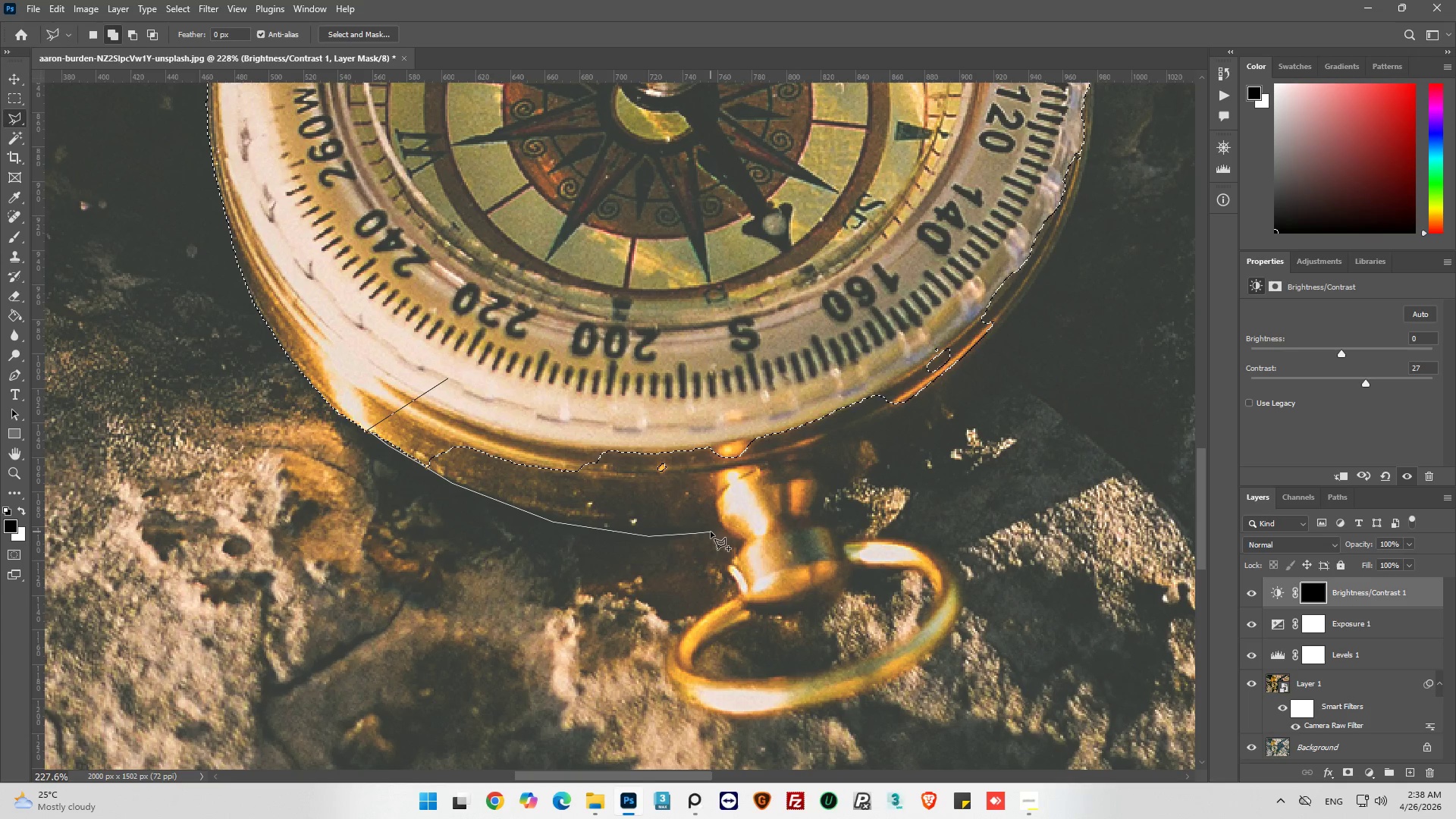 
left_click([712, 532])
 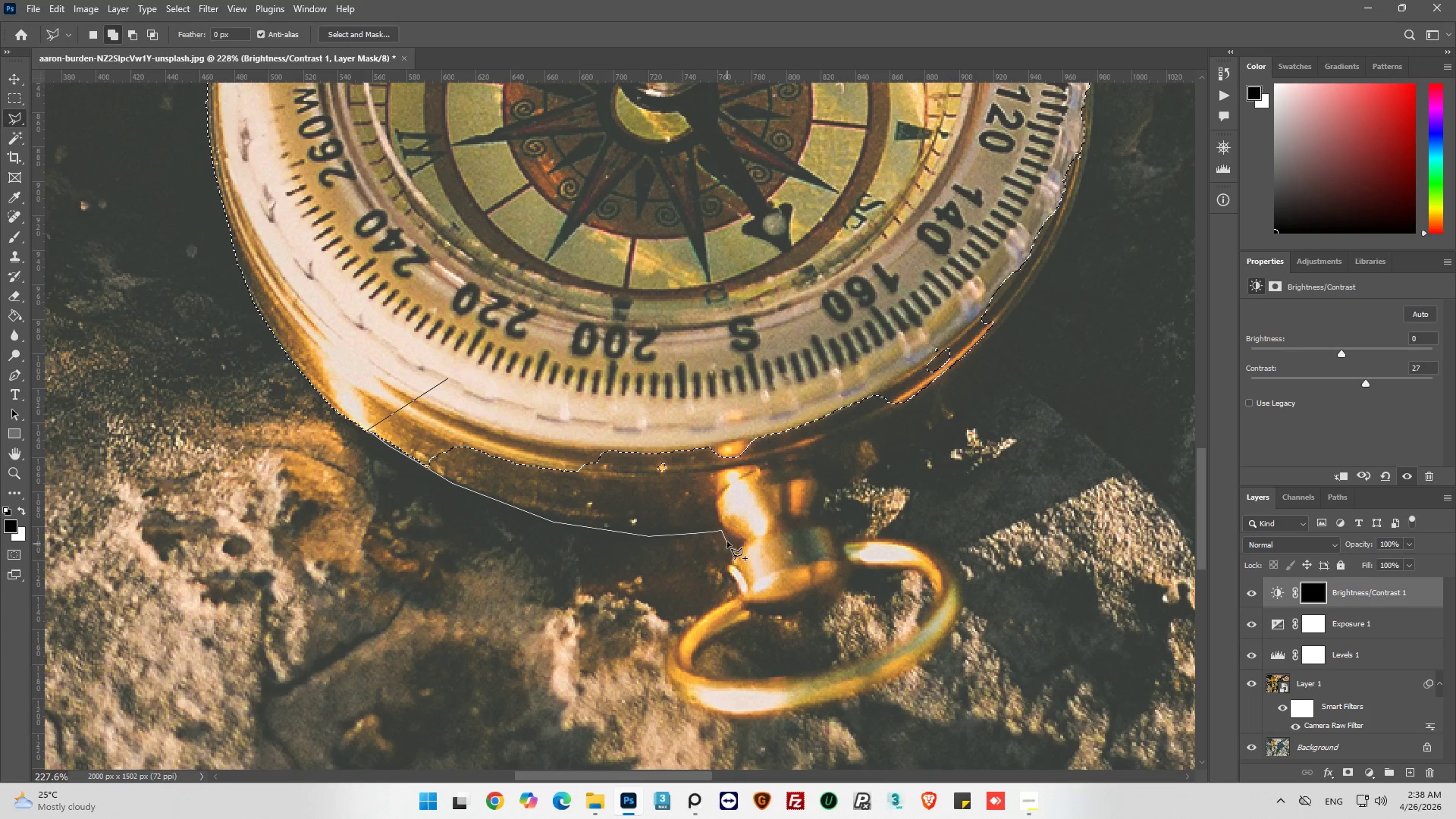 
left_click([728, 539])
 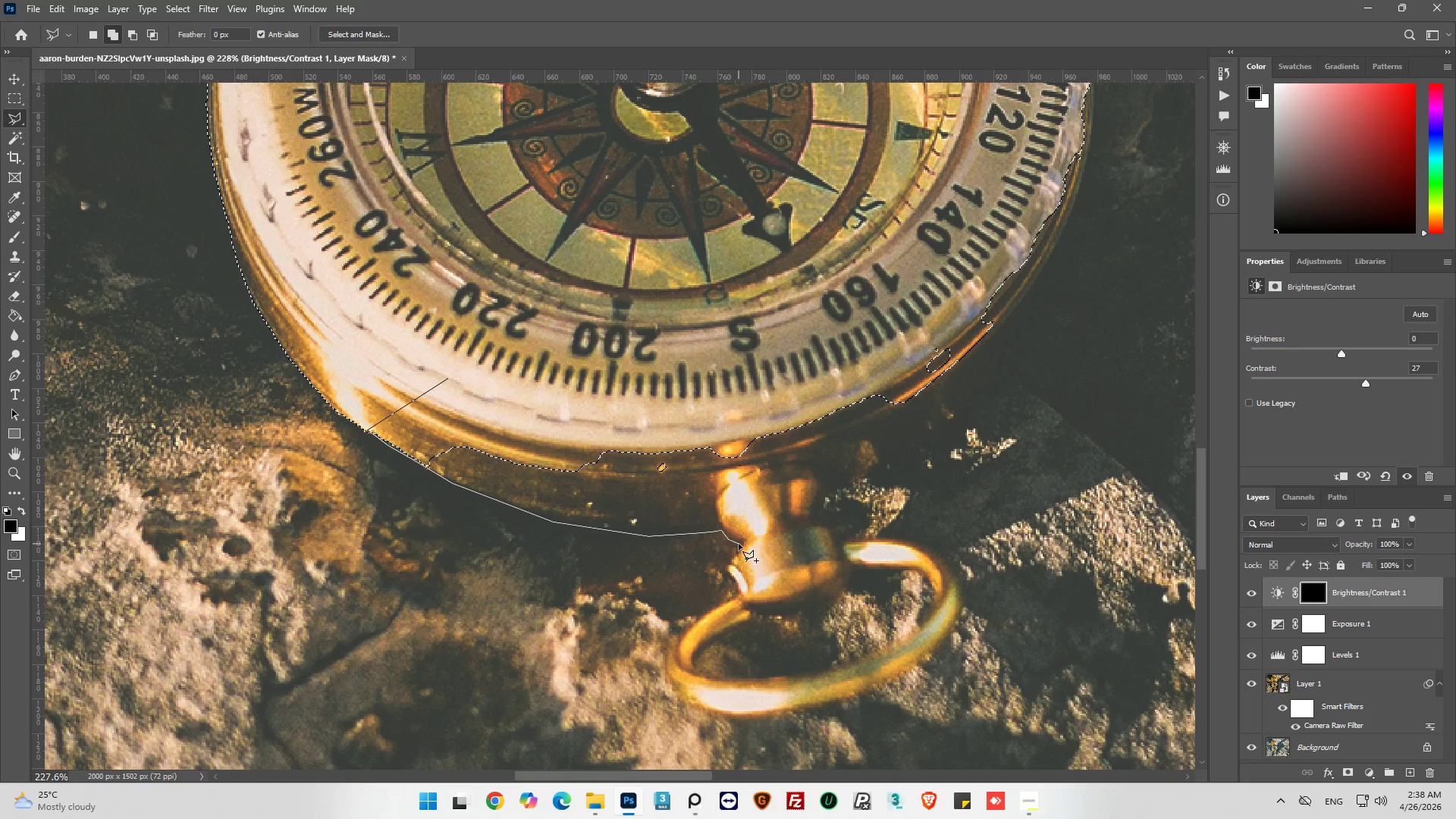 
left_click([739, 544])
 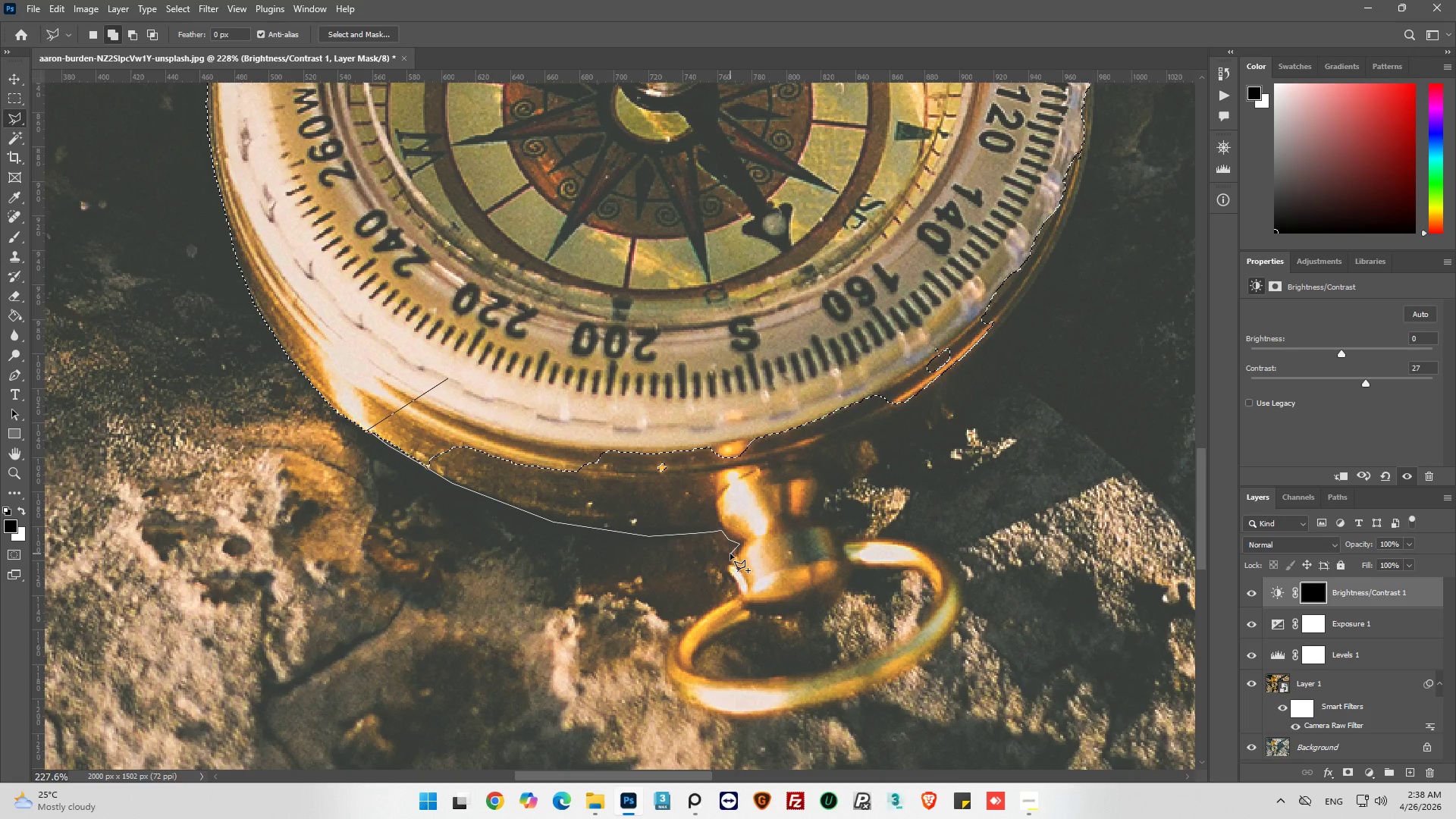 
left_click([731, 554])
 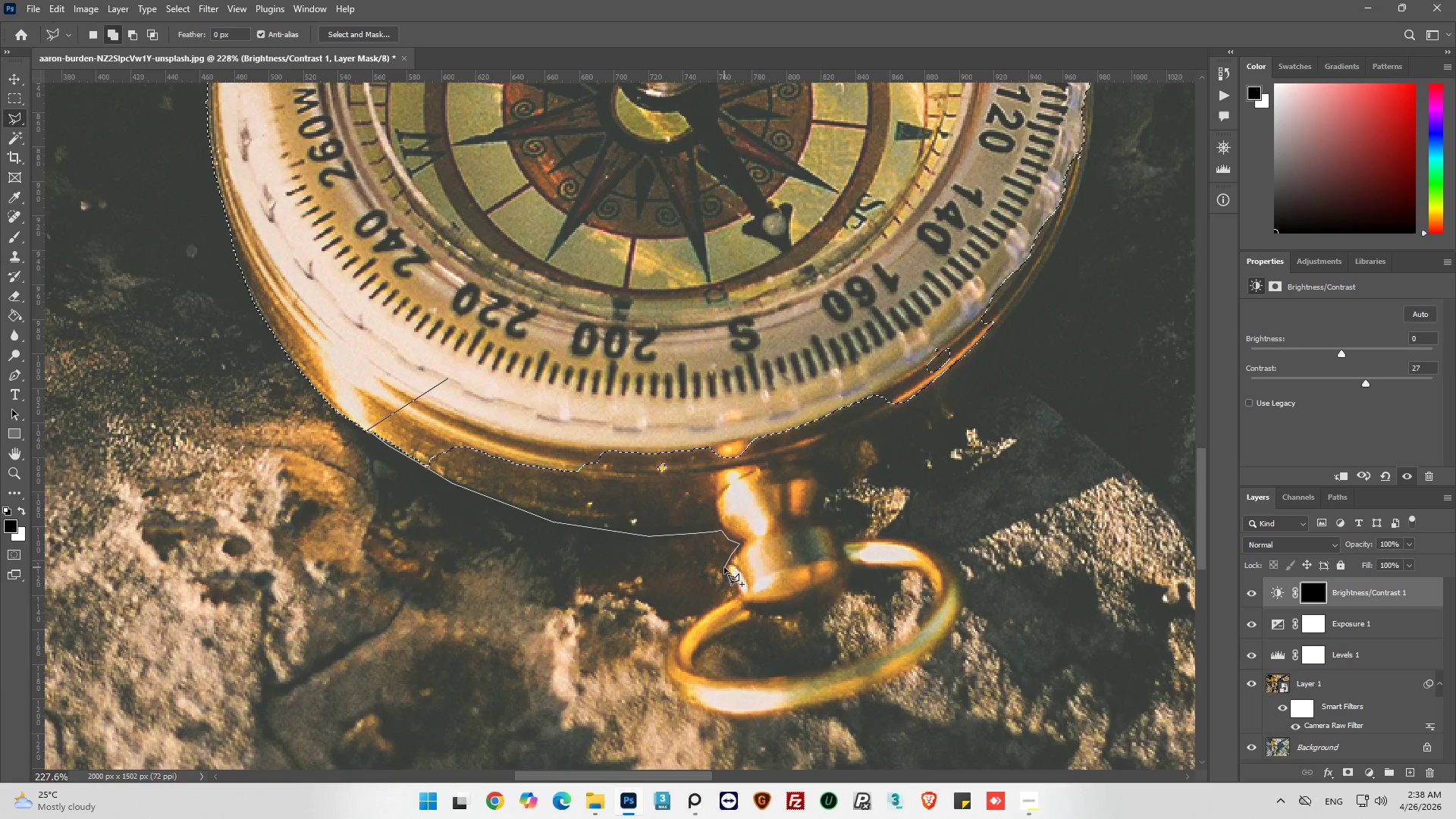 
left_click([725, 567])
 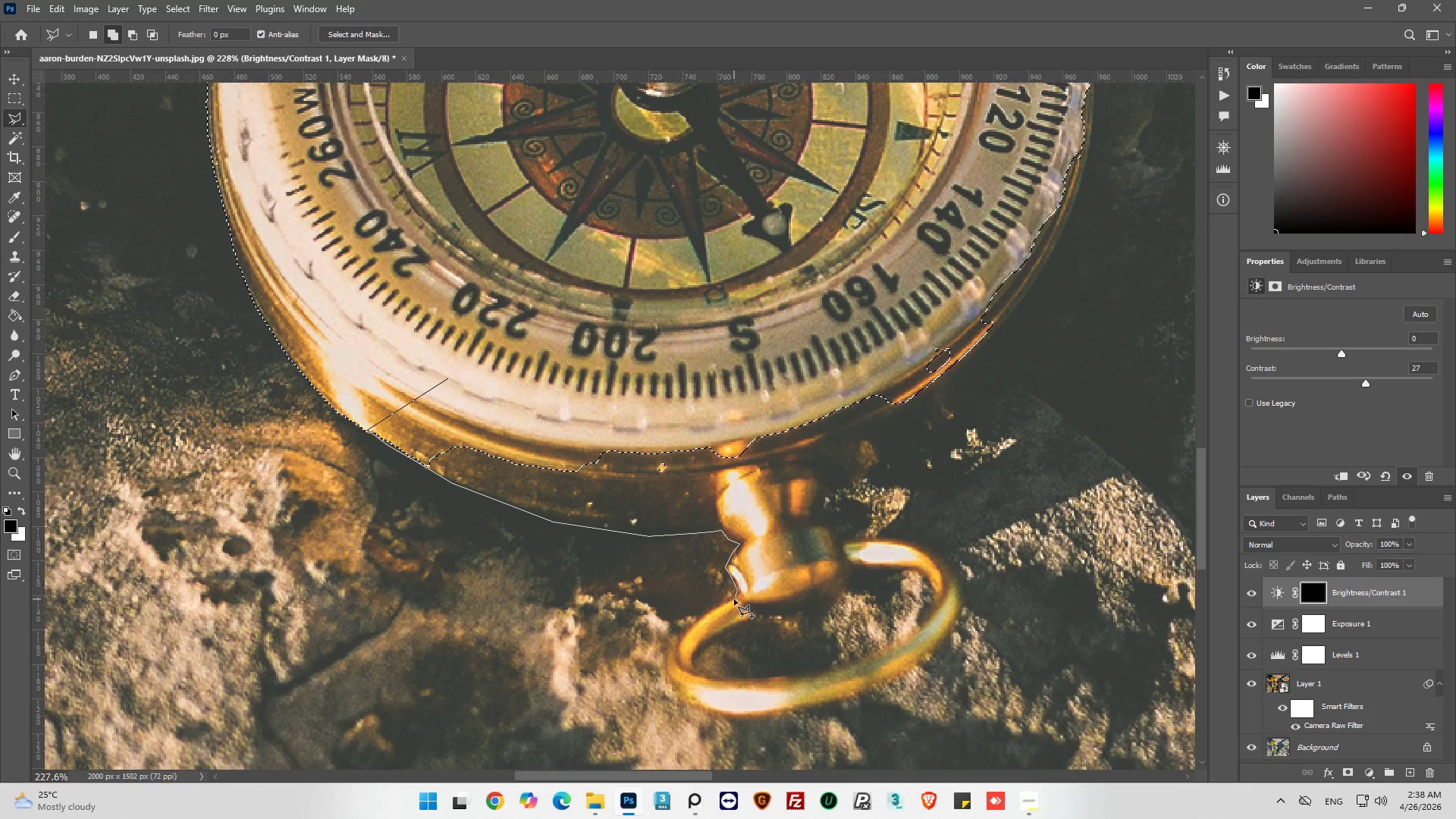 
left_click([732, 596])
 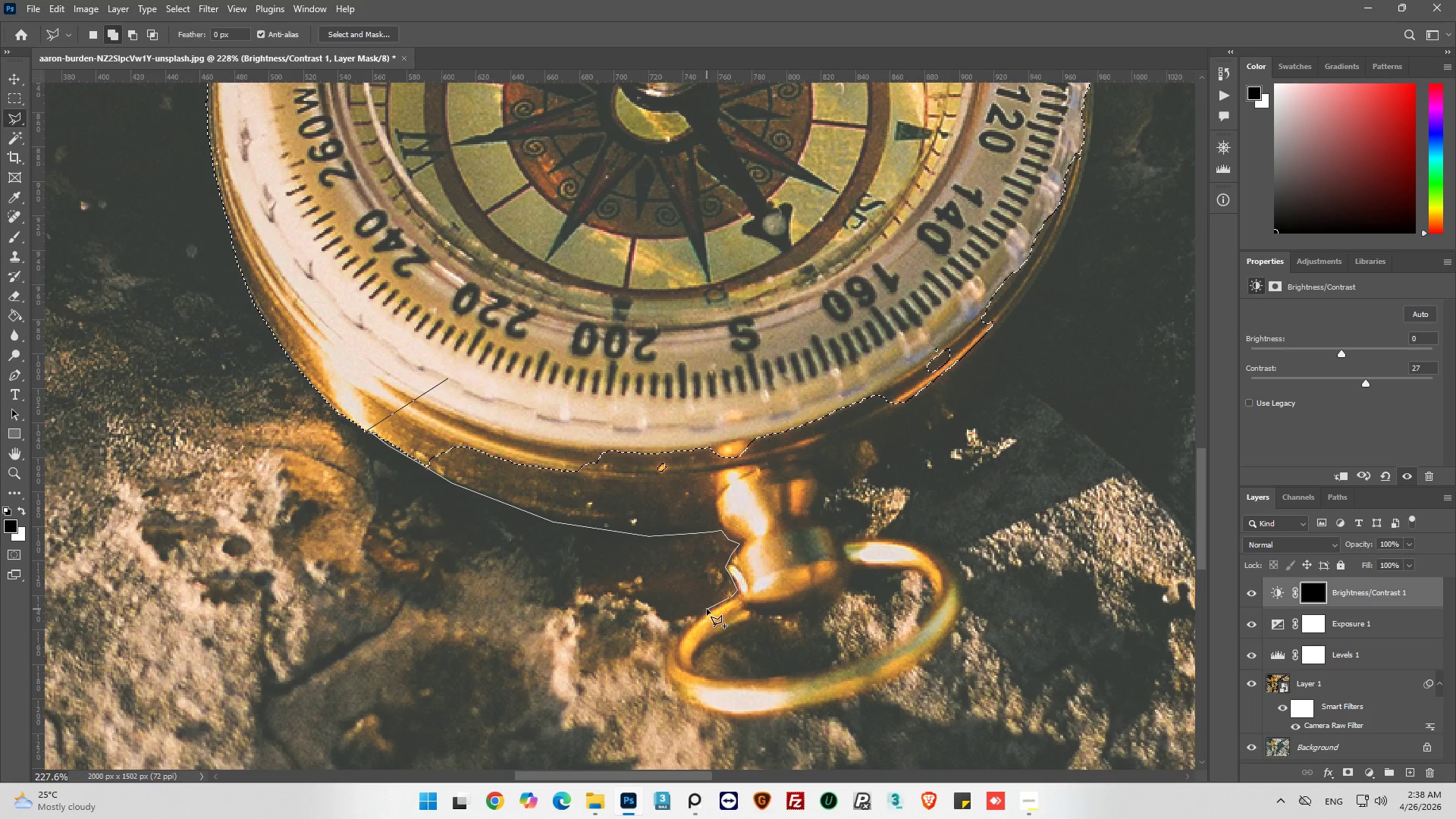 
left_click([708, 608])
 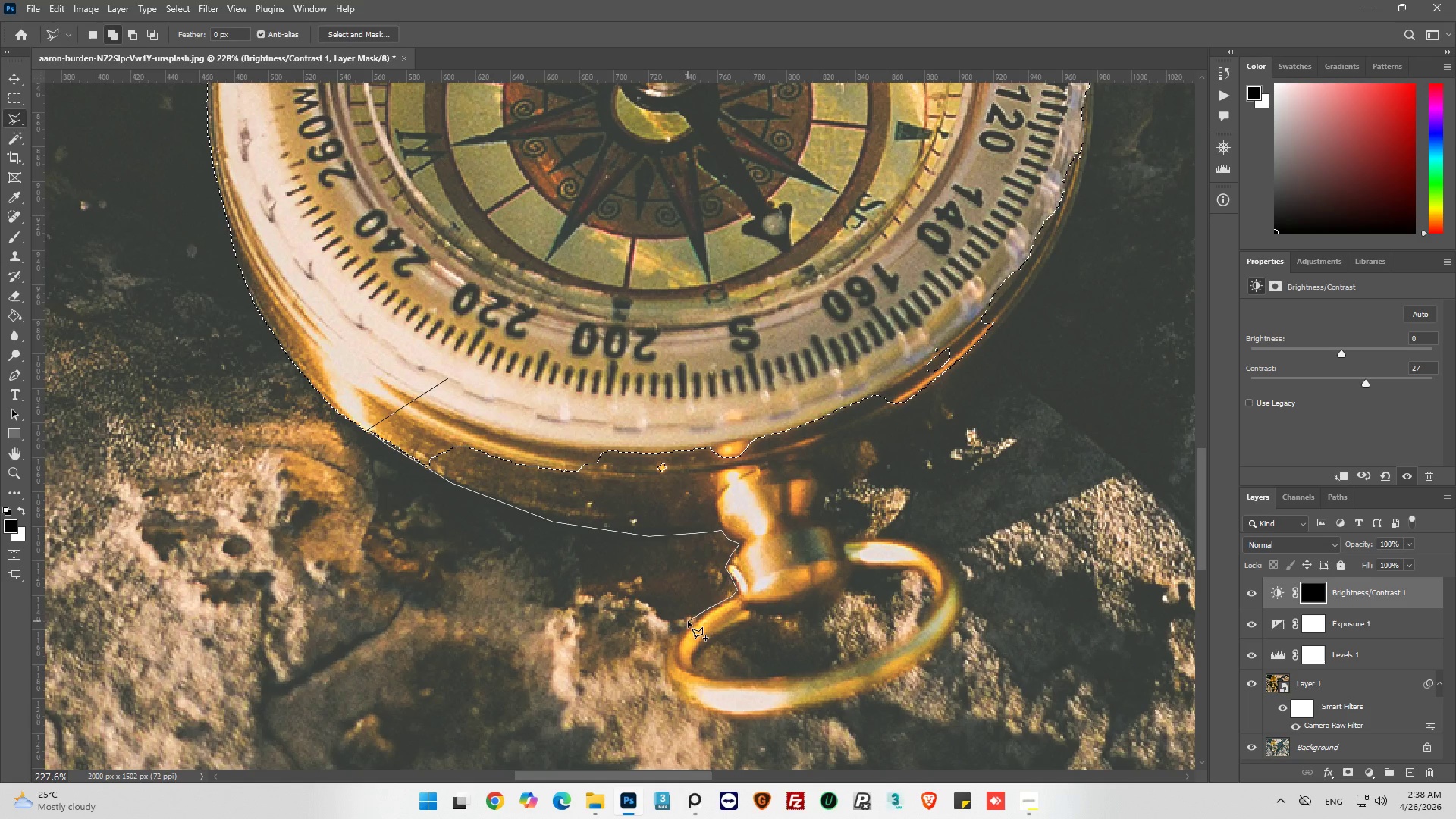 
left_click([688, 621])
 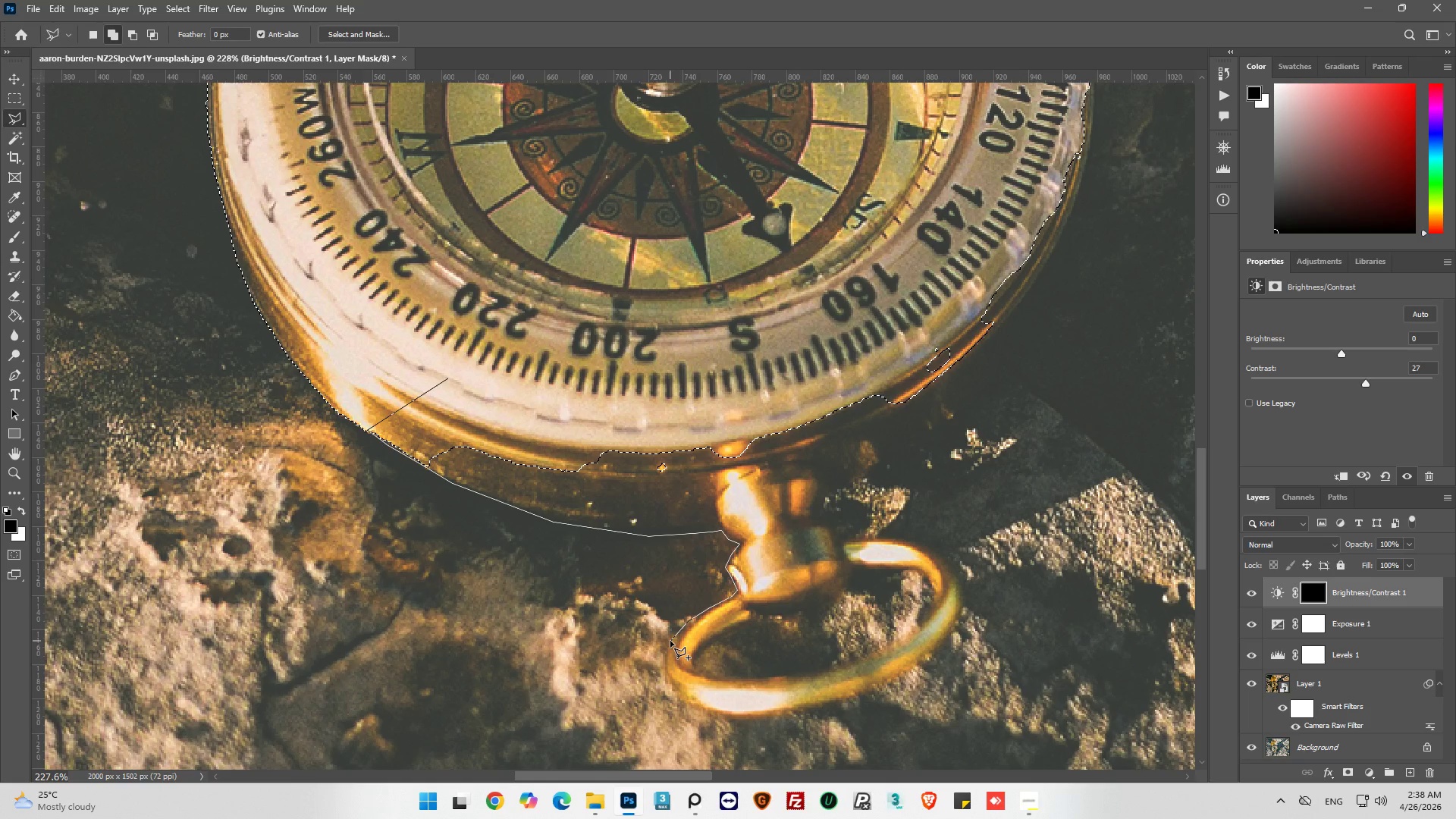 
left_click([670, 641])
 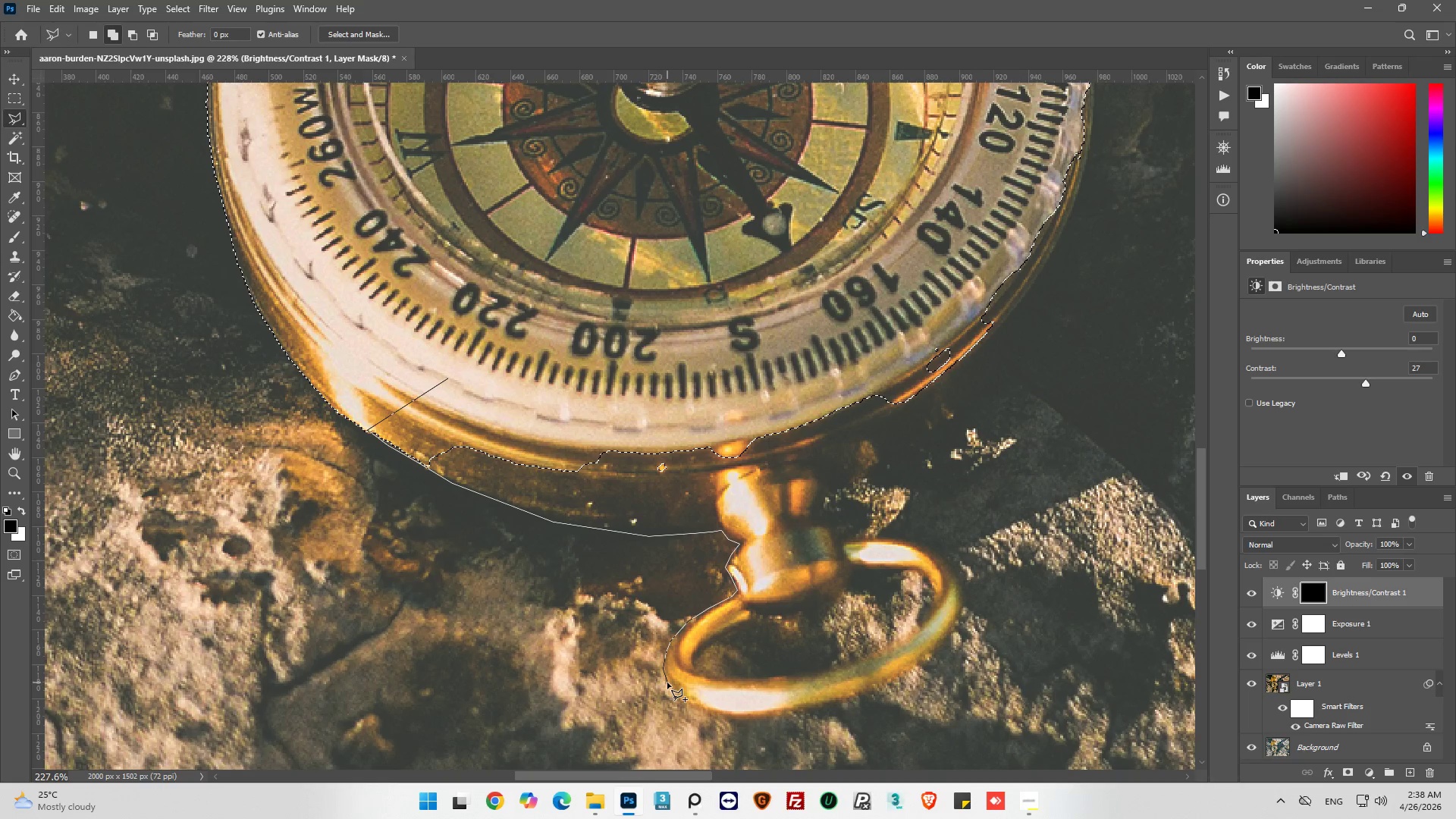 
left_click([675, 697])
 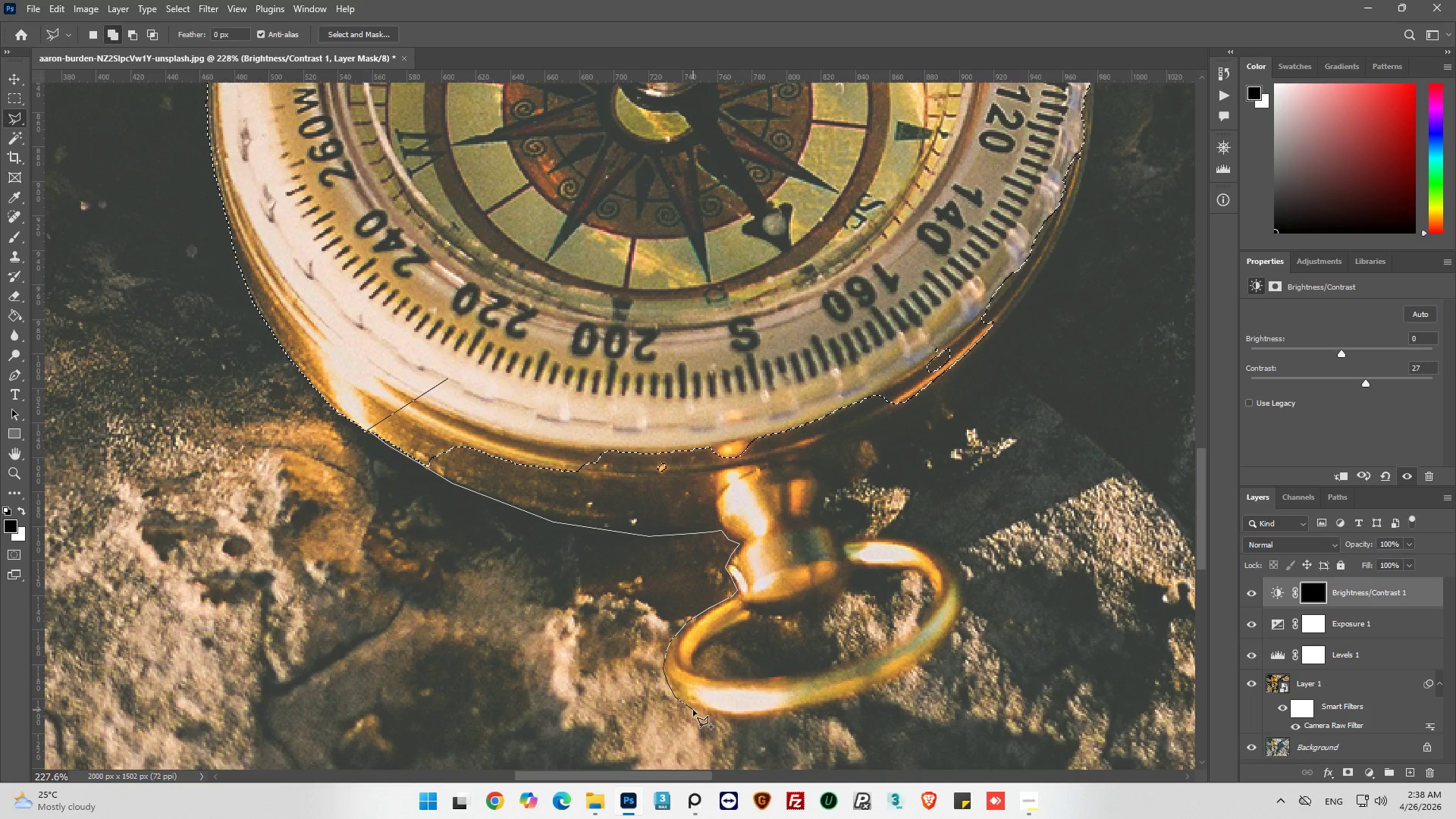 
left_click([693, 710])
 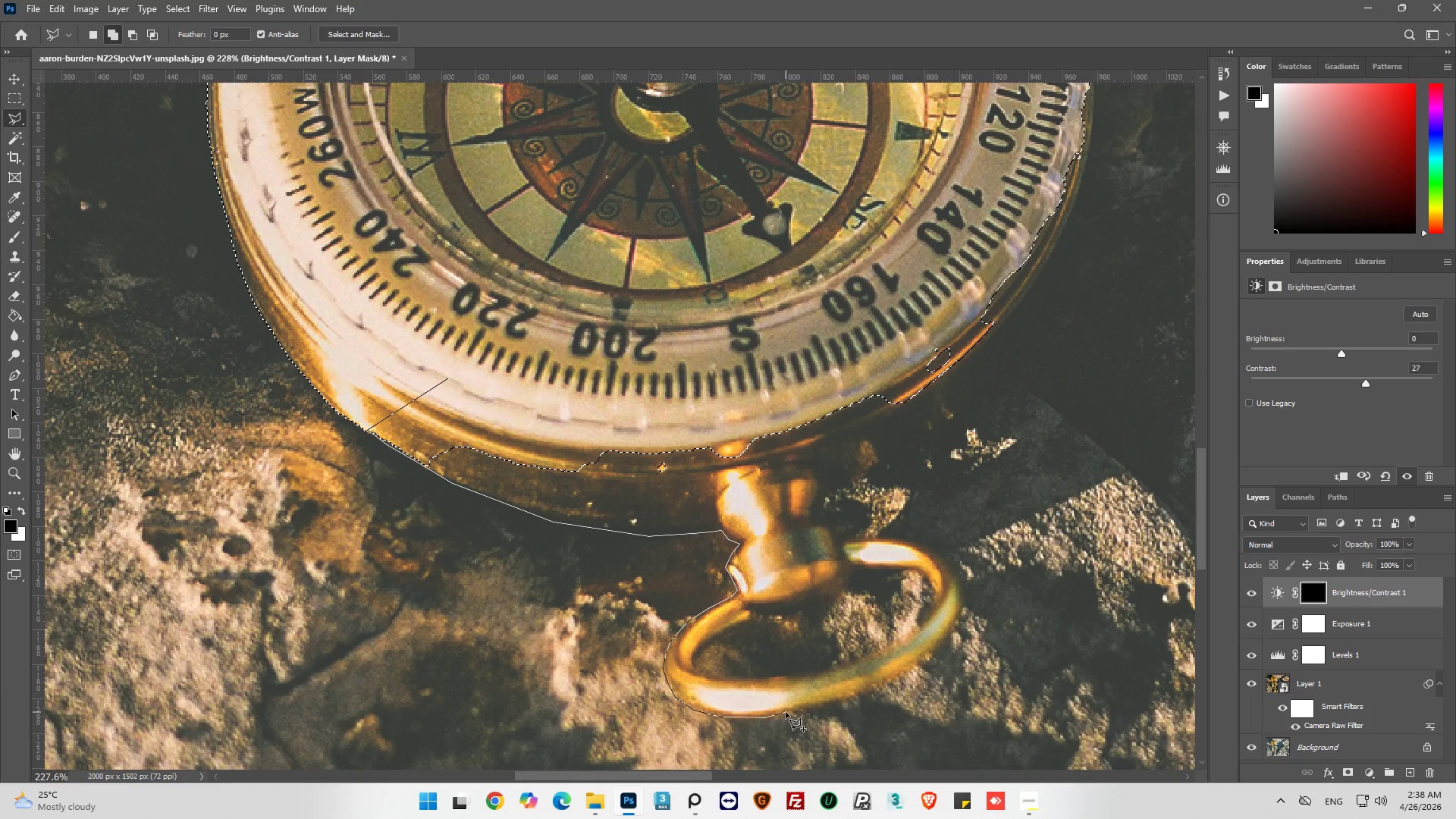 
left_click([789, 714])
 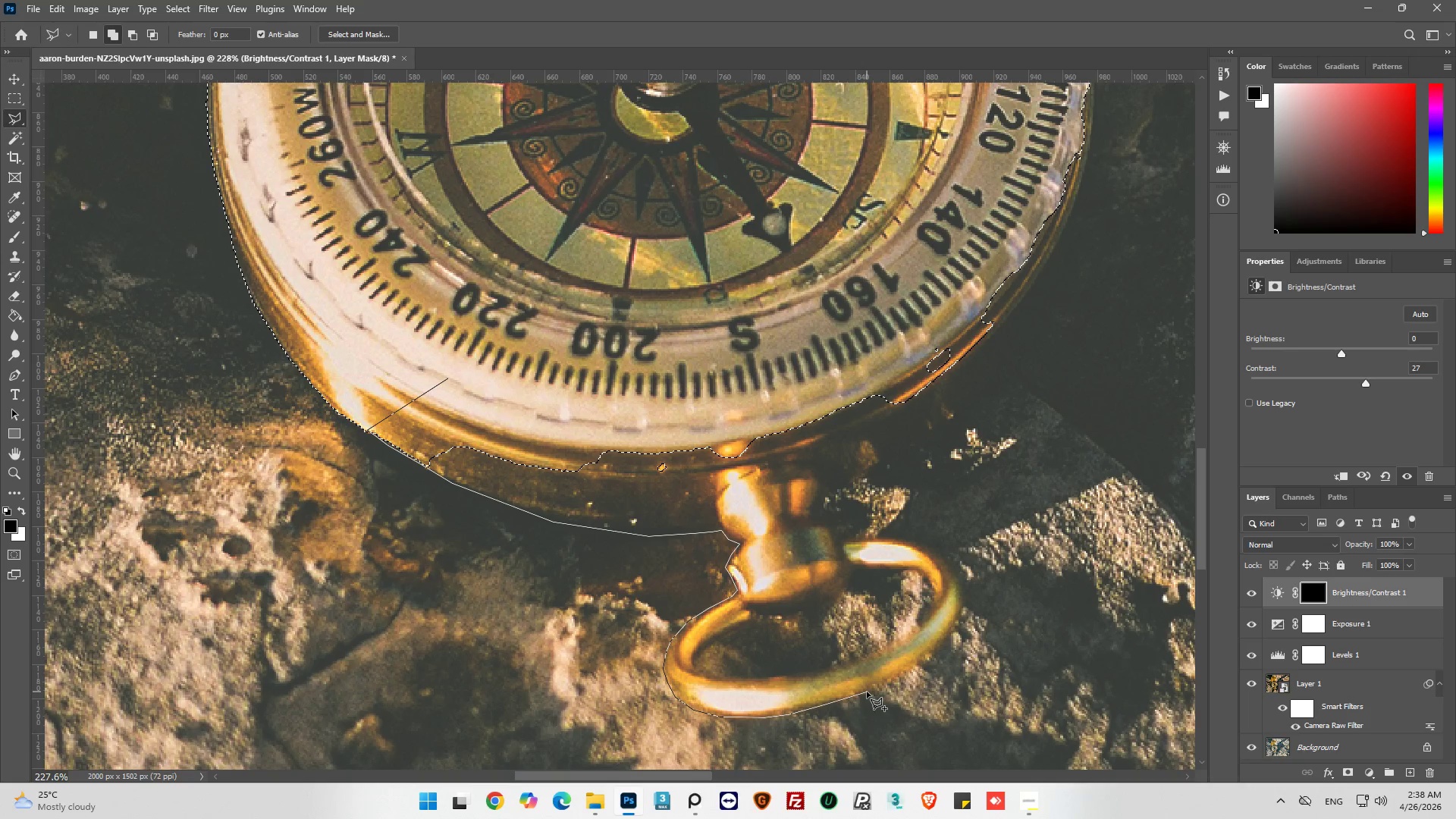 
left_click_drag(start_coordinate=[883, 683], to_coordinate=[886, 681])
 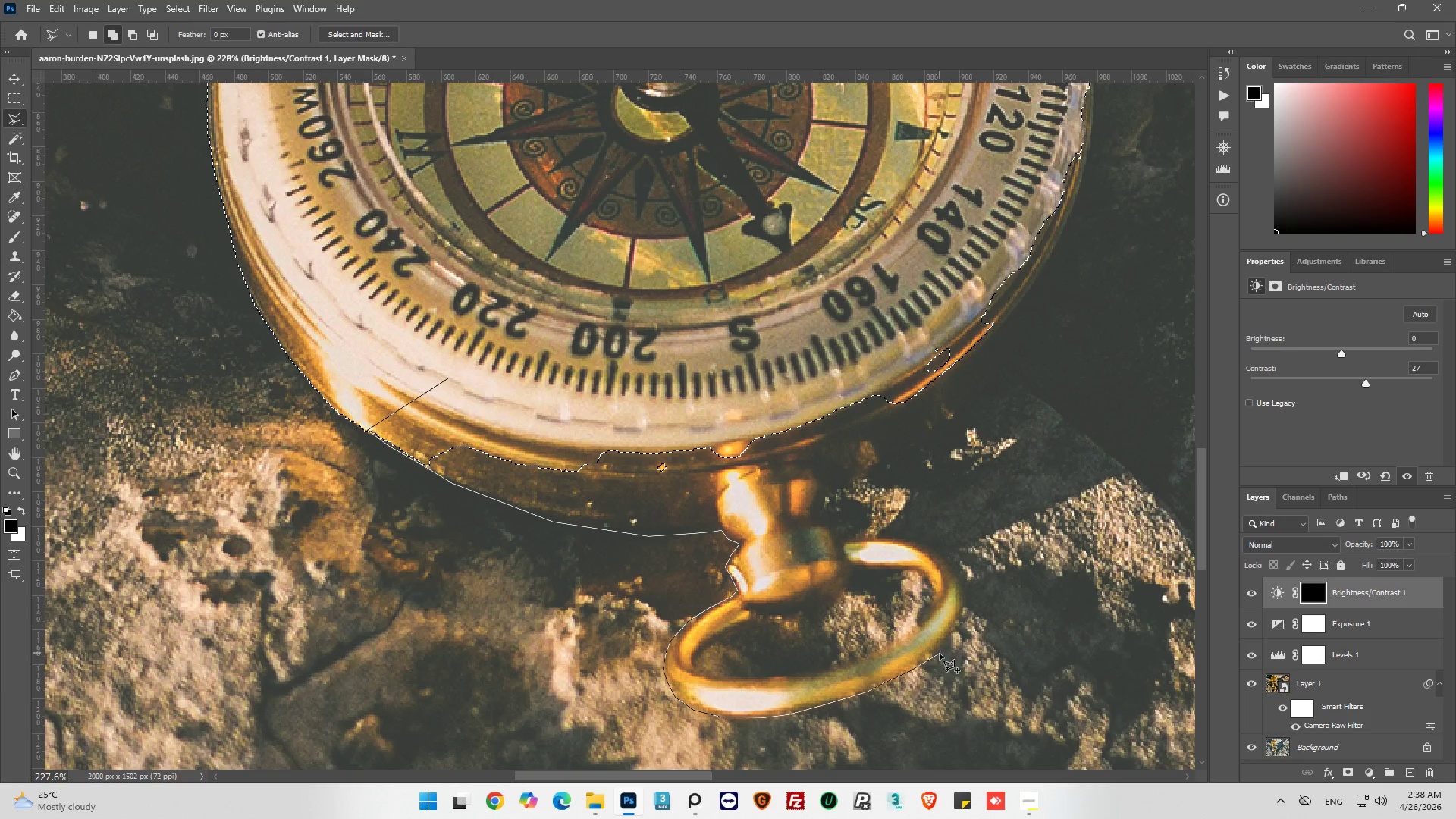 
left_click([937, 651])
 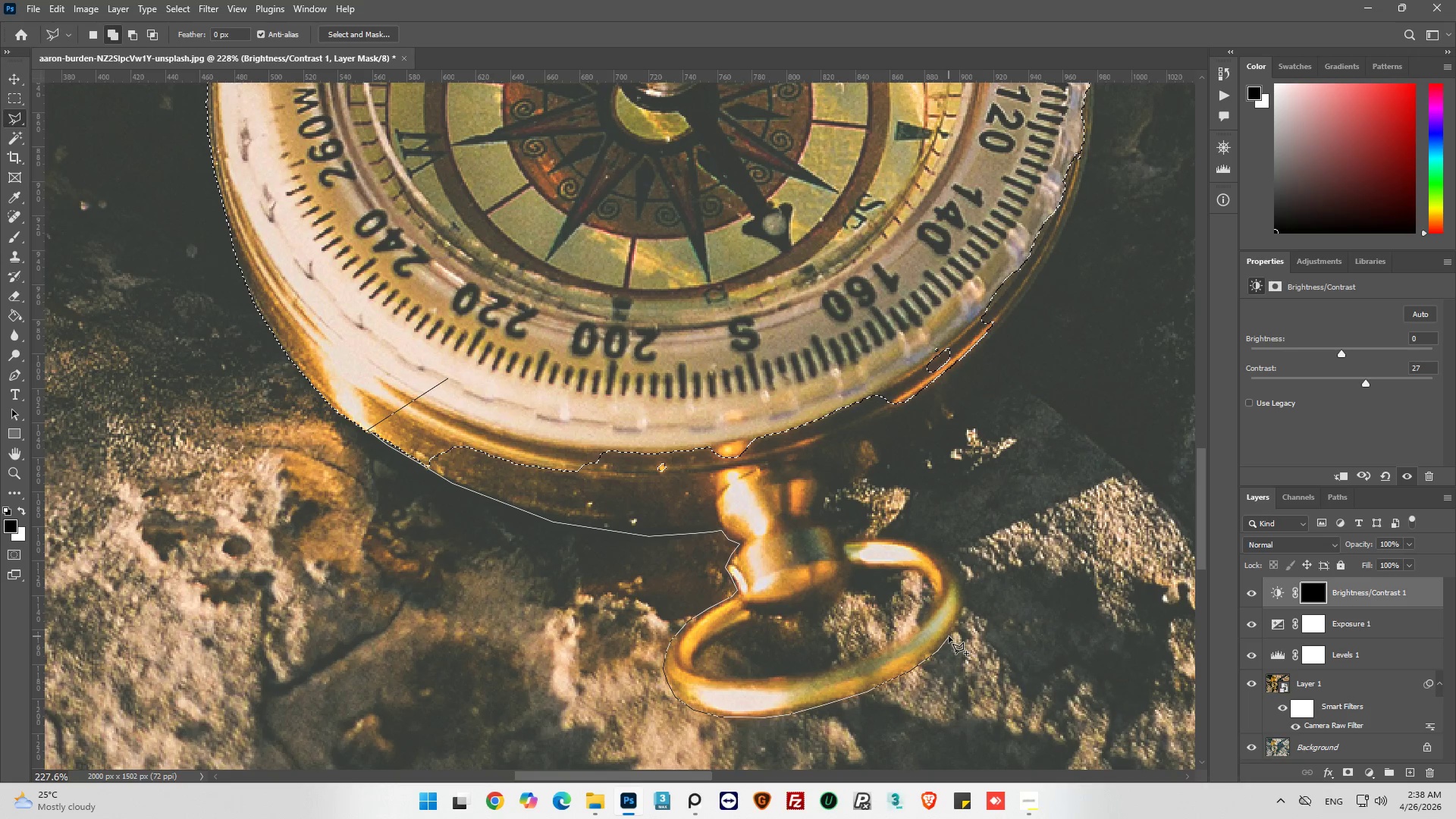 
left_click([951, 636])
 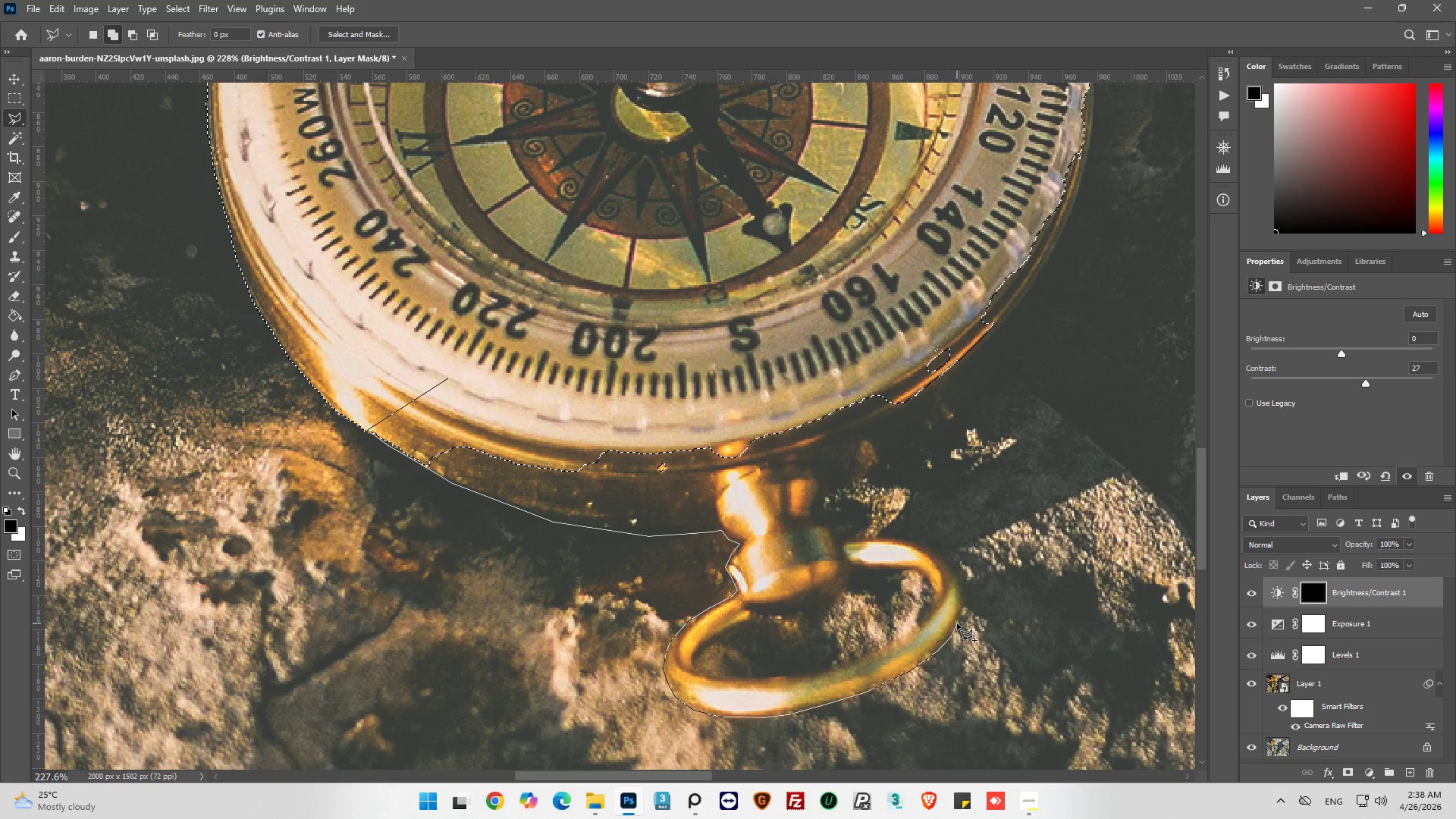 
left_click([957, 623])
 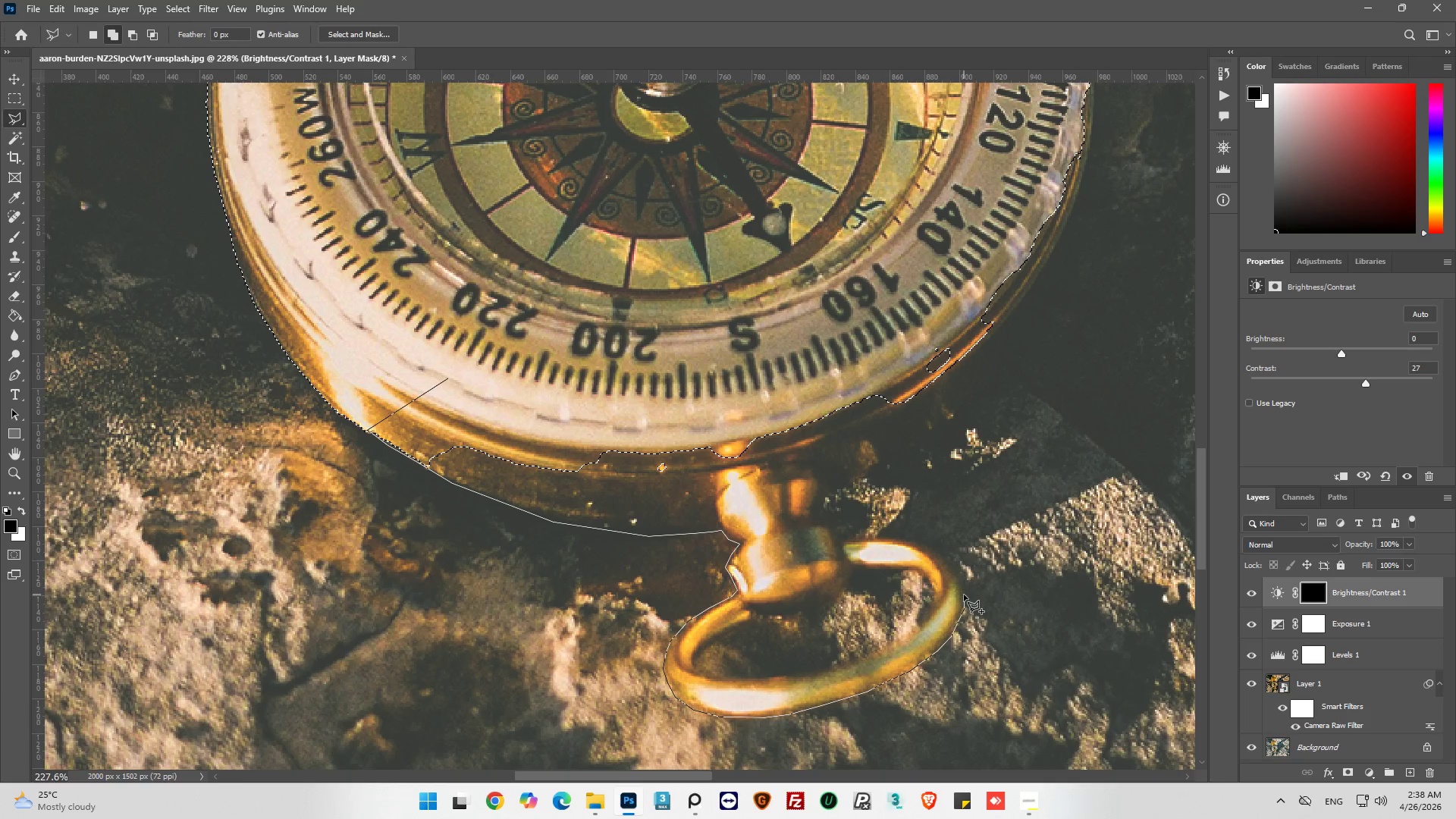 
left_click([965, 595])
 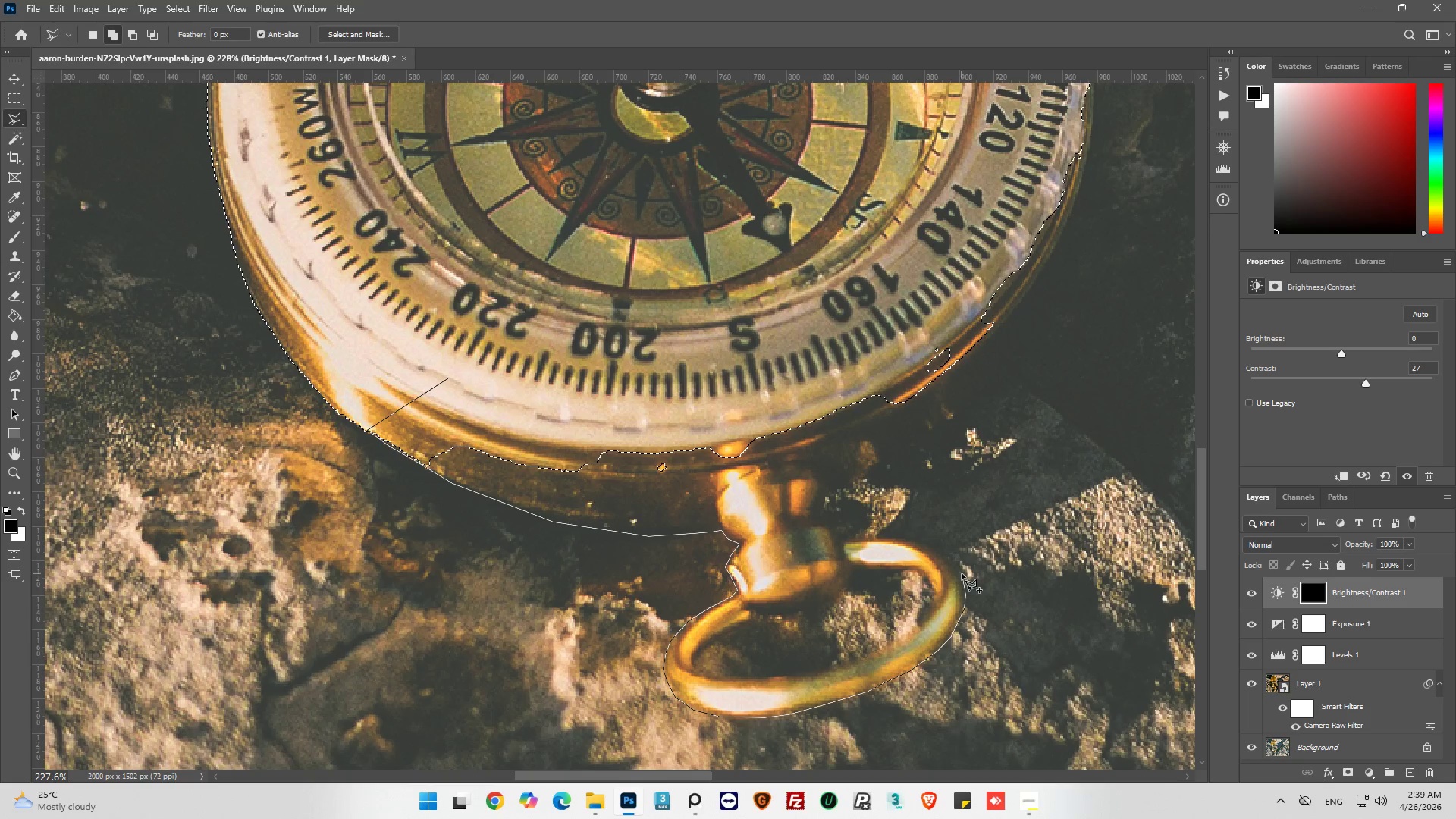 
left_click([963, 573])
 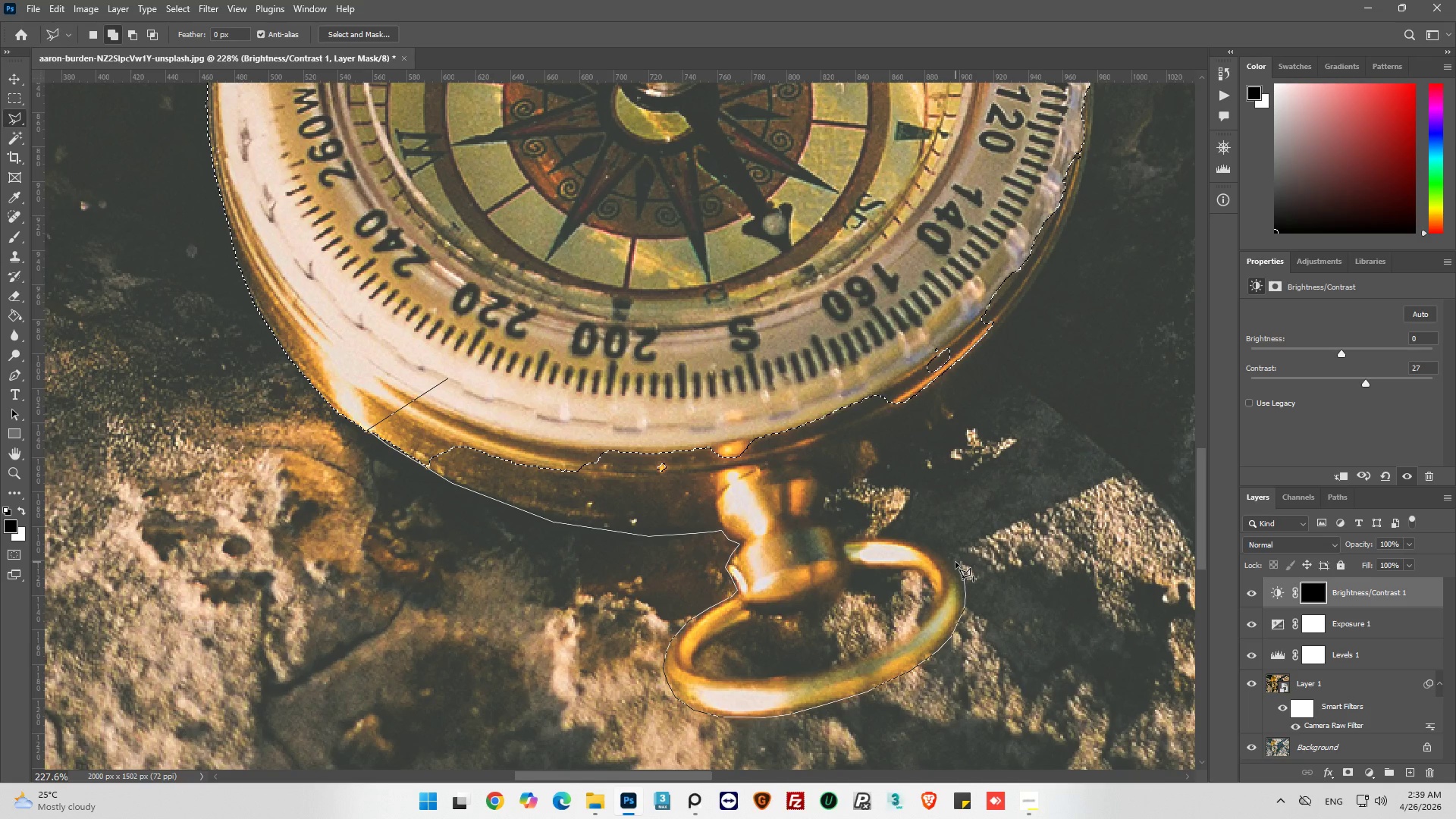 
left_click([956, 562])
 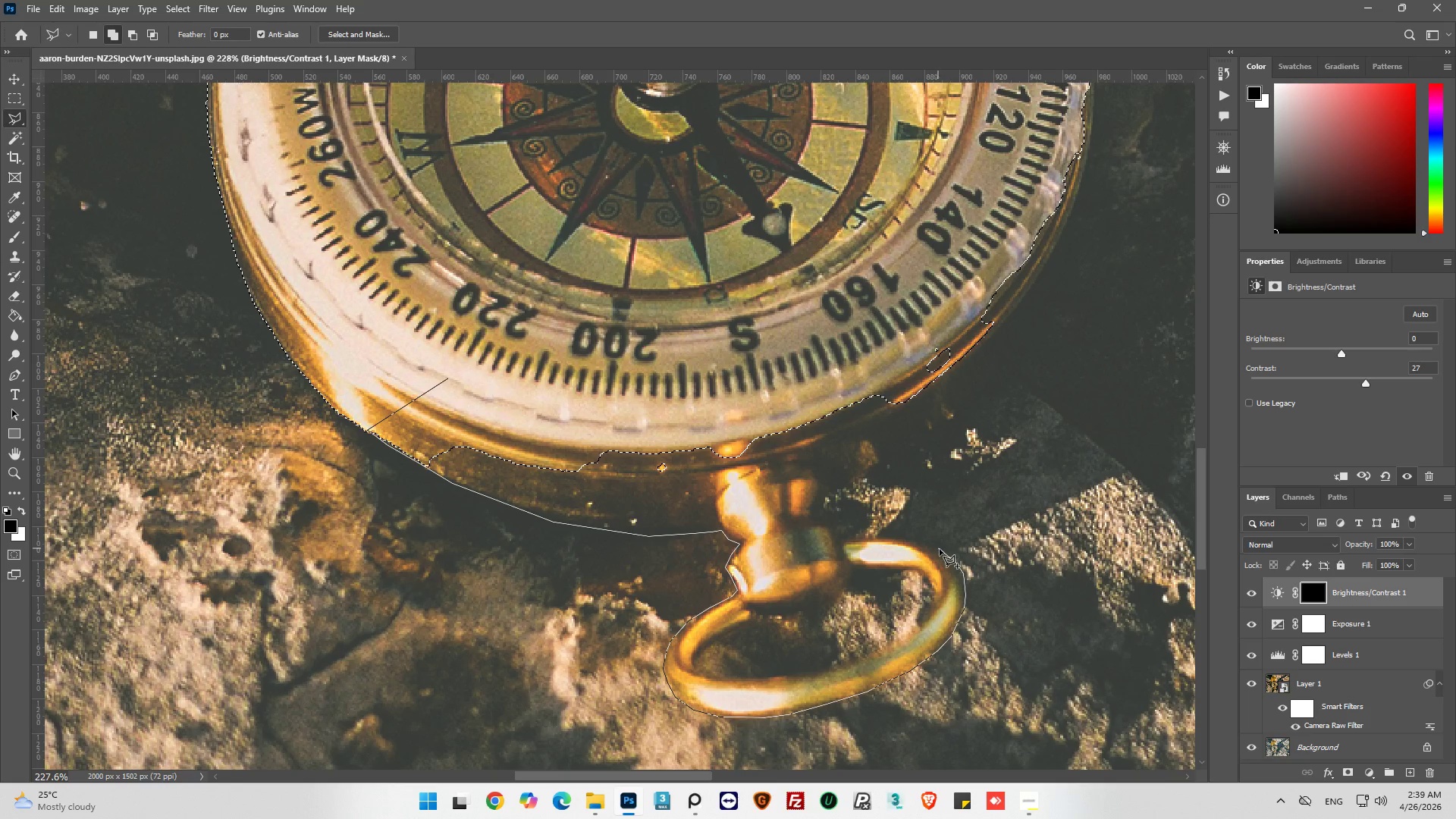 
left_click([940, 550])
 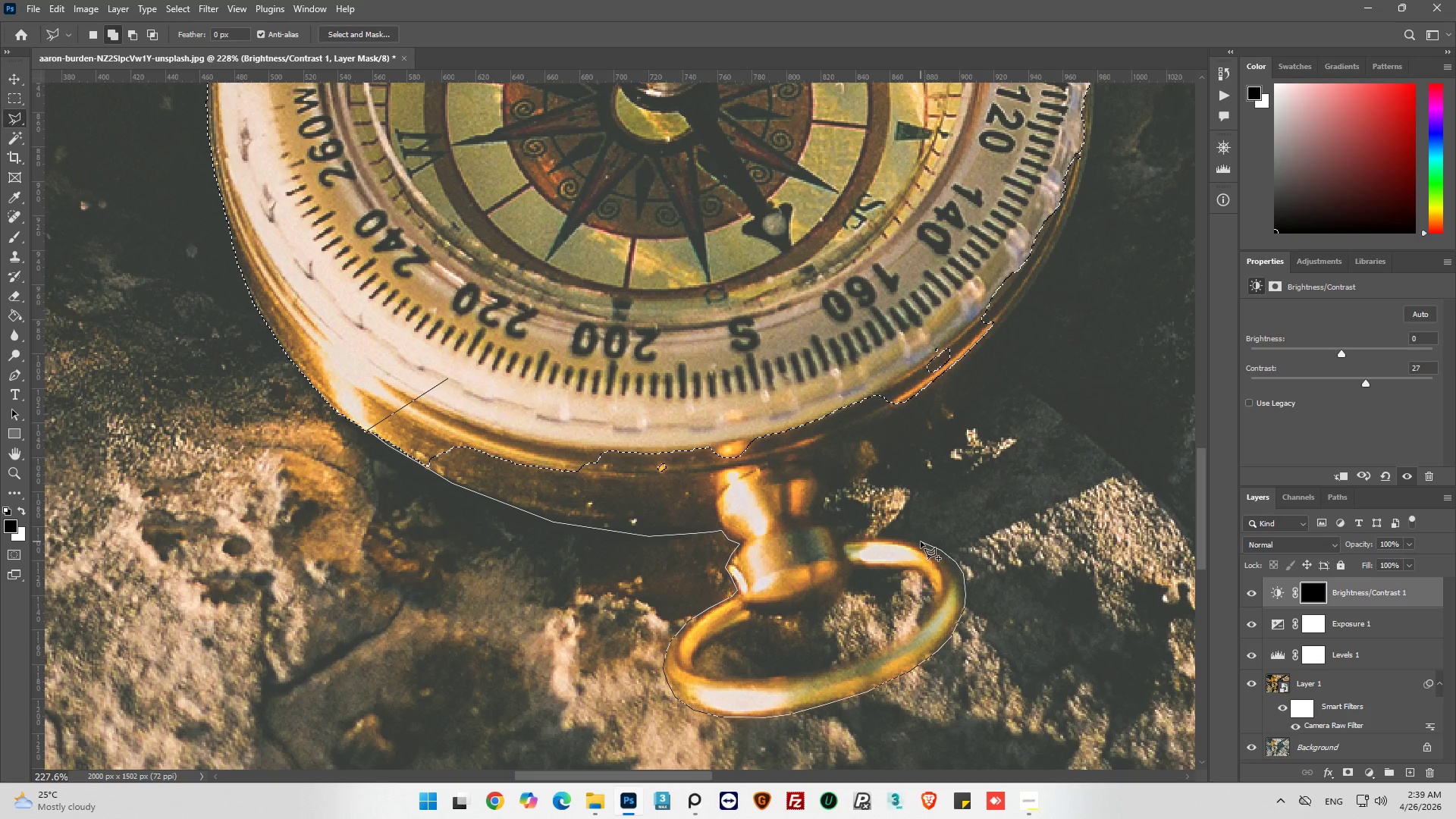 
left_click([922, 541])
 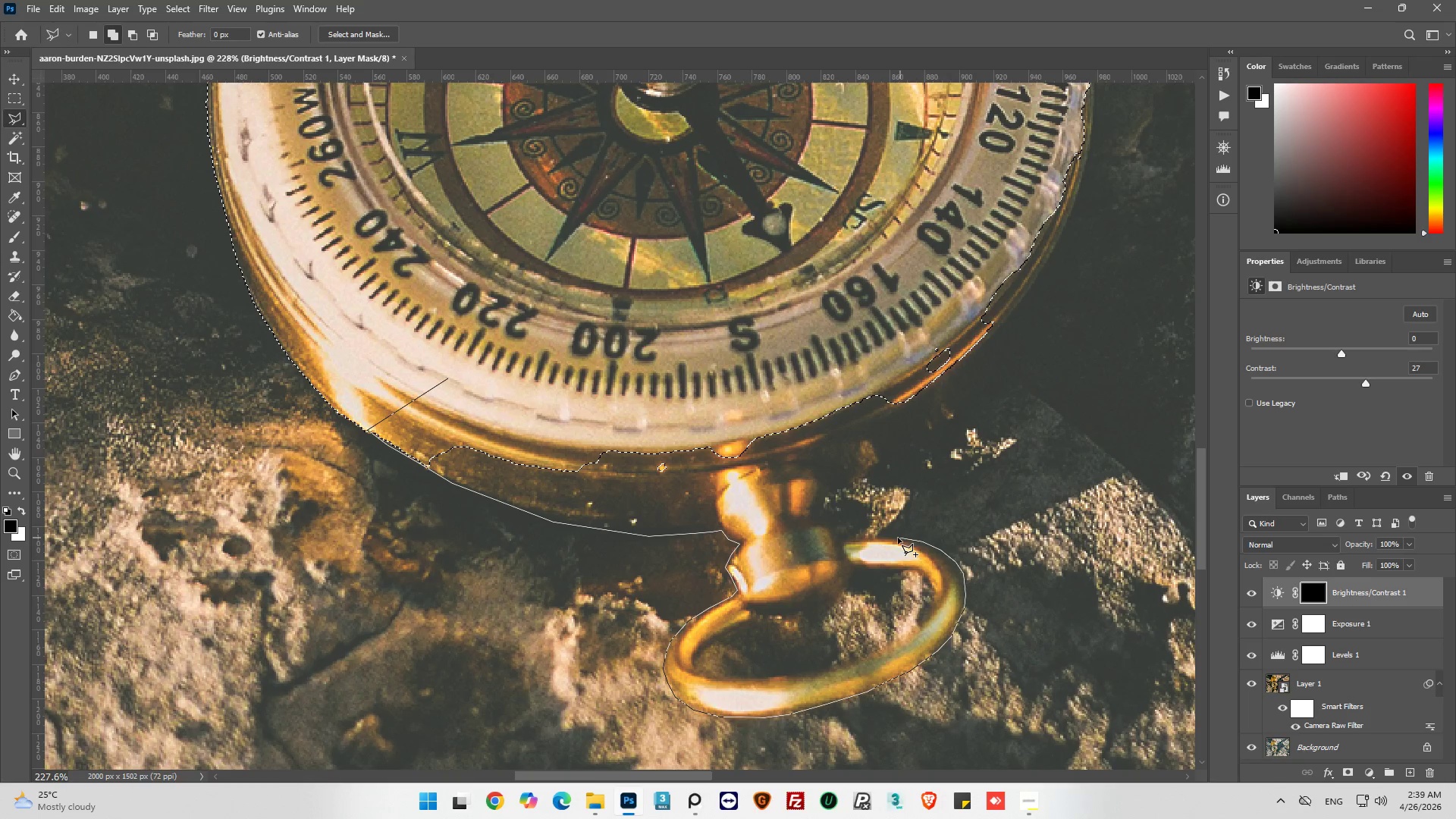 
left_click([898, 538])
 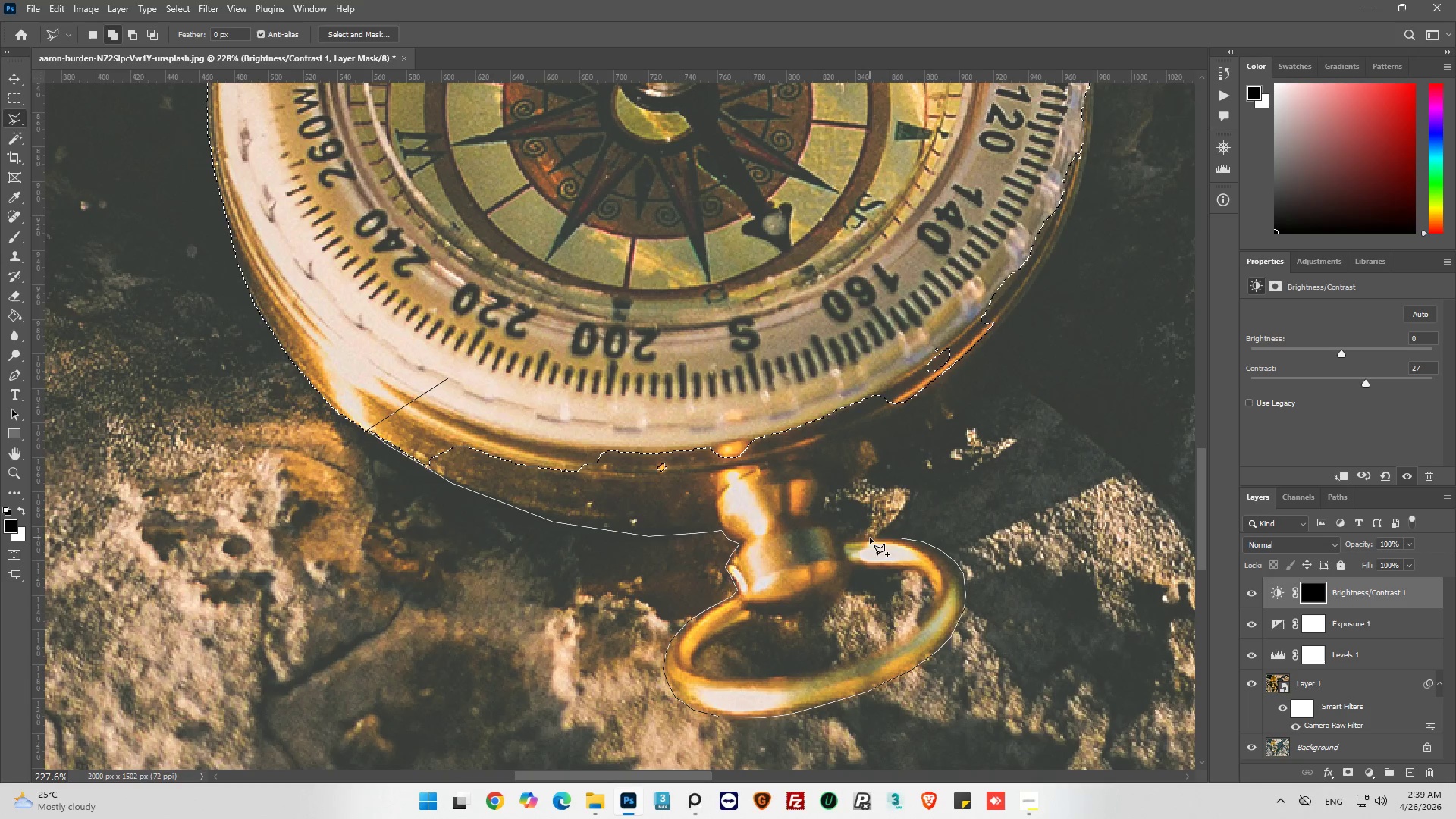 
left_click([870, 537])
 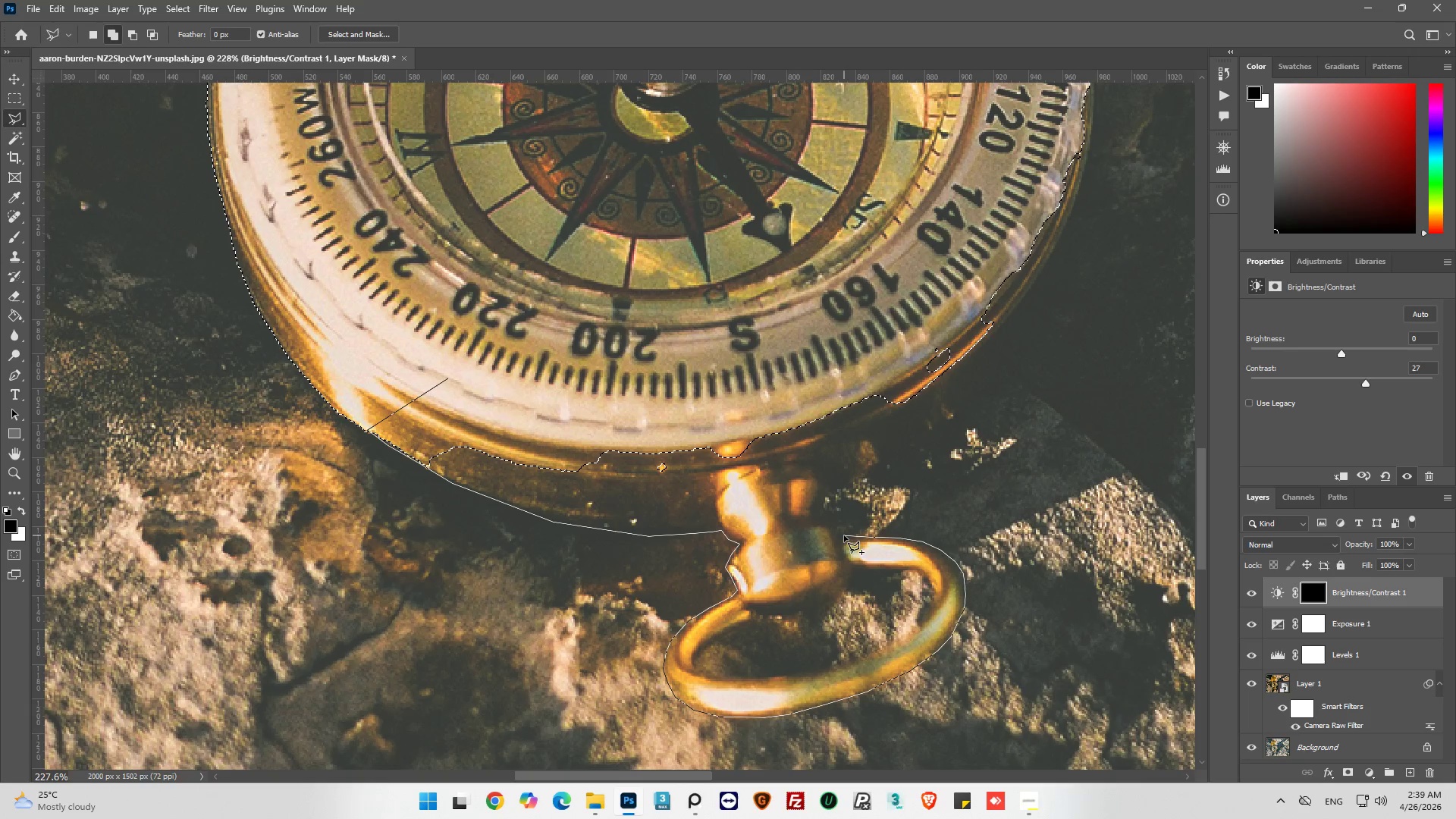 
left_click([843, 538])
 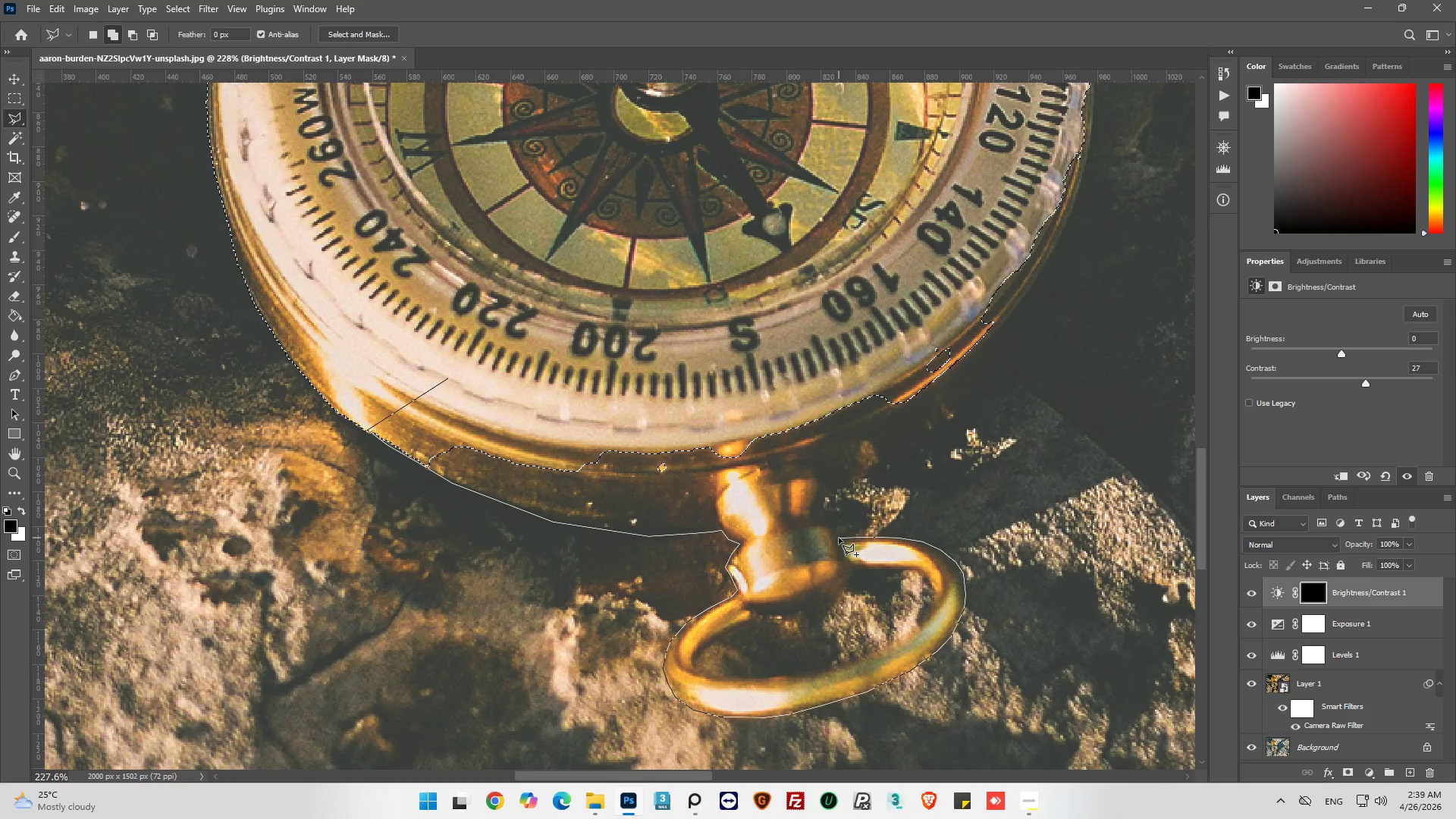 
left_click([839, 538])
 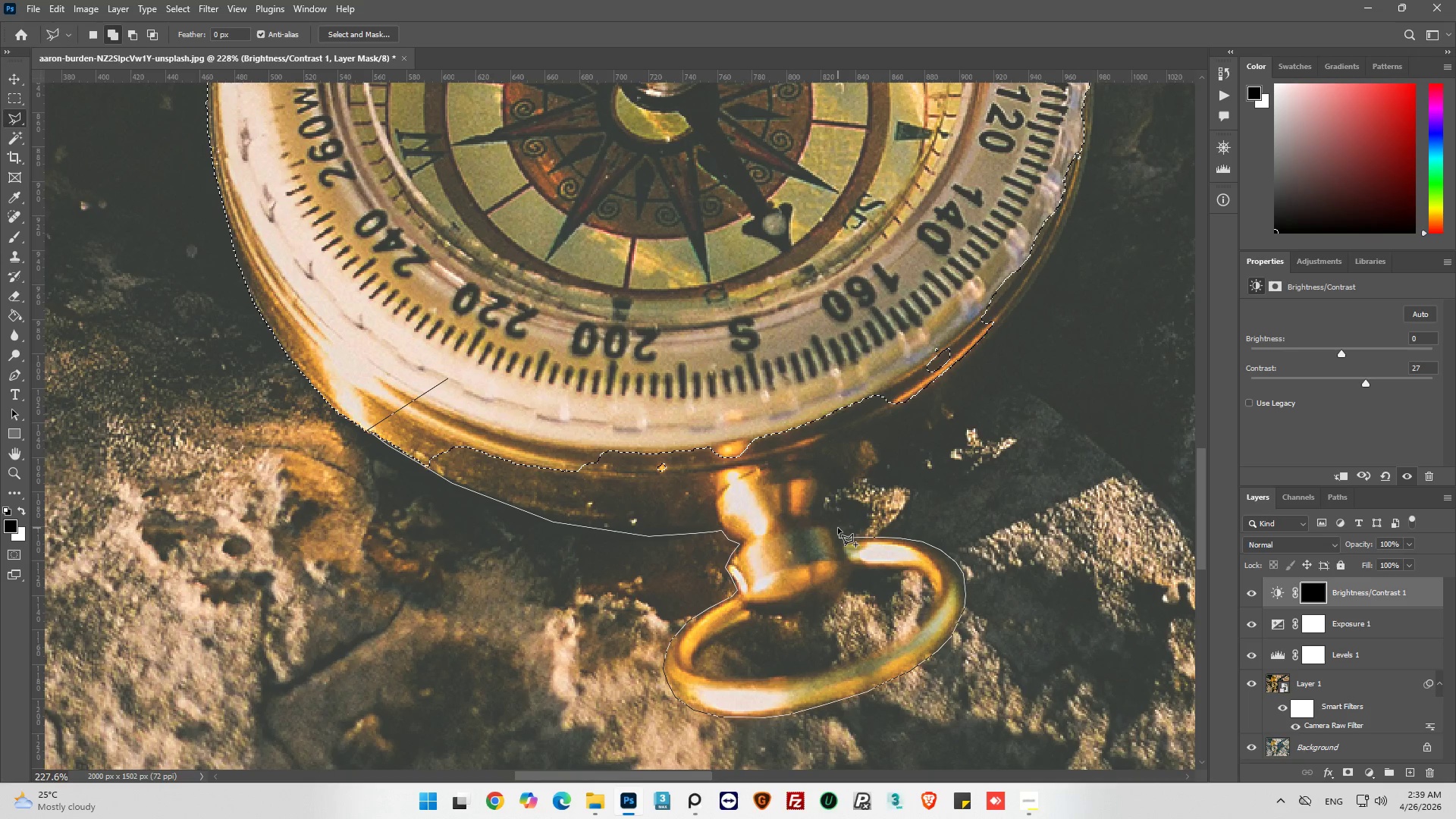 
left_click([838, 528])
 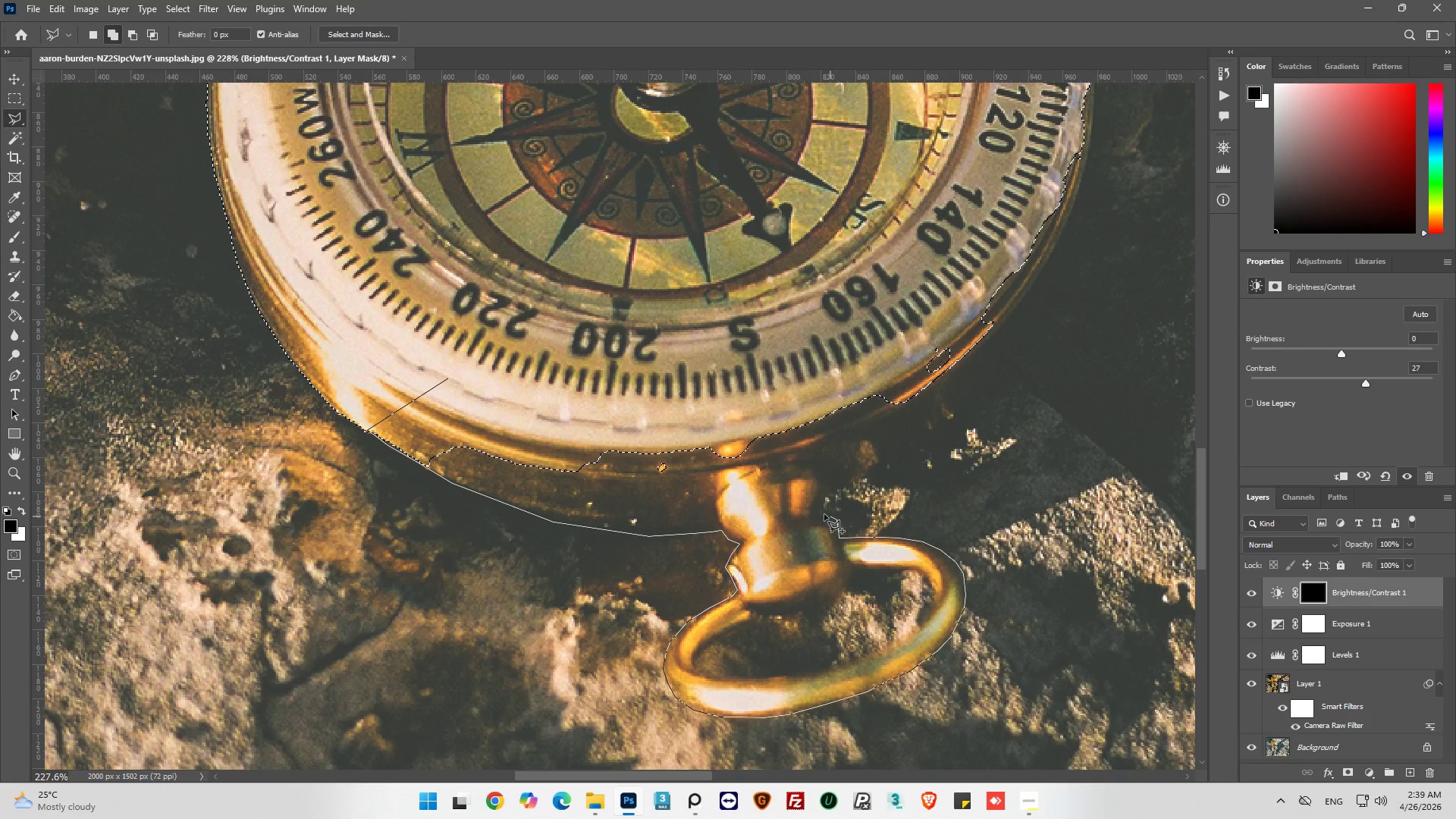 
left_click([824, 514])
 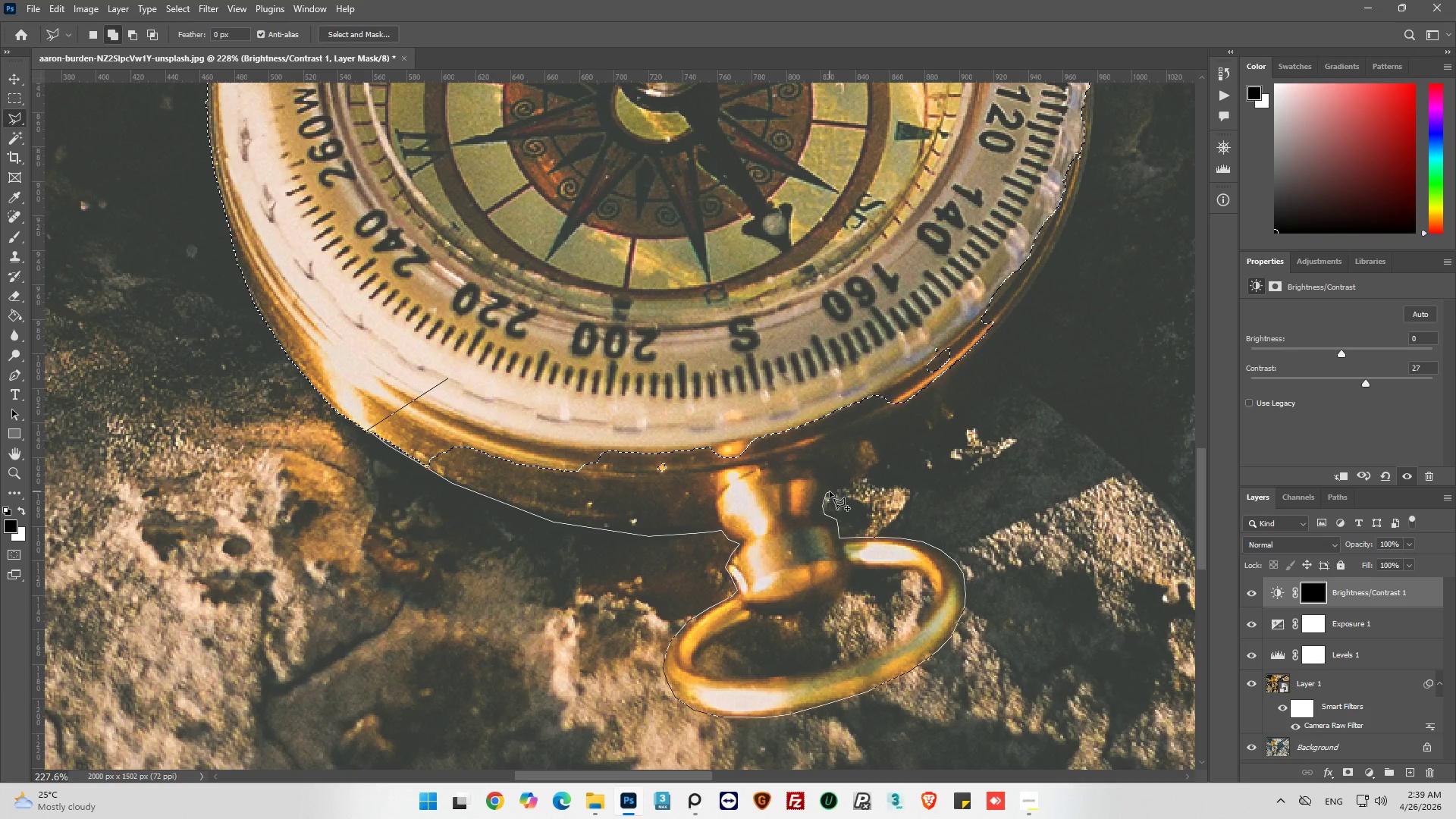 
left_click([844, 488])
 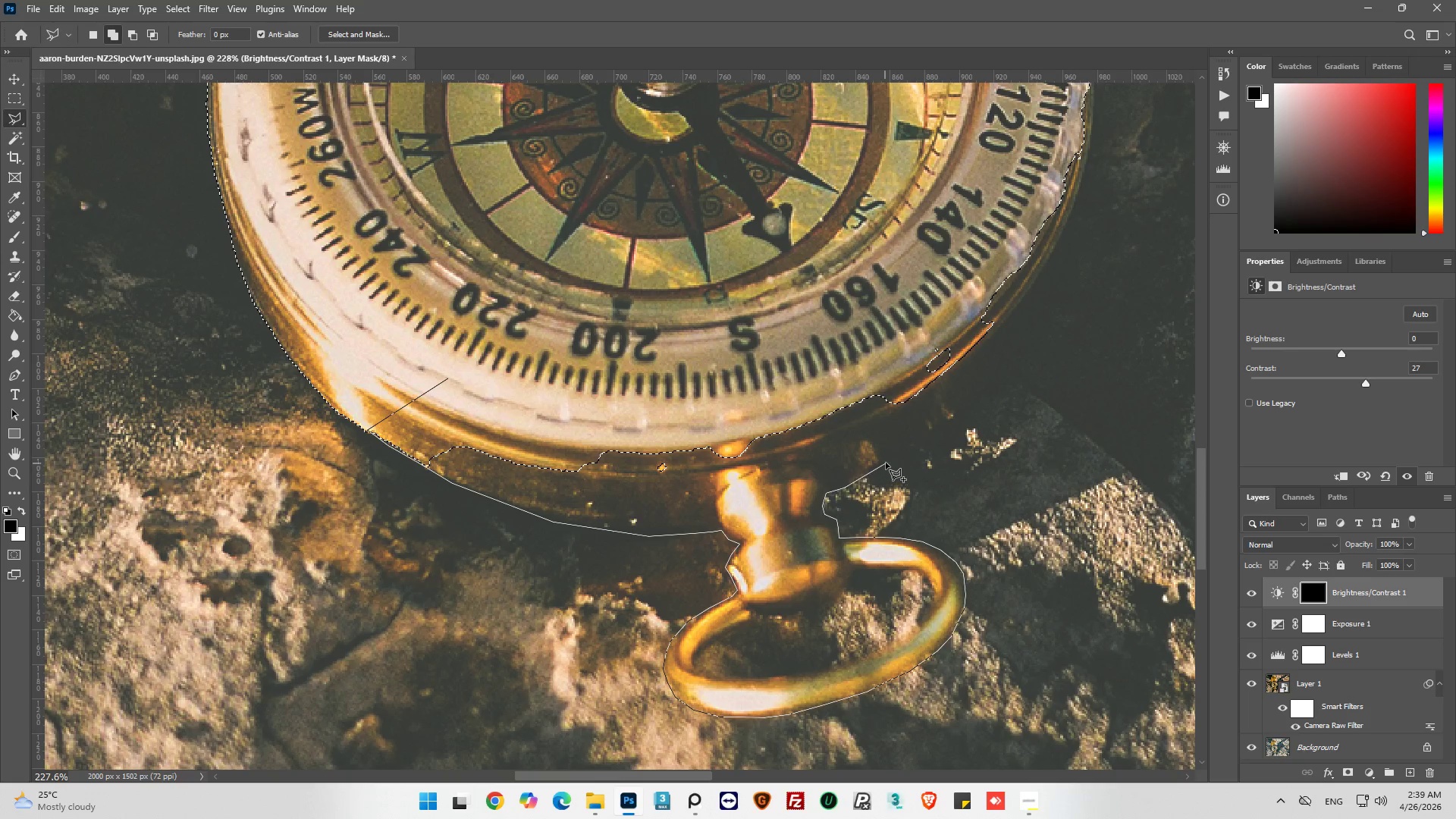 
left_click_drag(start_coordinate=[886, 463], to_coordinate=[892, 459])
 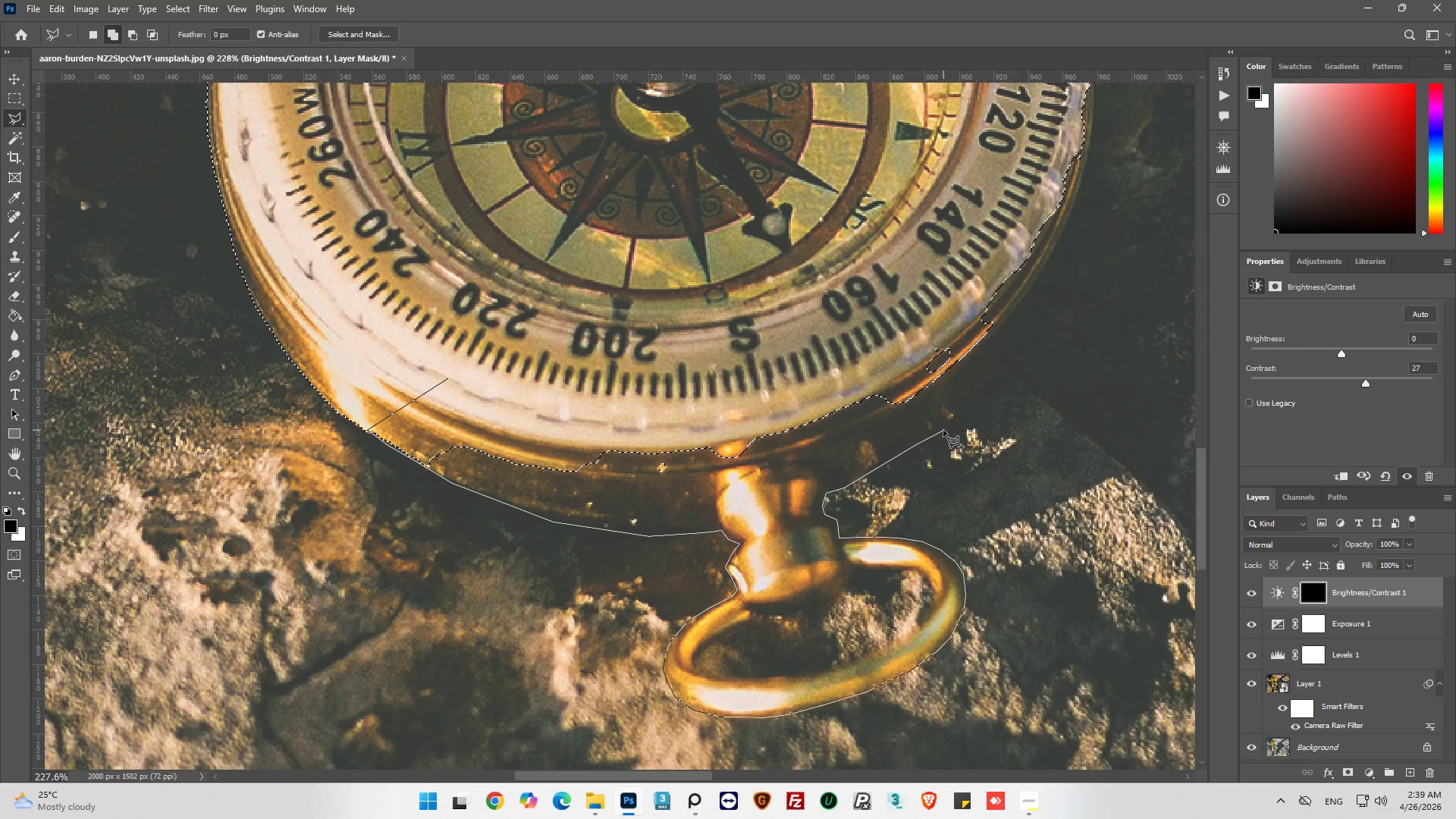 
left_click([943, 428])
 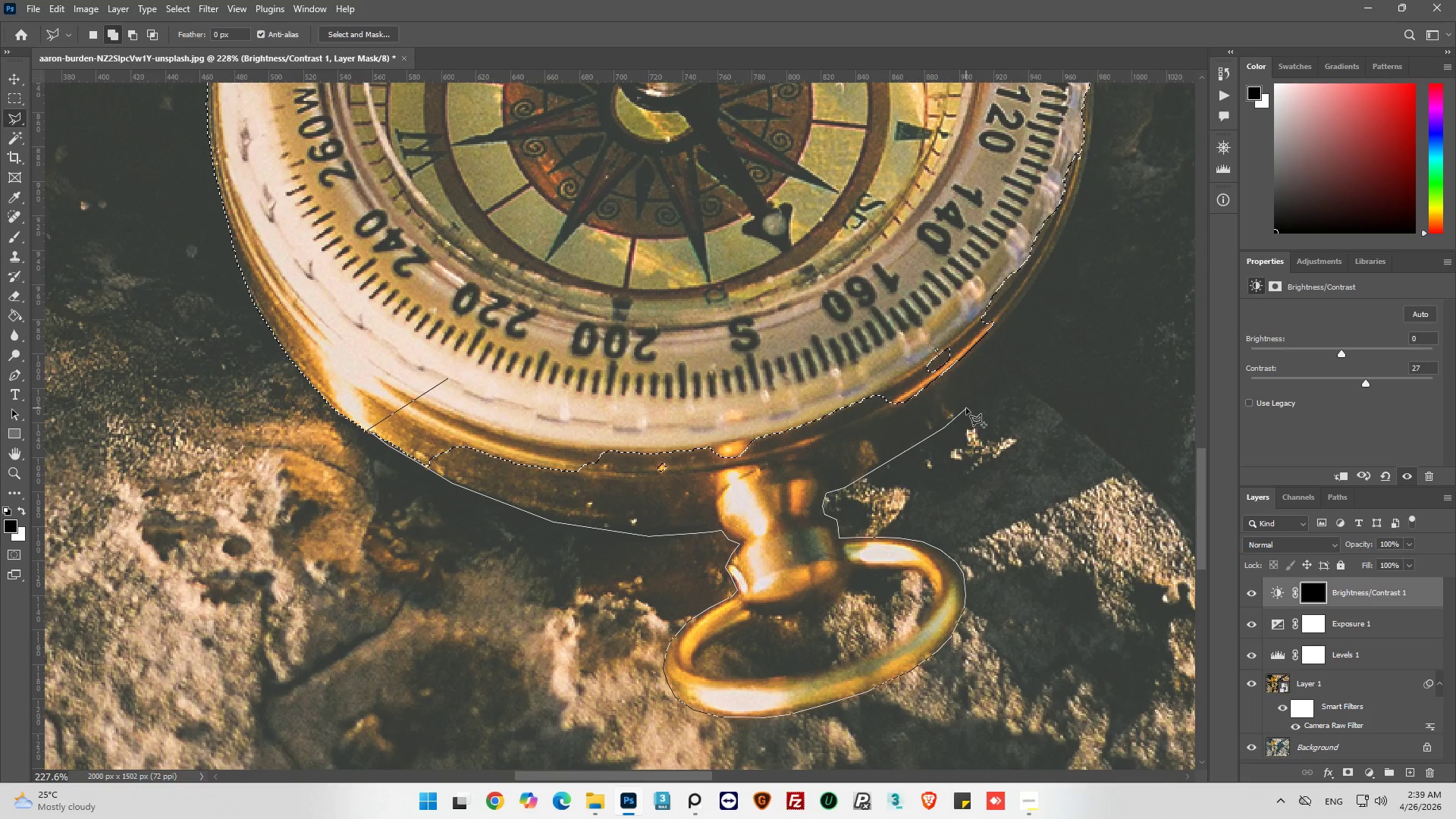 
left_click([966, 408])
 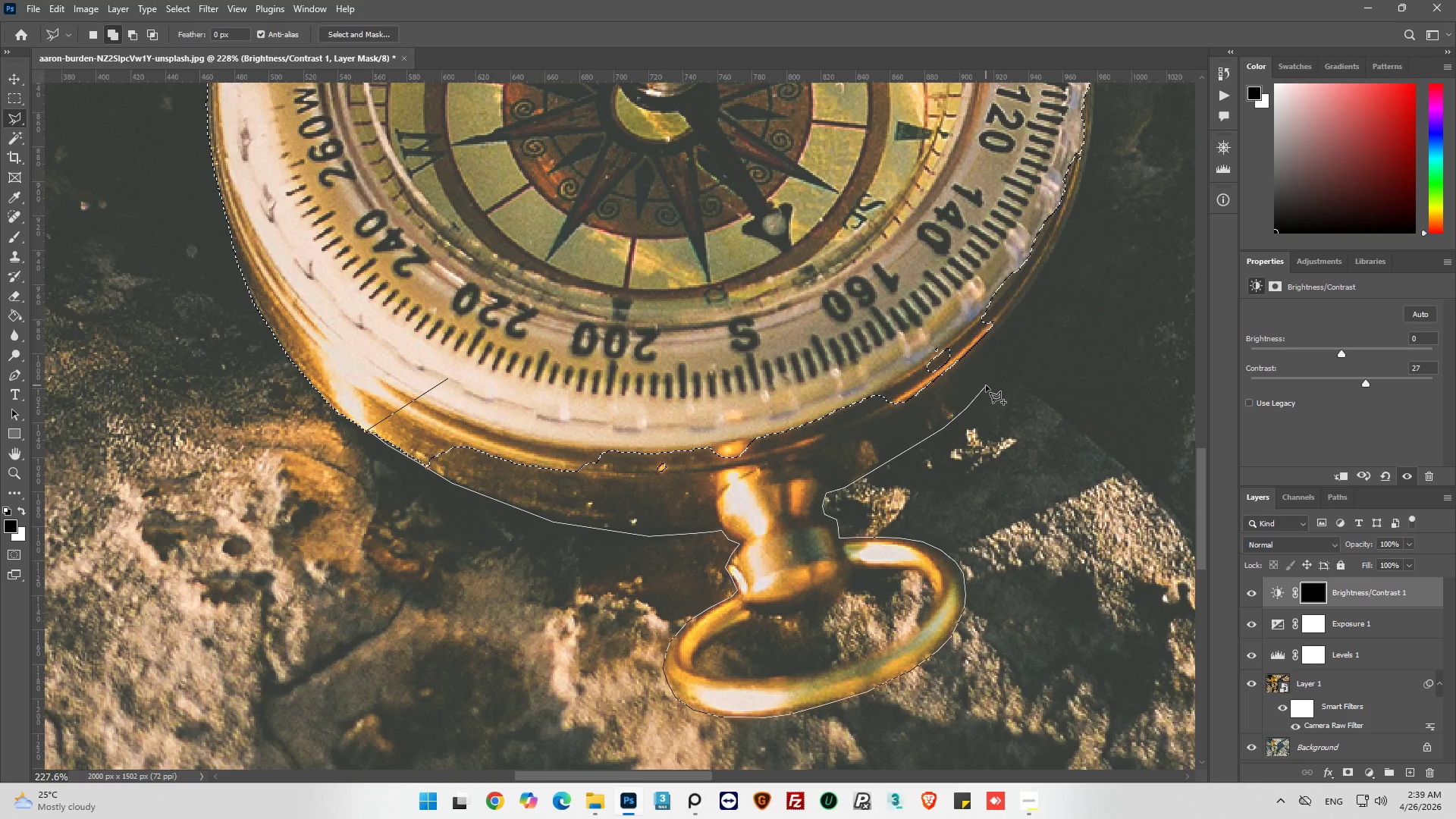 
left_click([986, 385])
 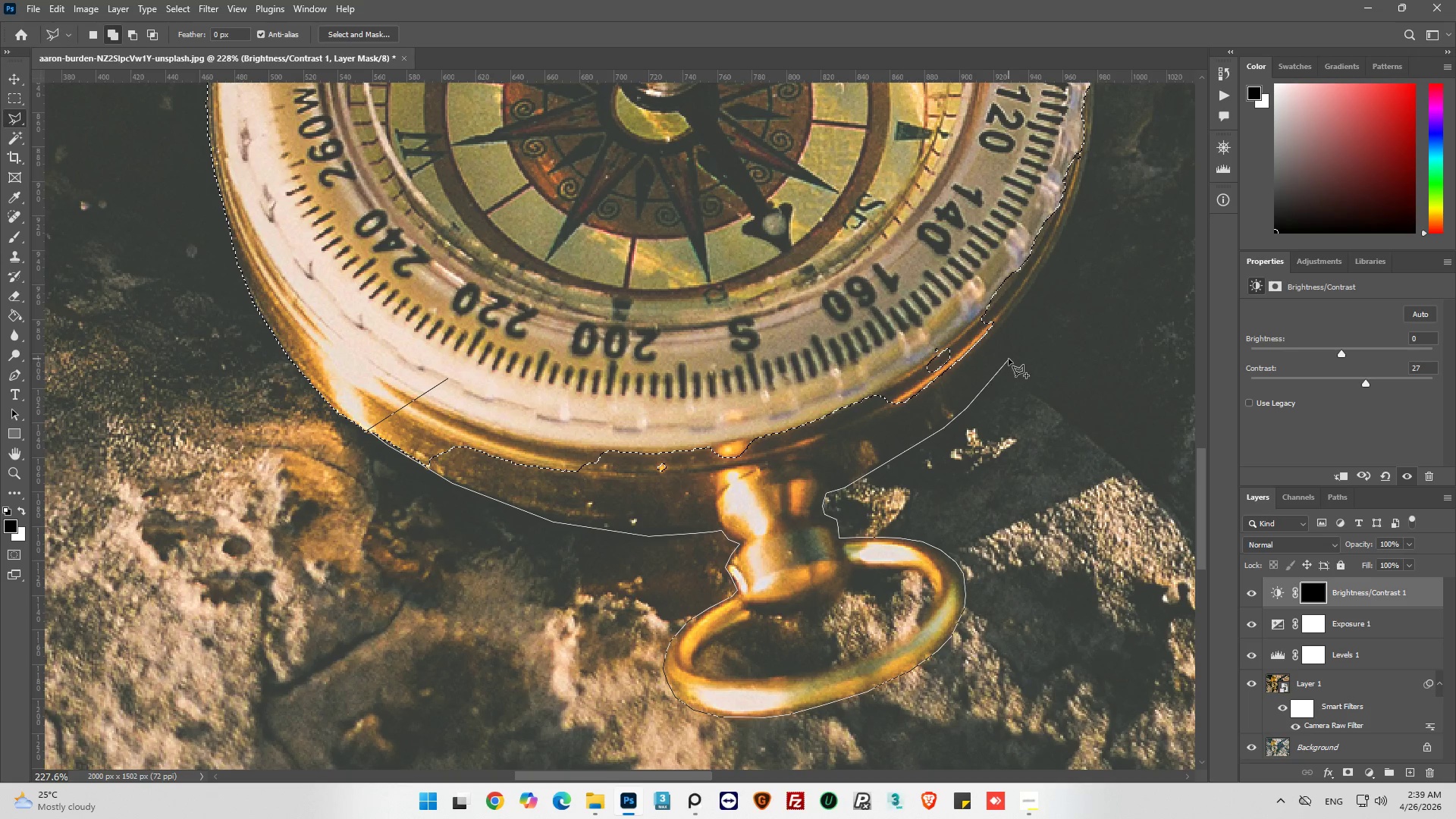 
left_click([1009, 359])
 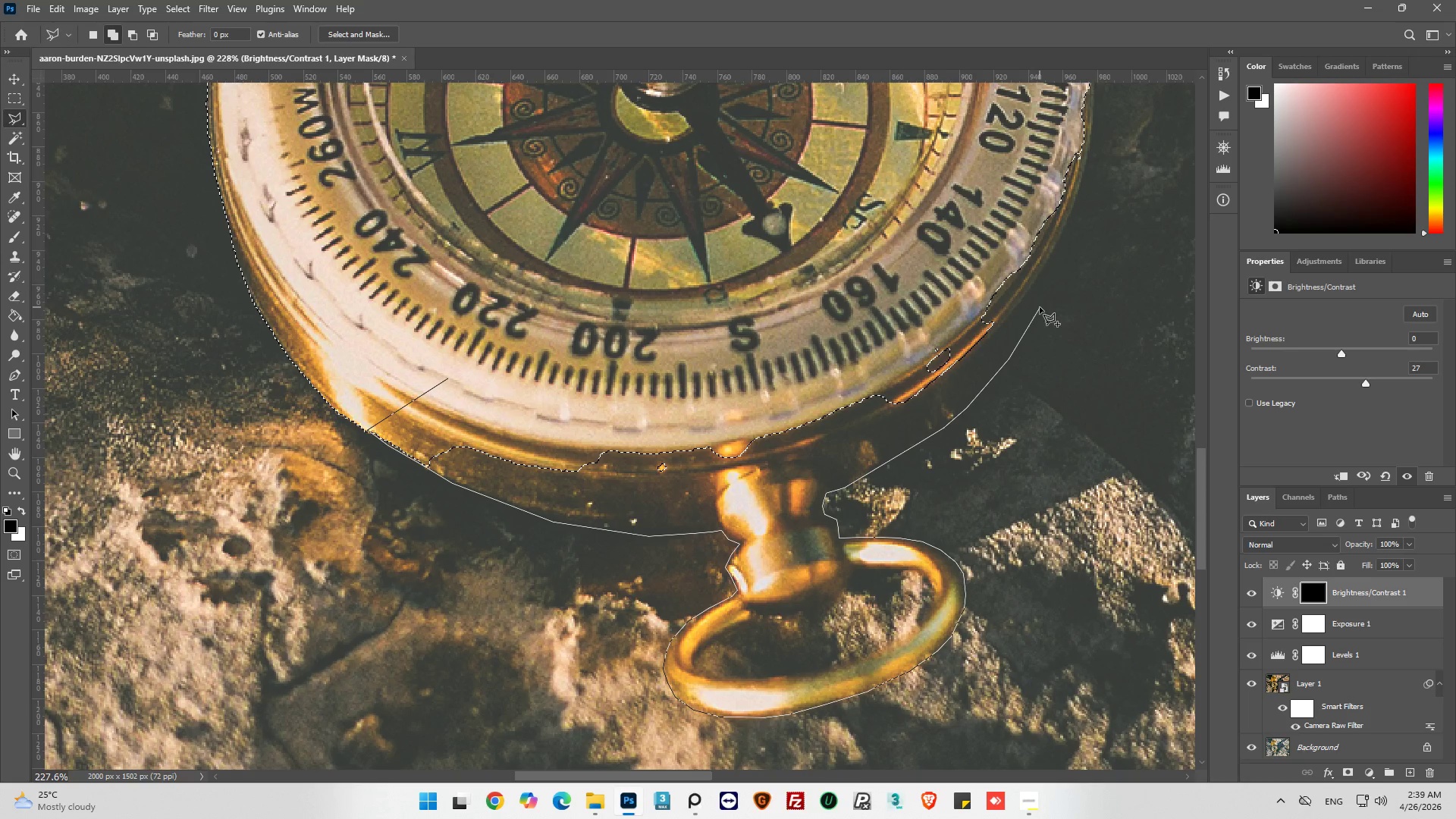 
left_click_drag(start_coordinate=[1036, 322], to_coordinate=[1037, 318])
 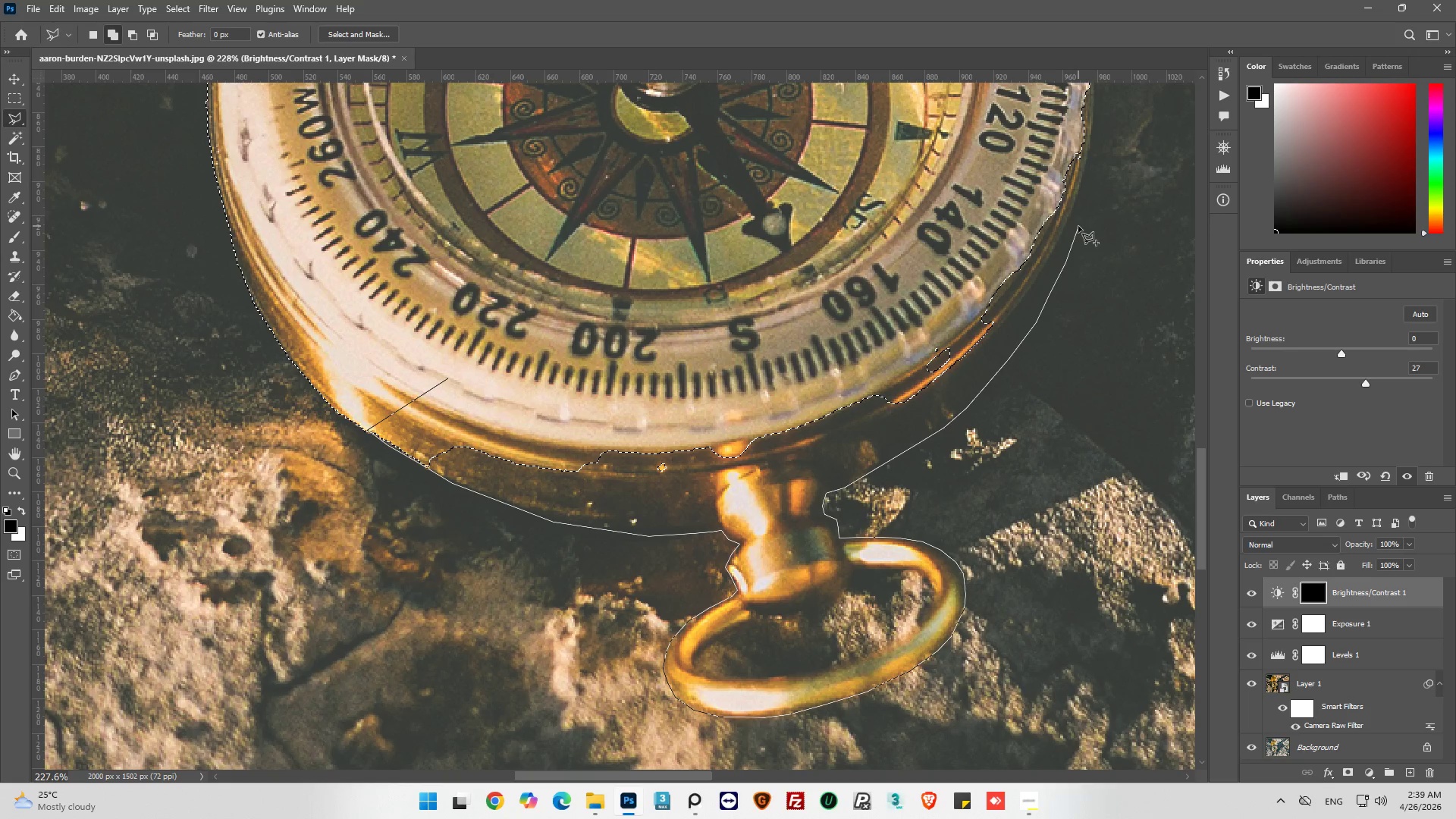 
wait(7.78)
 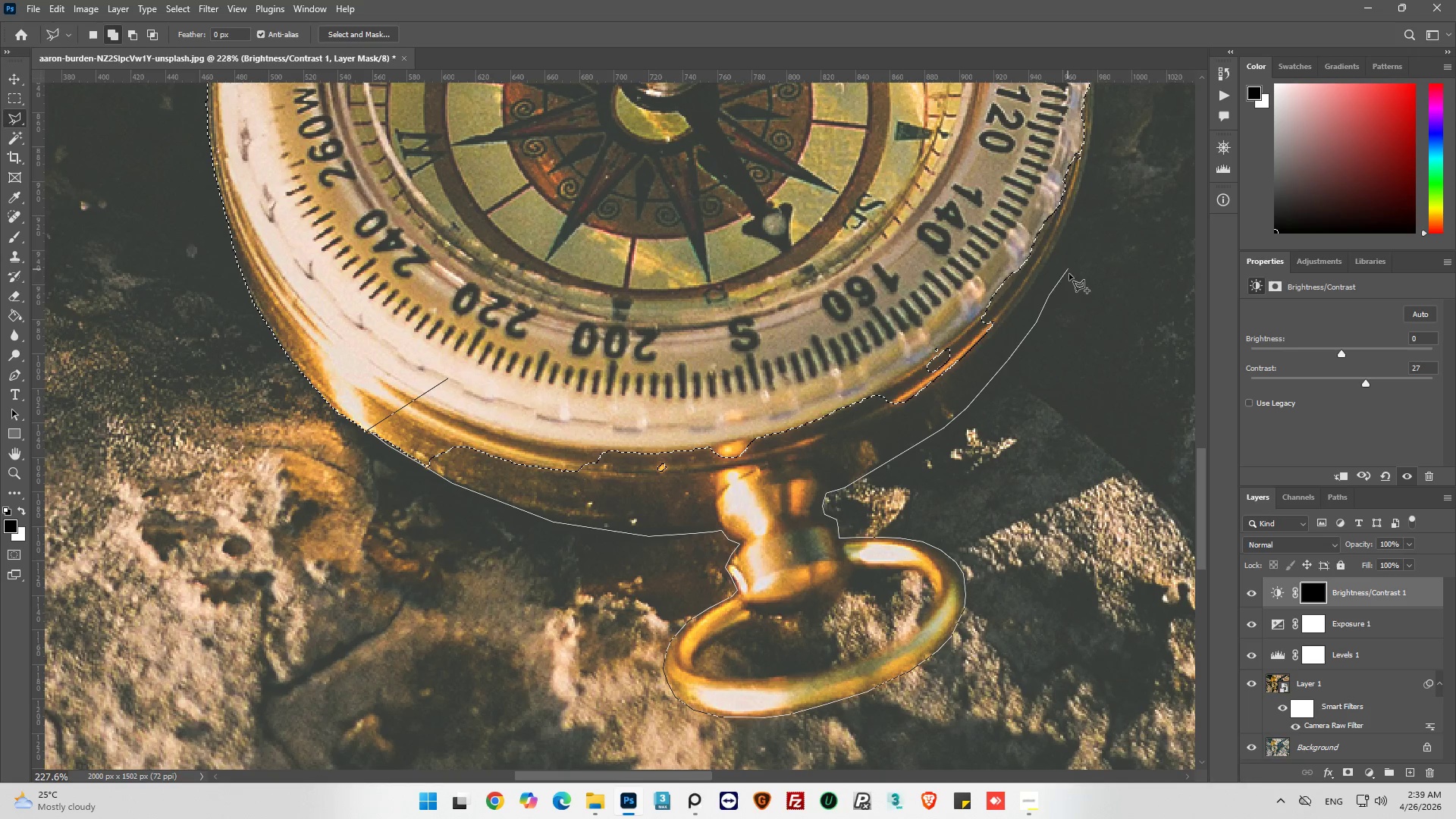 
left_click([1084, 195])
 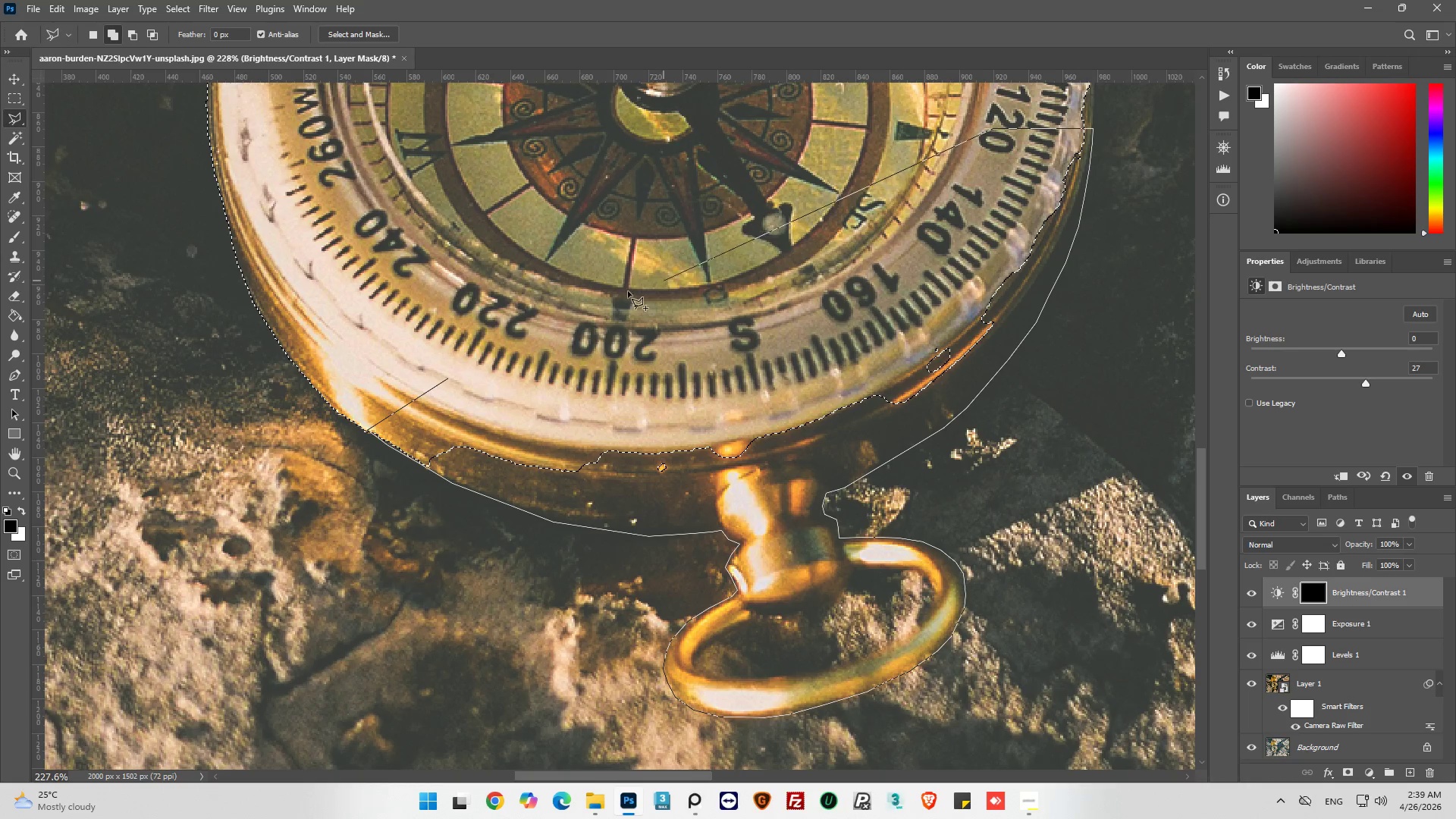 
wait(6.19)
 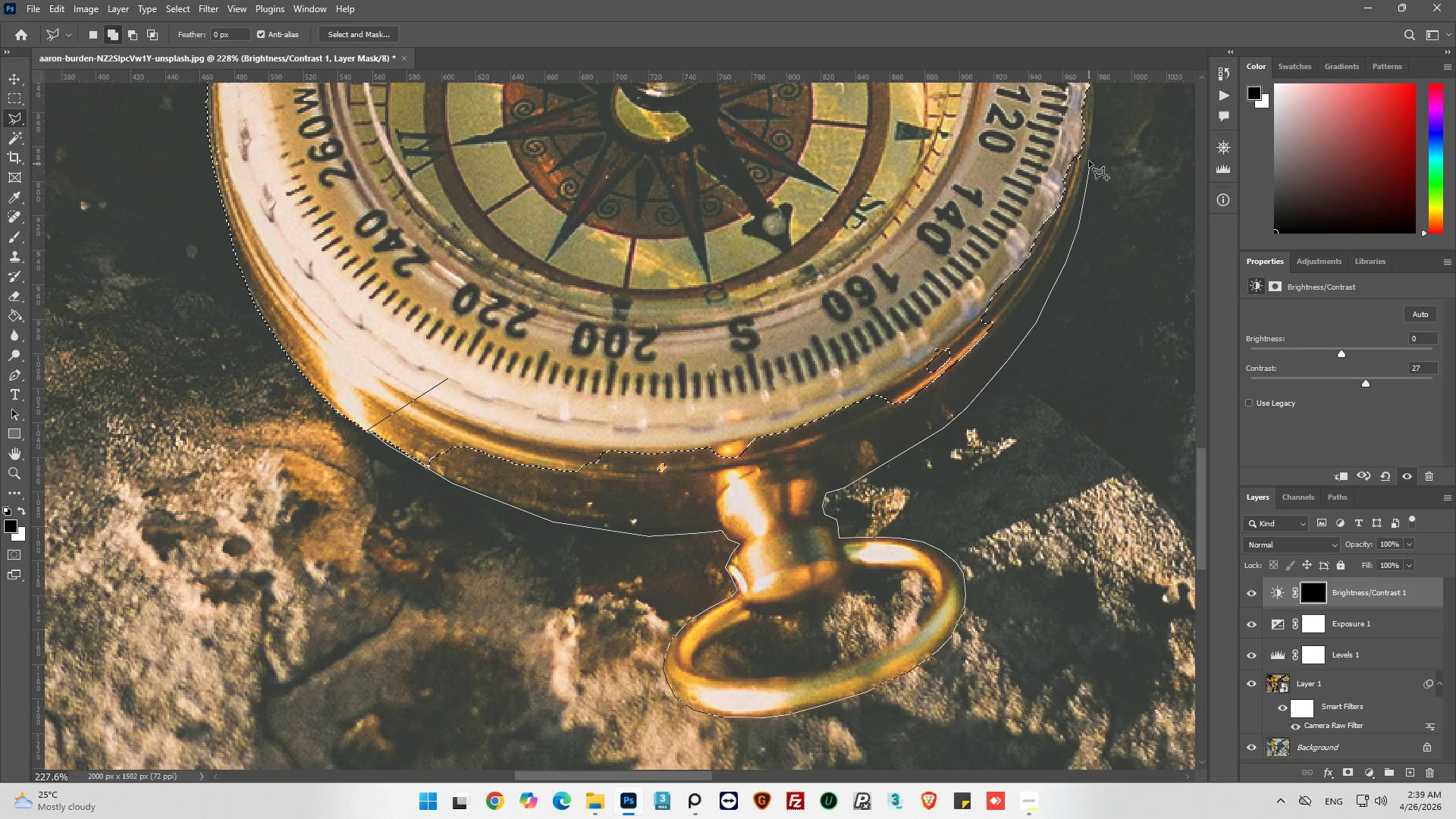 
left_click([446, 378])
 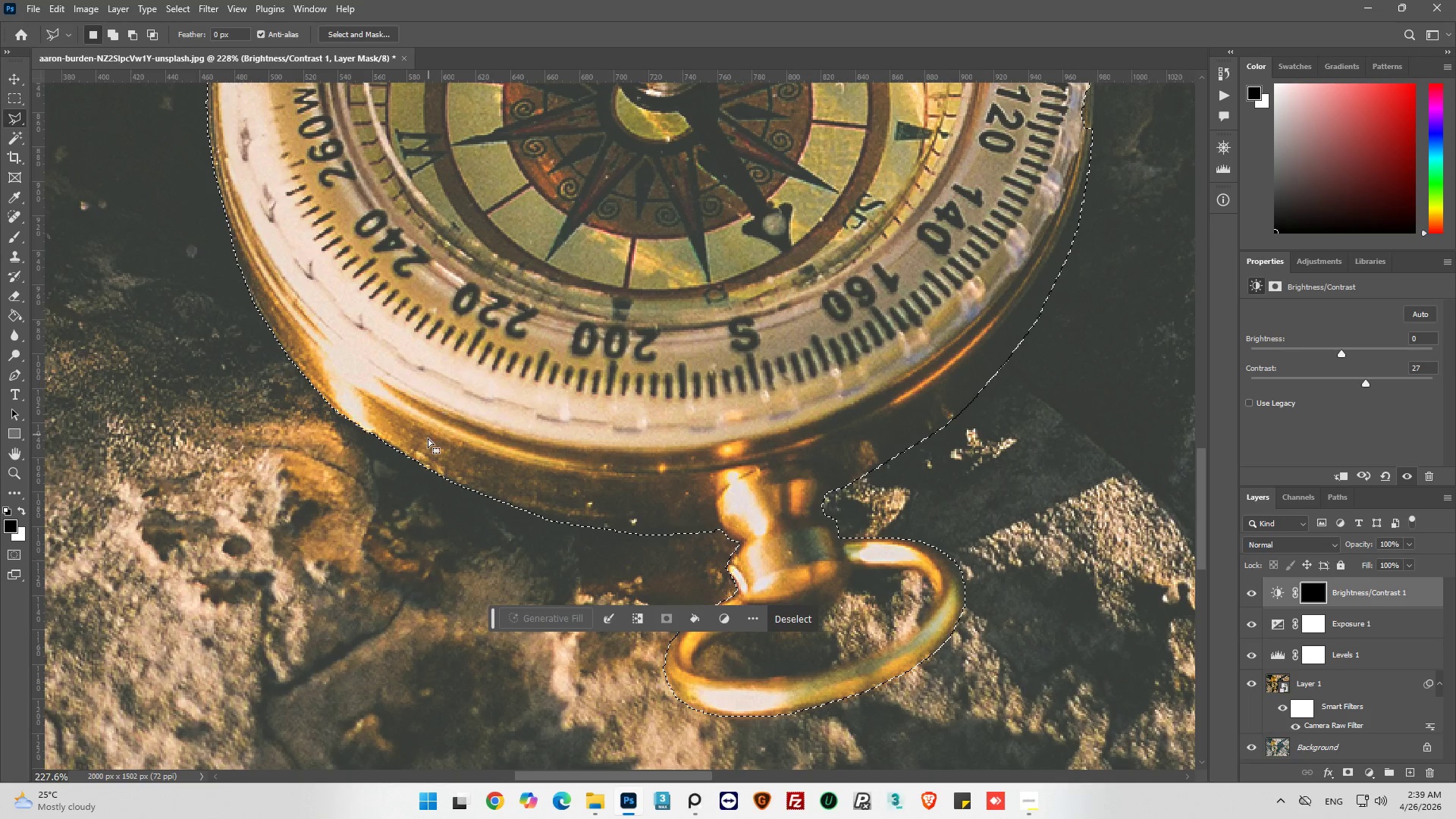 
hold_key(key=AltLeft, duration=0.31)
scroll: coordinate [426, 438], scroll_direction: down, amount: 7.0
 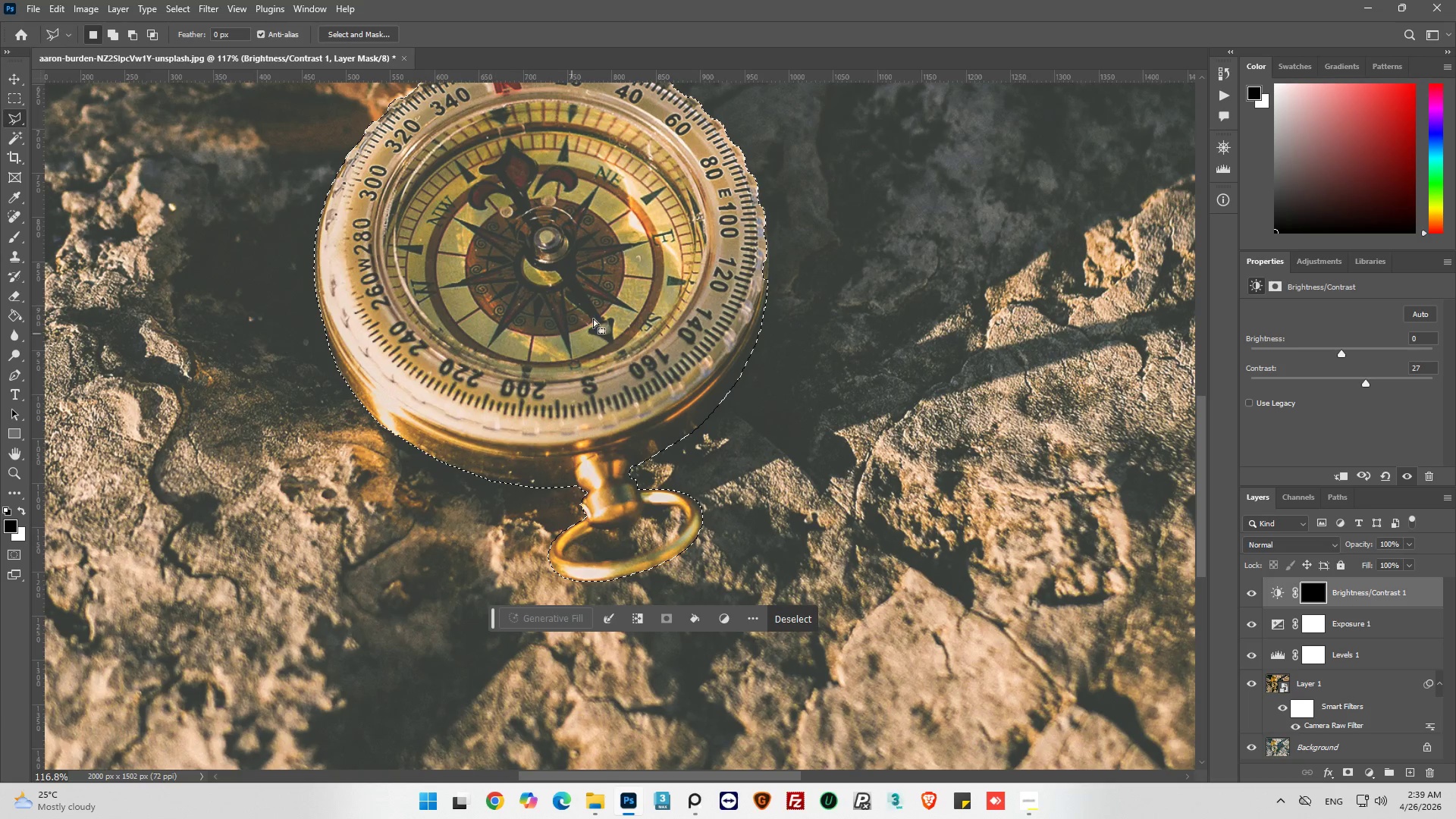 
hold_key(key=AltLeft, duration=0.67)
scroll: coordinate [773, 450], scroll_direction: up, amount: 20.0
 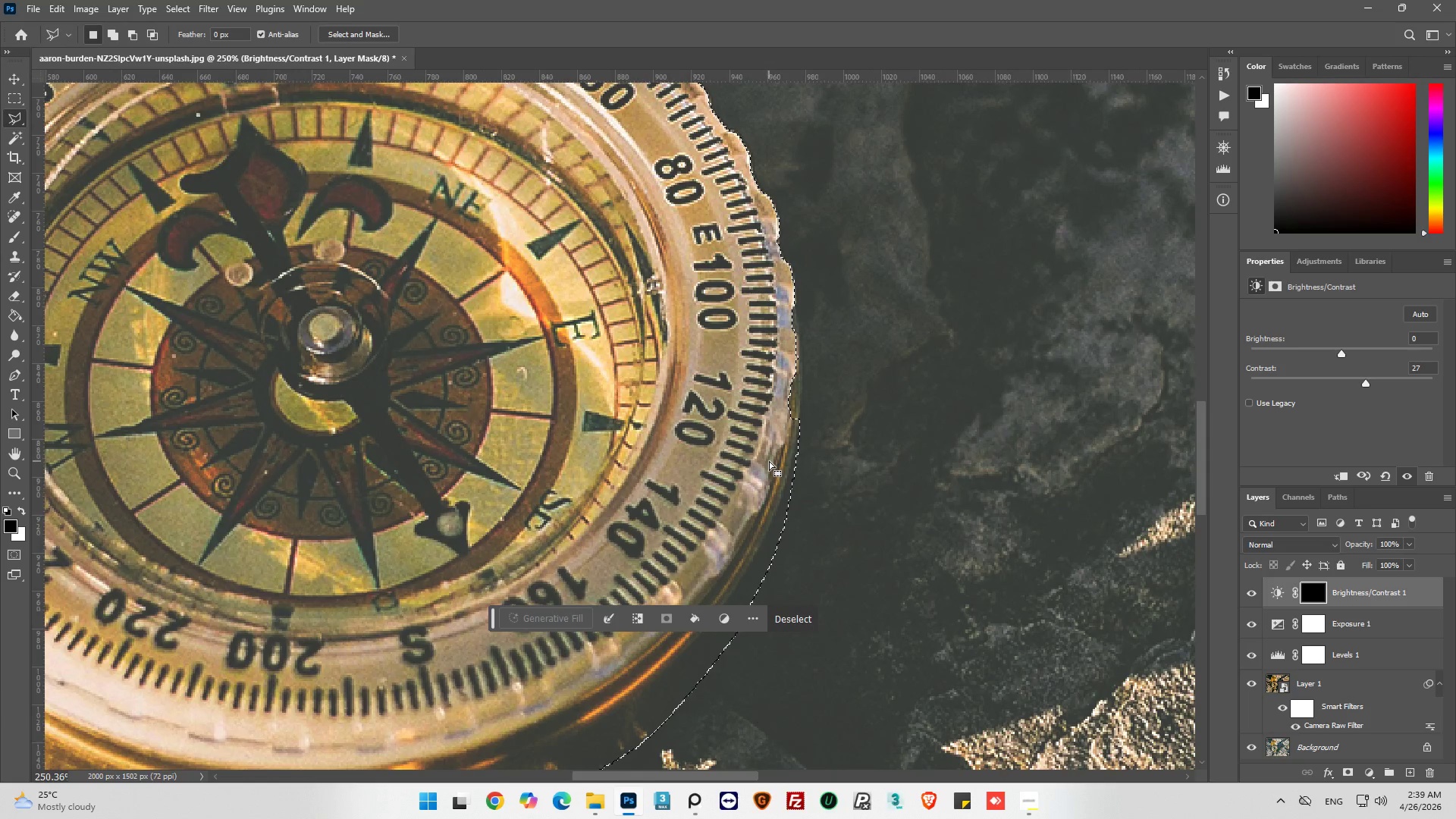 
hold_key(key=ShiftLeft, duration=0.66)
left_click([689, 507])
 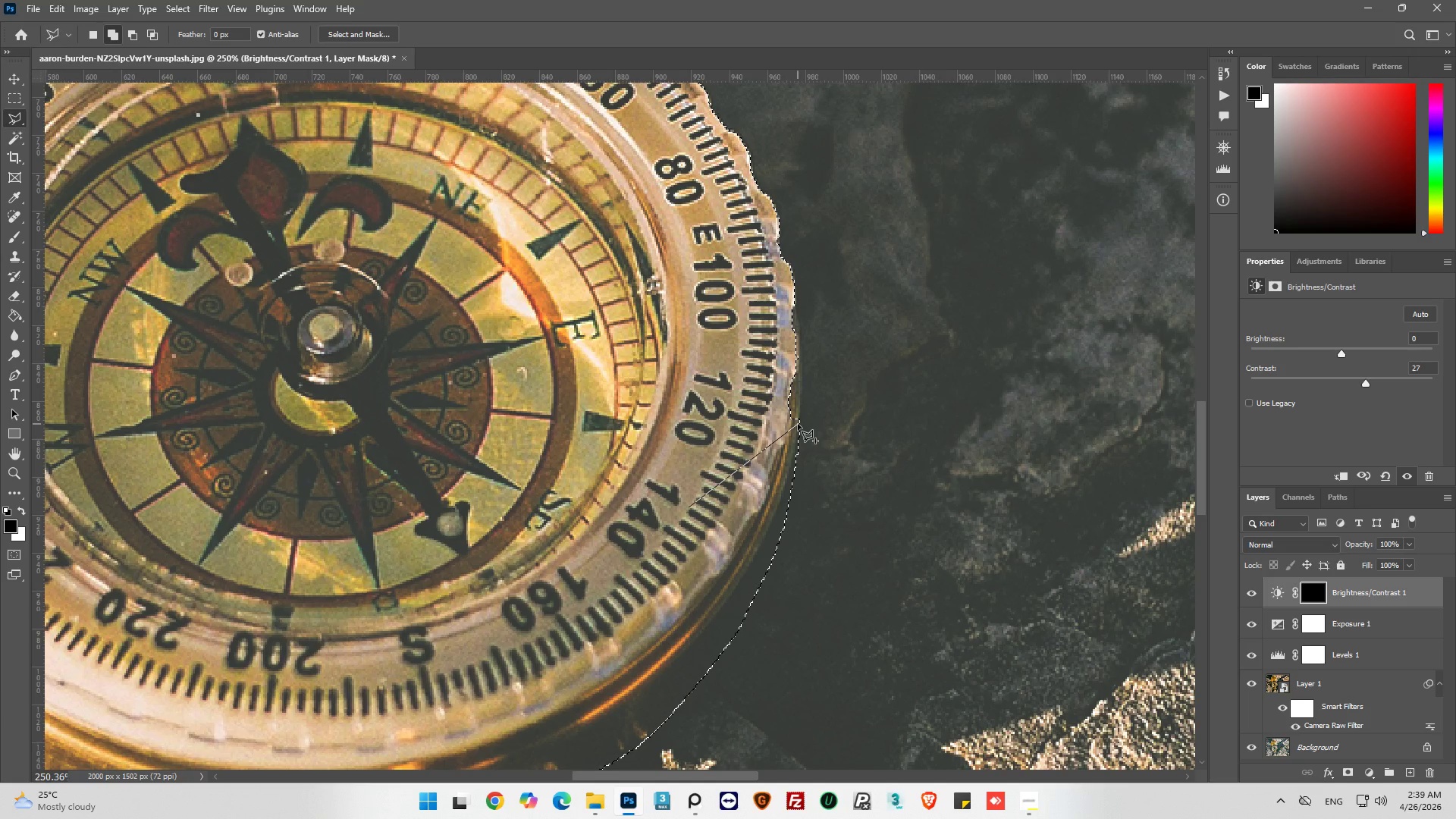 
left_click([799, 422])
 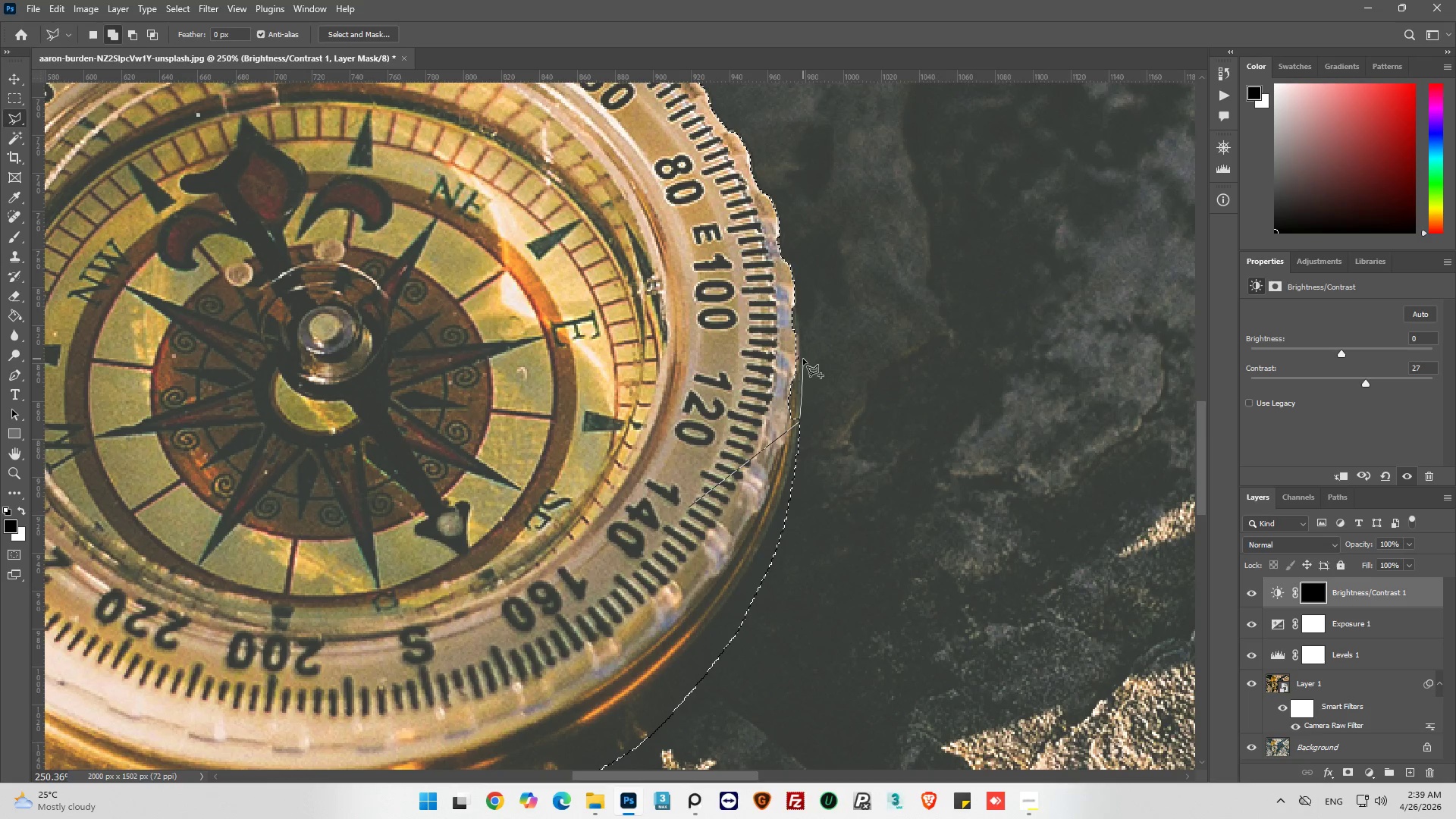 
left_click_drag(start_coordinate=[800, 356], to_coordinate=[800, 348])
 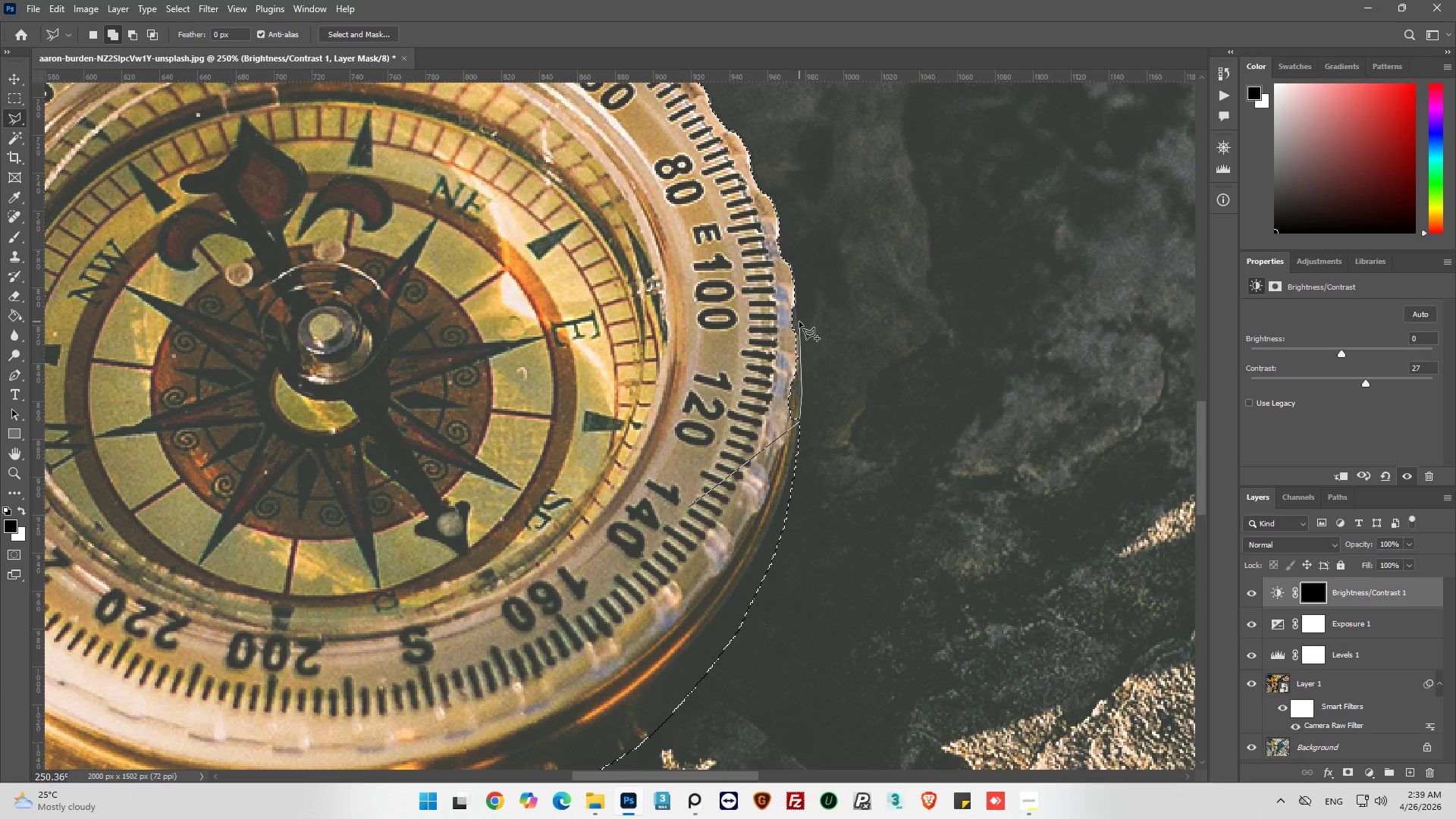 
left_click([799, 322])
 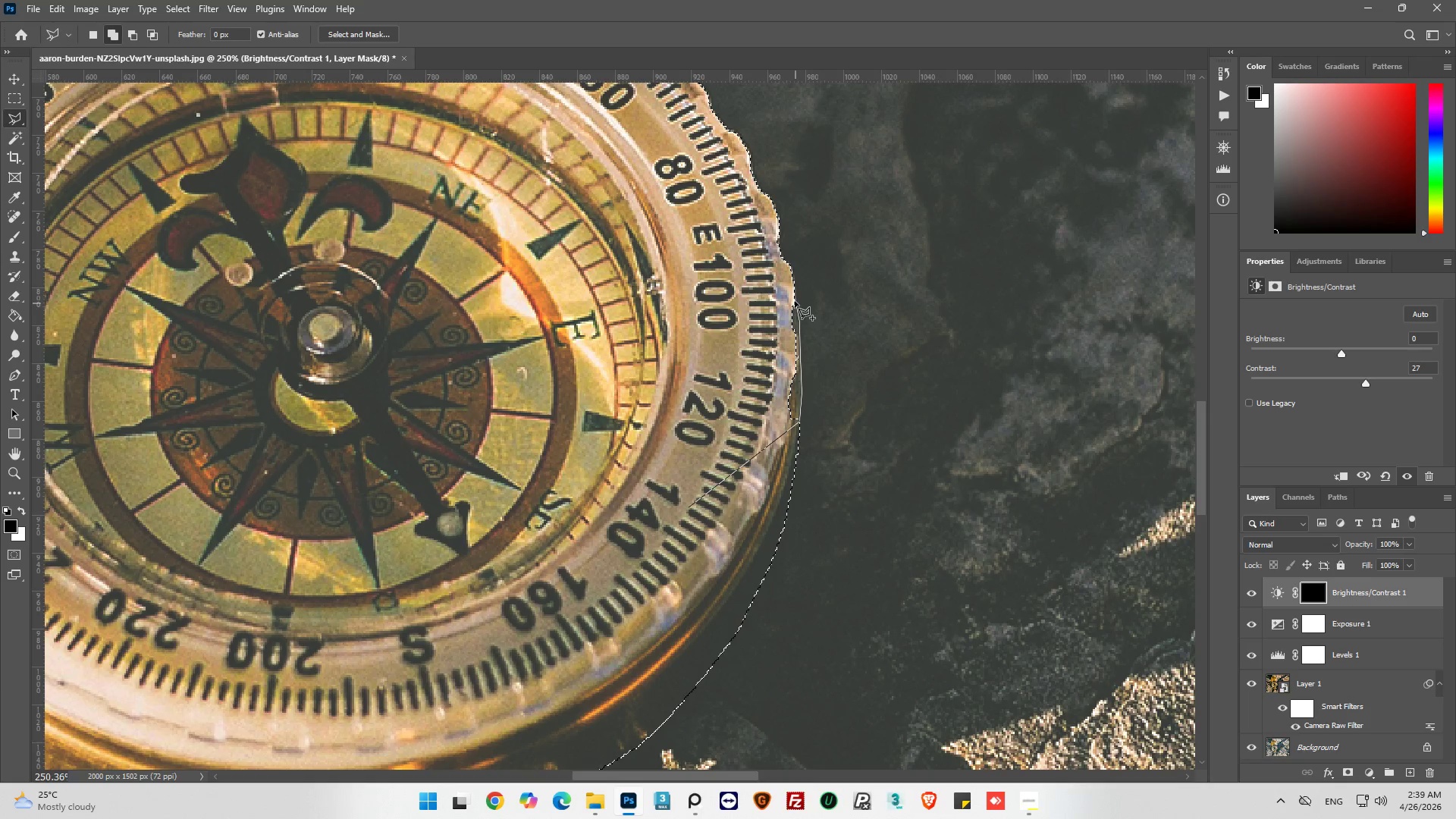 
left_click([795, 301])
 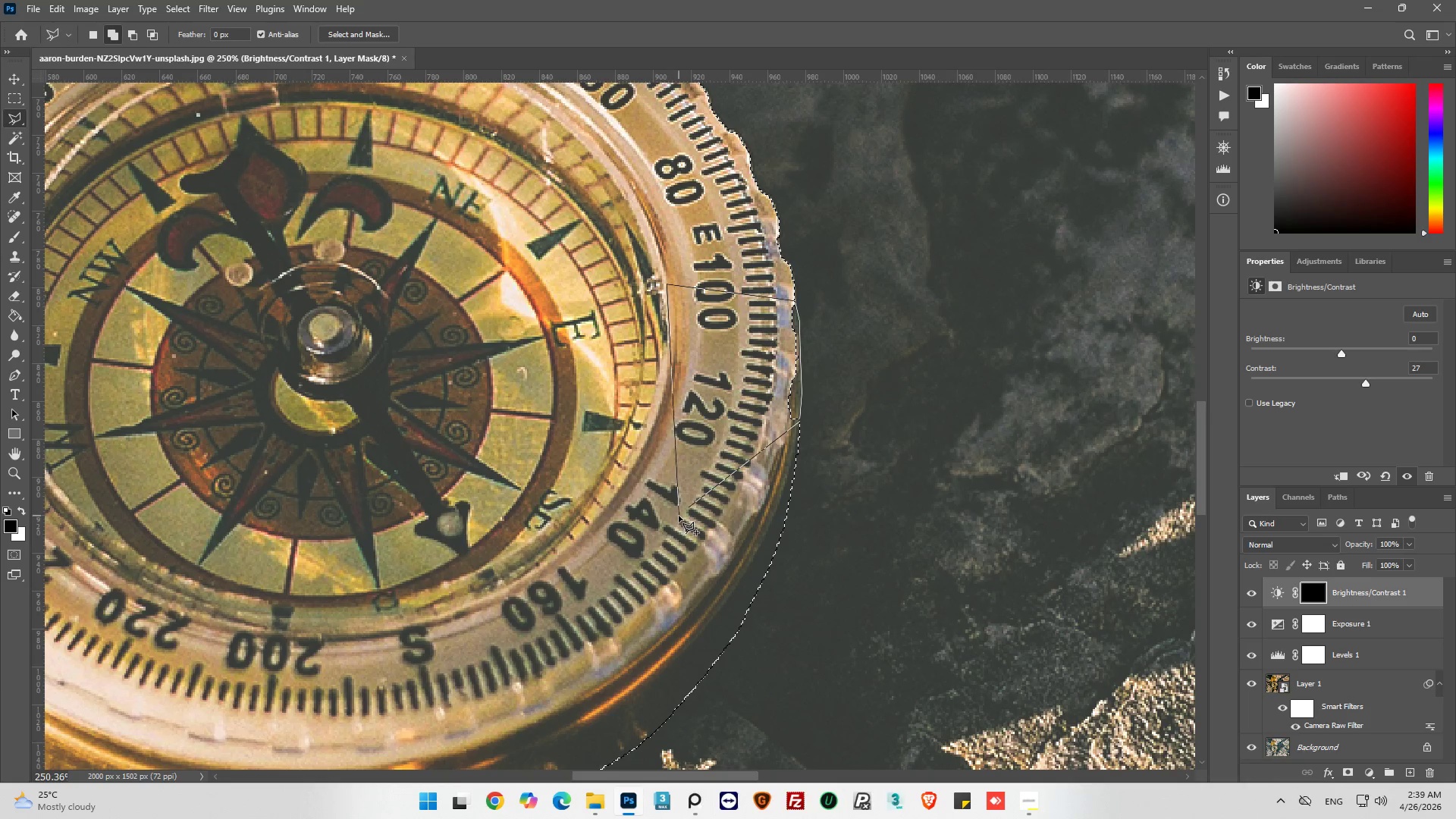 
wait(6.14)
 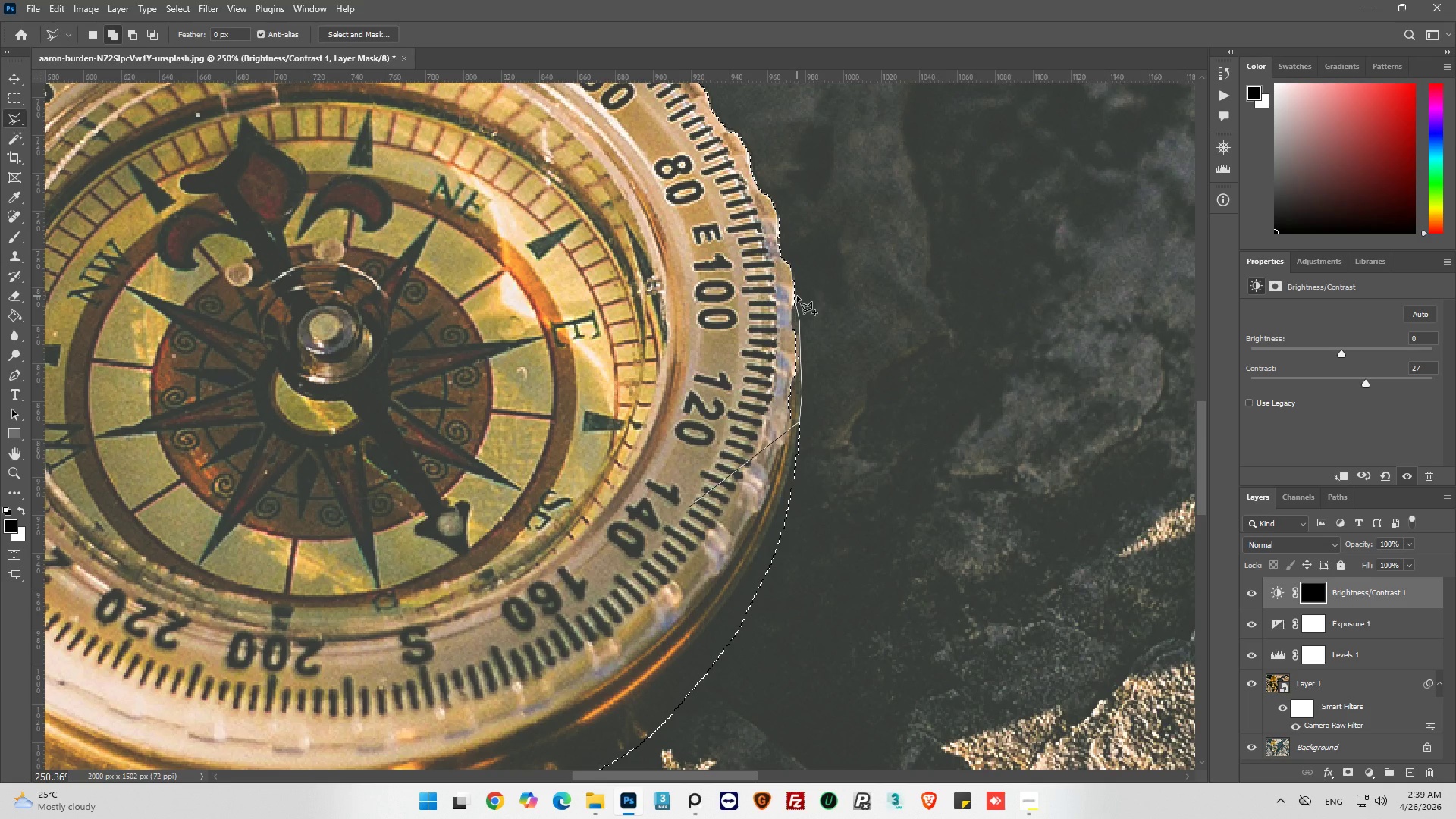 
left_click([686, 507])
 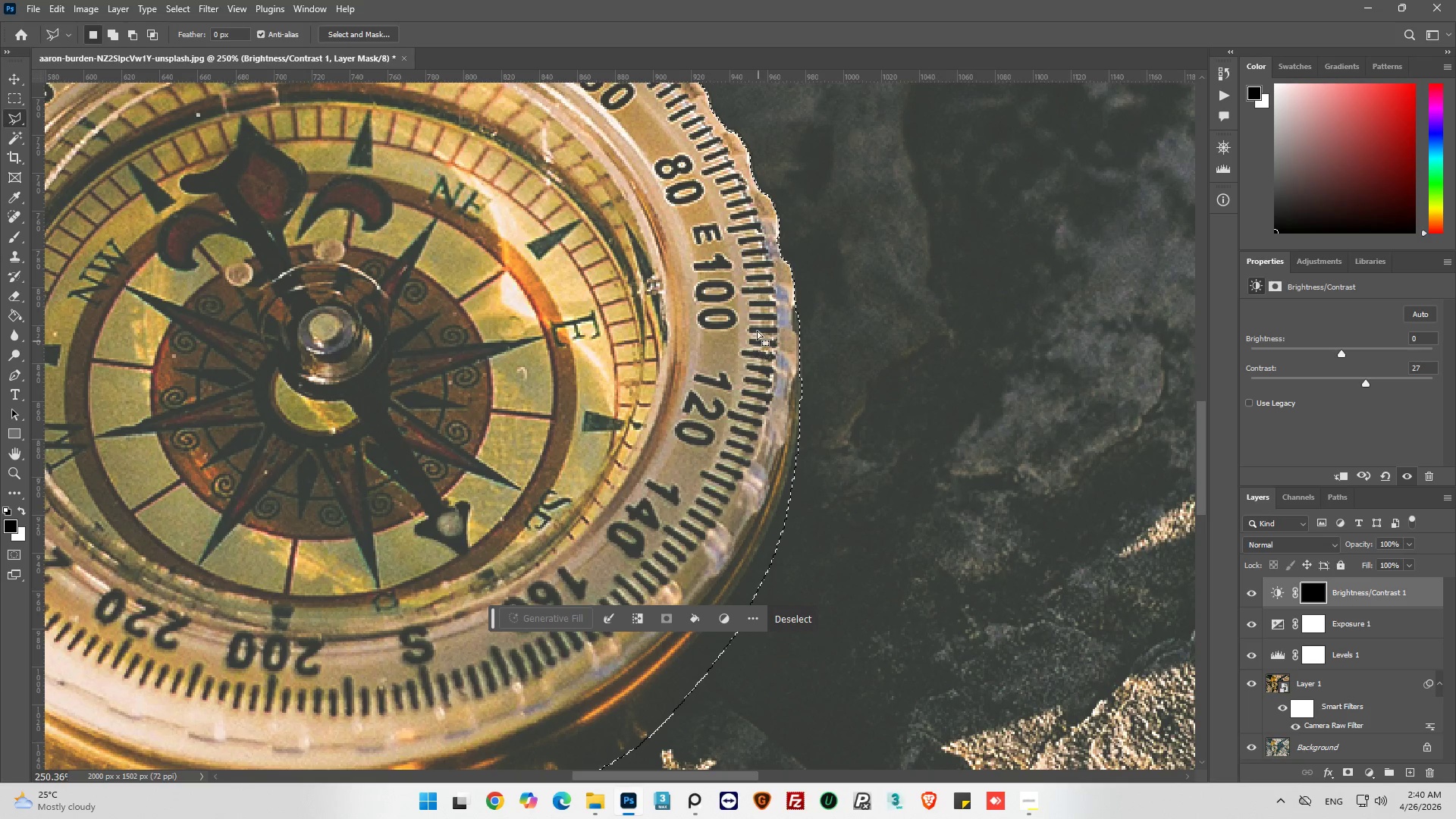 
scroll: coordinate [765, 454], scroll_direction: up, amount: 13.0
 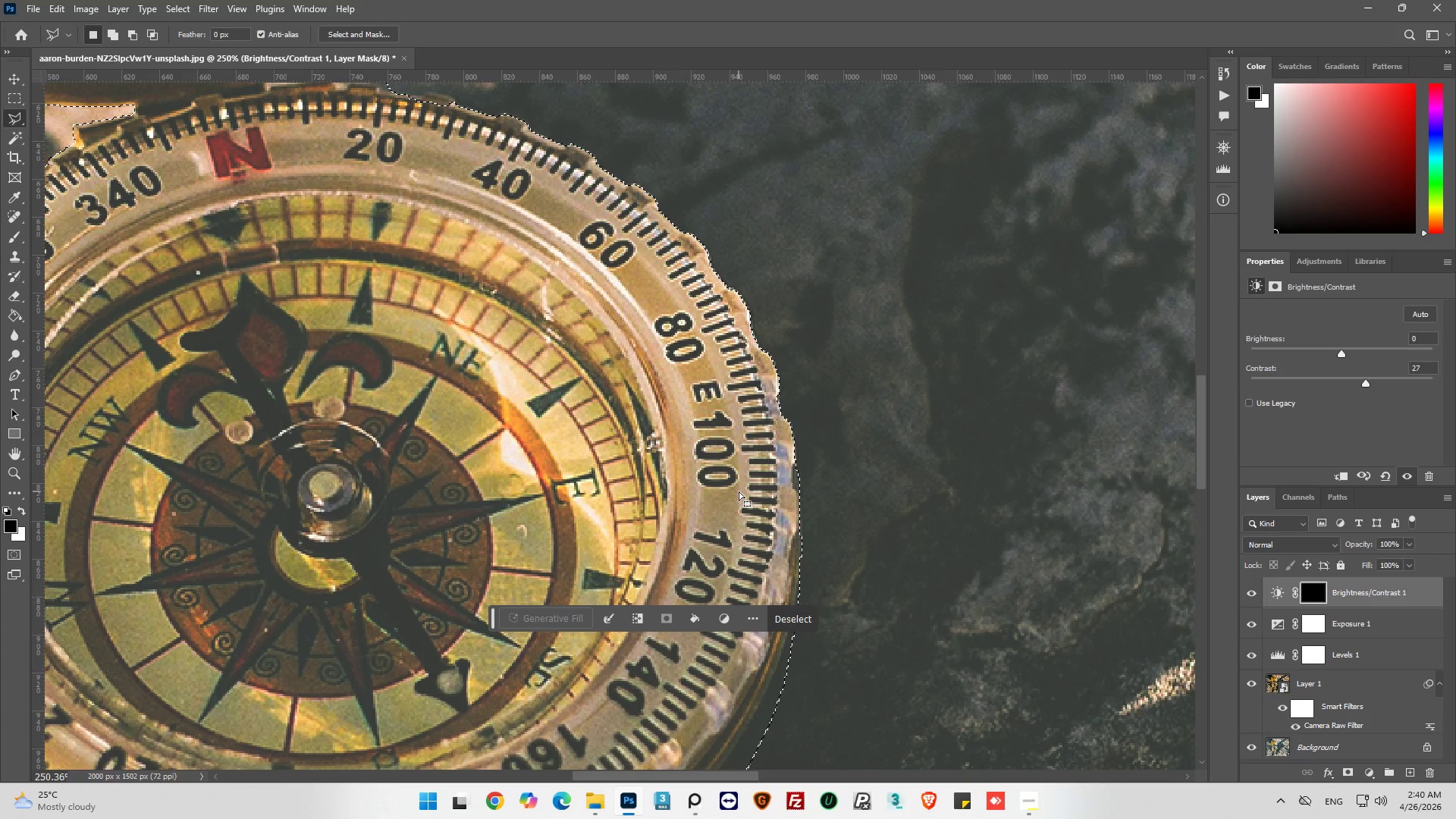 
hold_key(key=ShiftLeft, duration=0.58)
 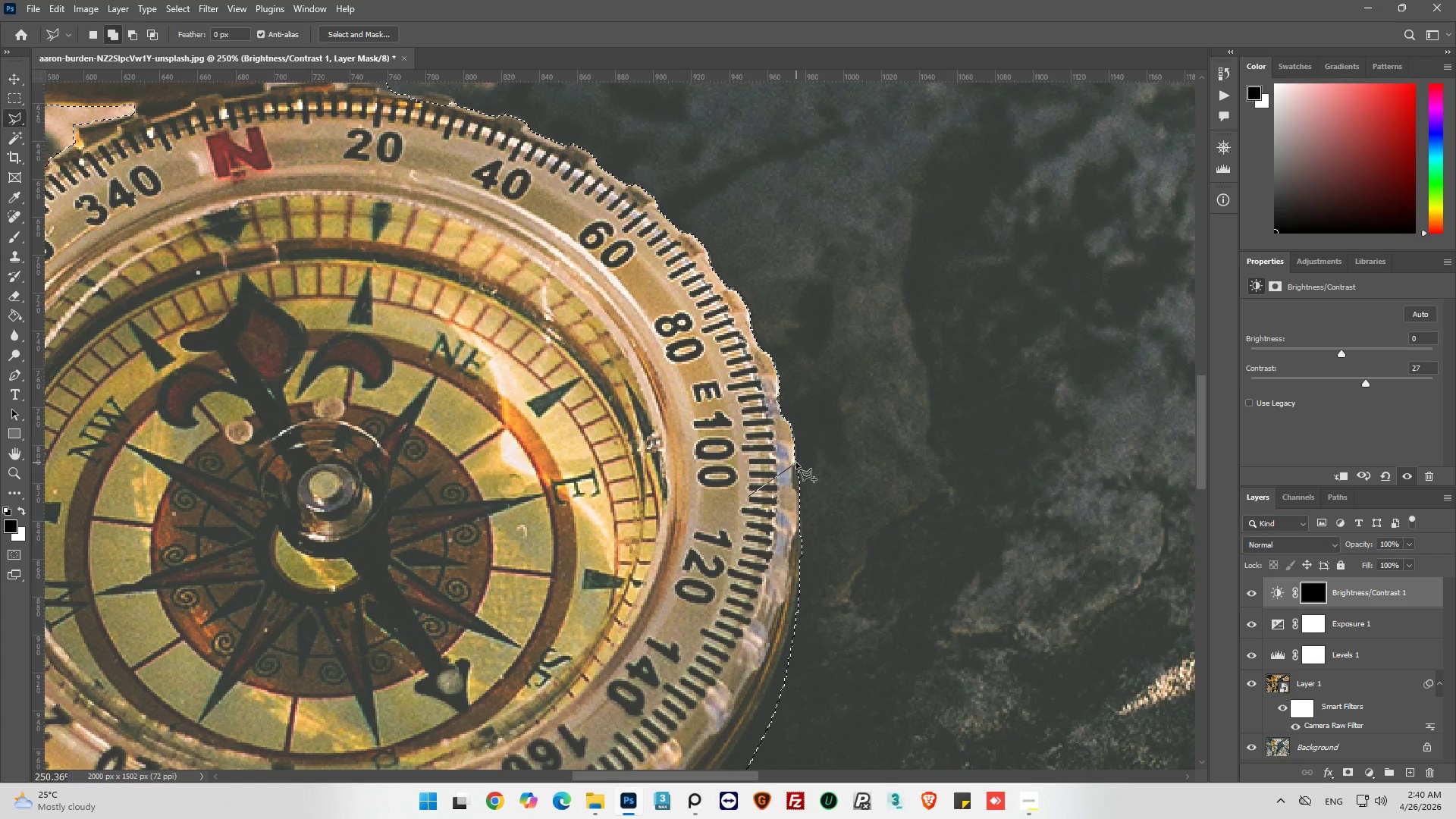 
left_click([797, 451])
 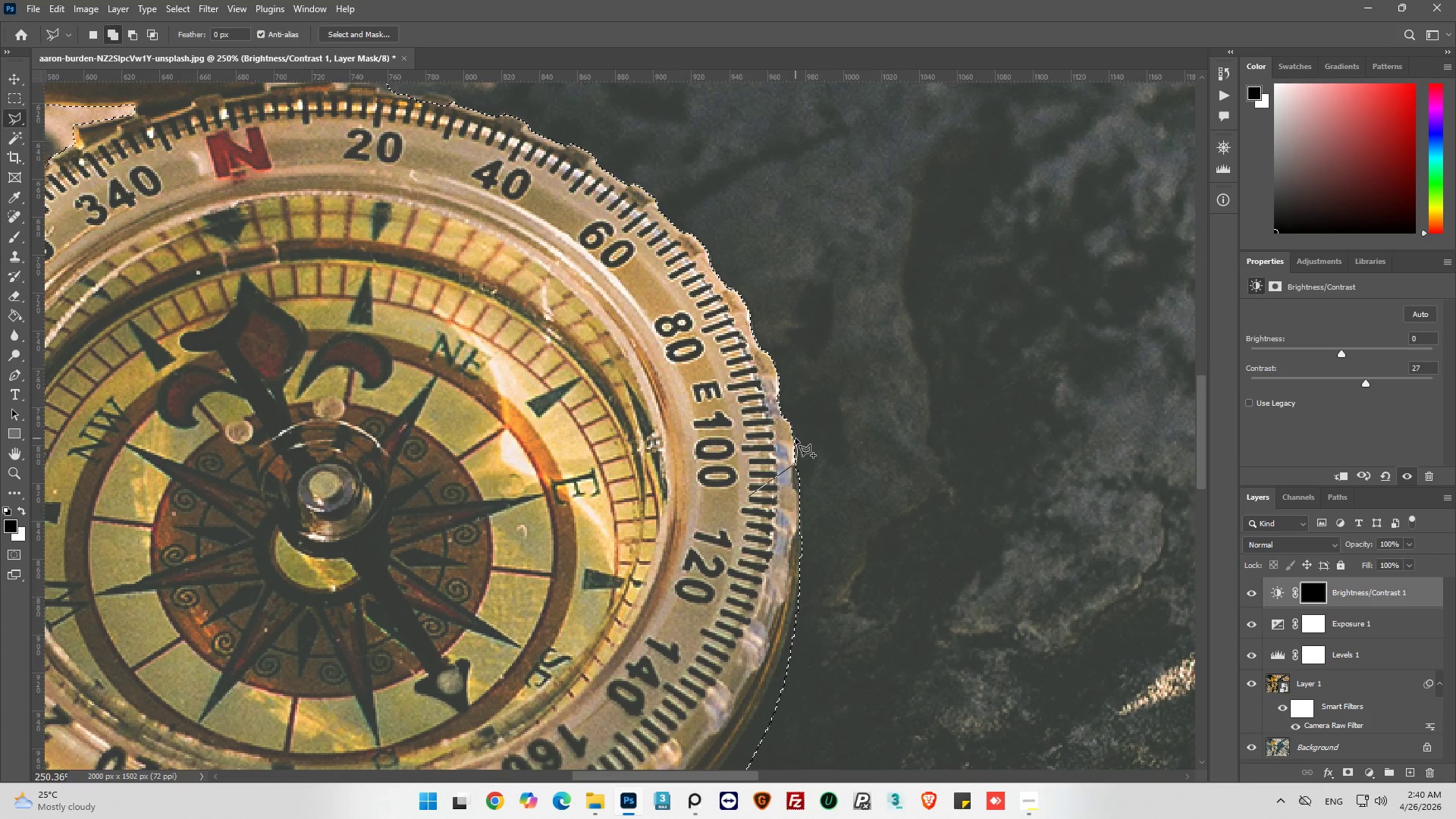 
left_click([795, 436])
 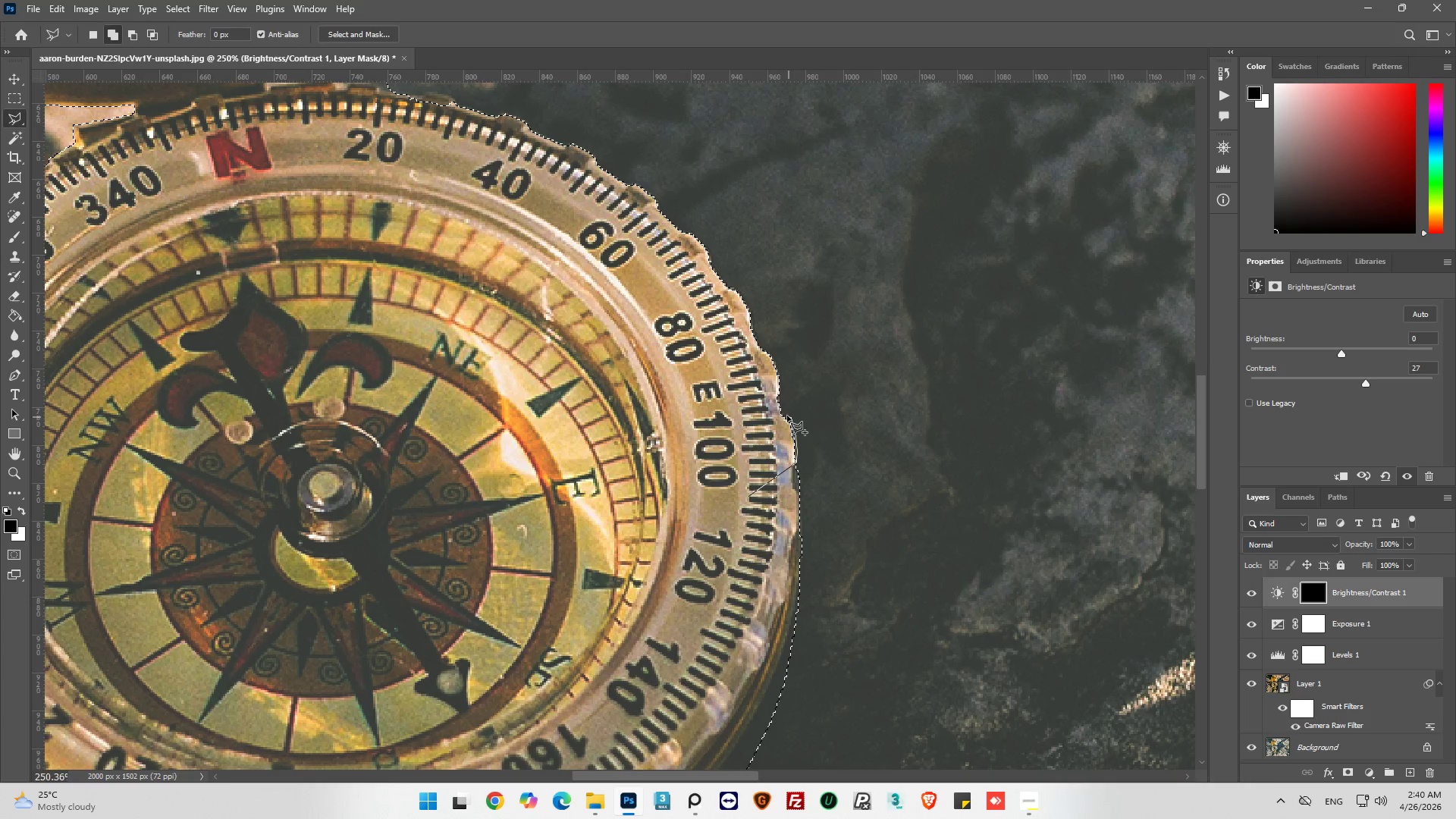 
left_click([783, 410])
 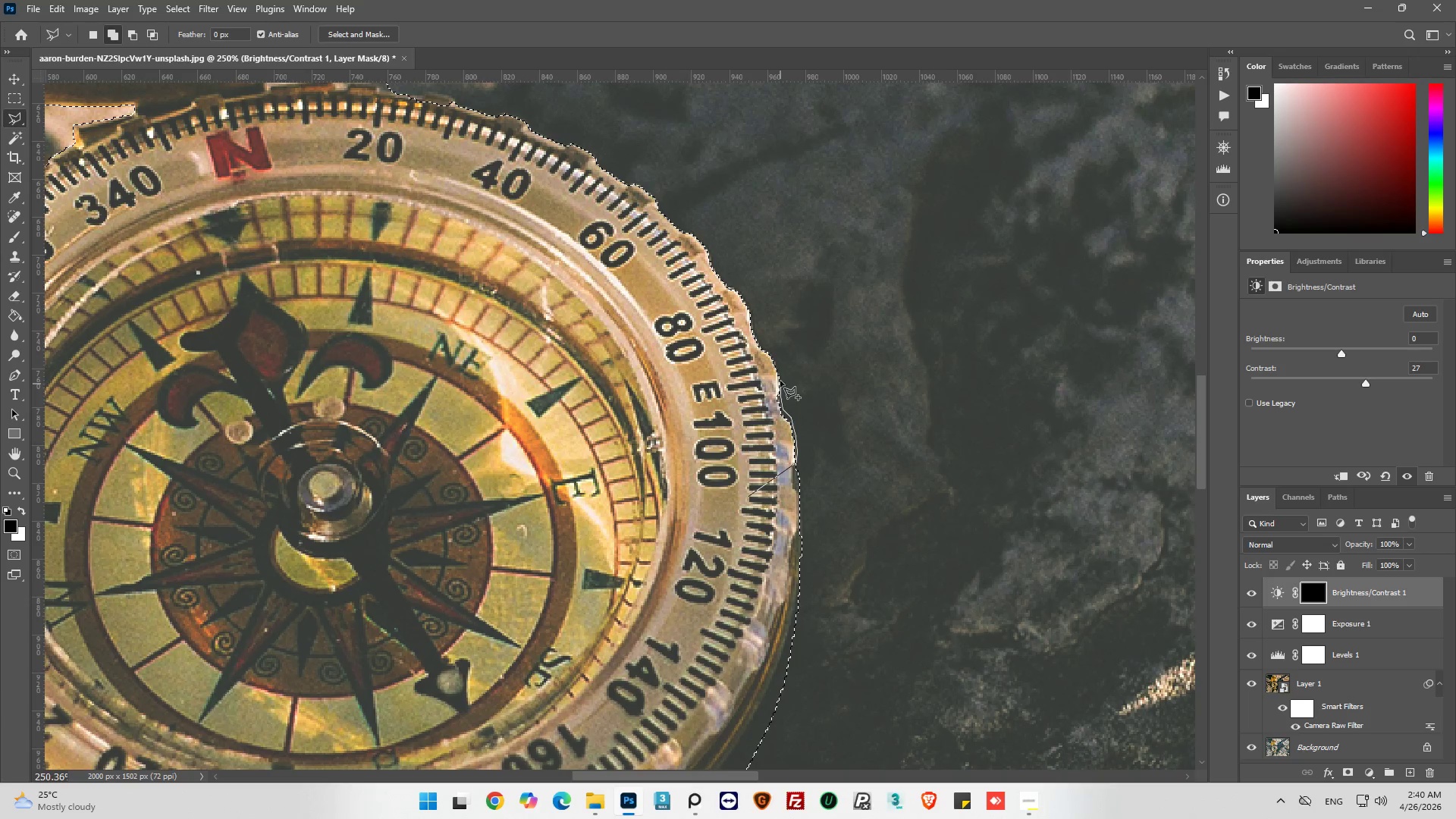 
left_click([778, 369])
 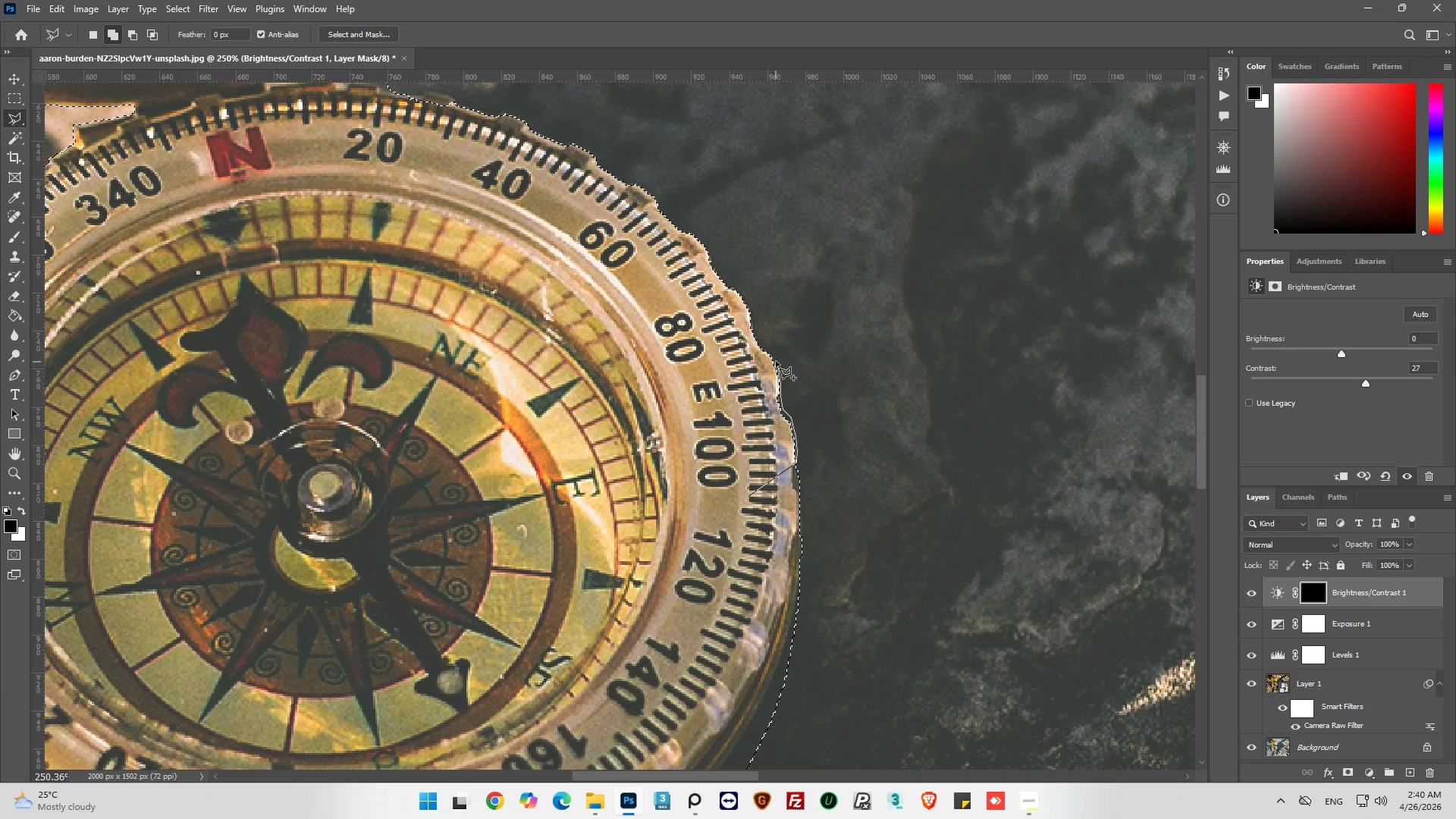 
left_click([776, 360])
 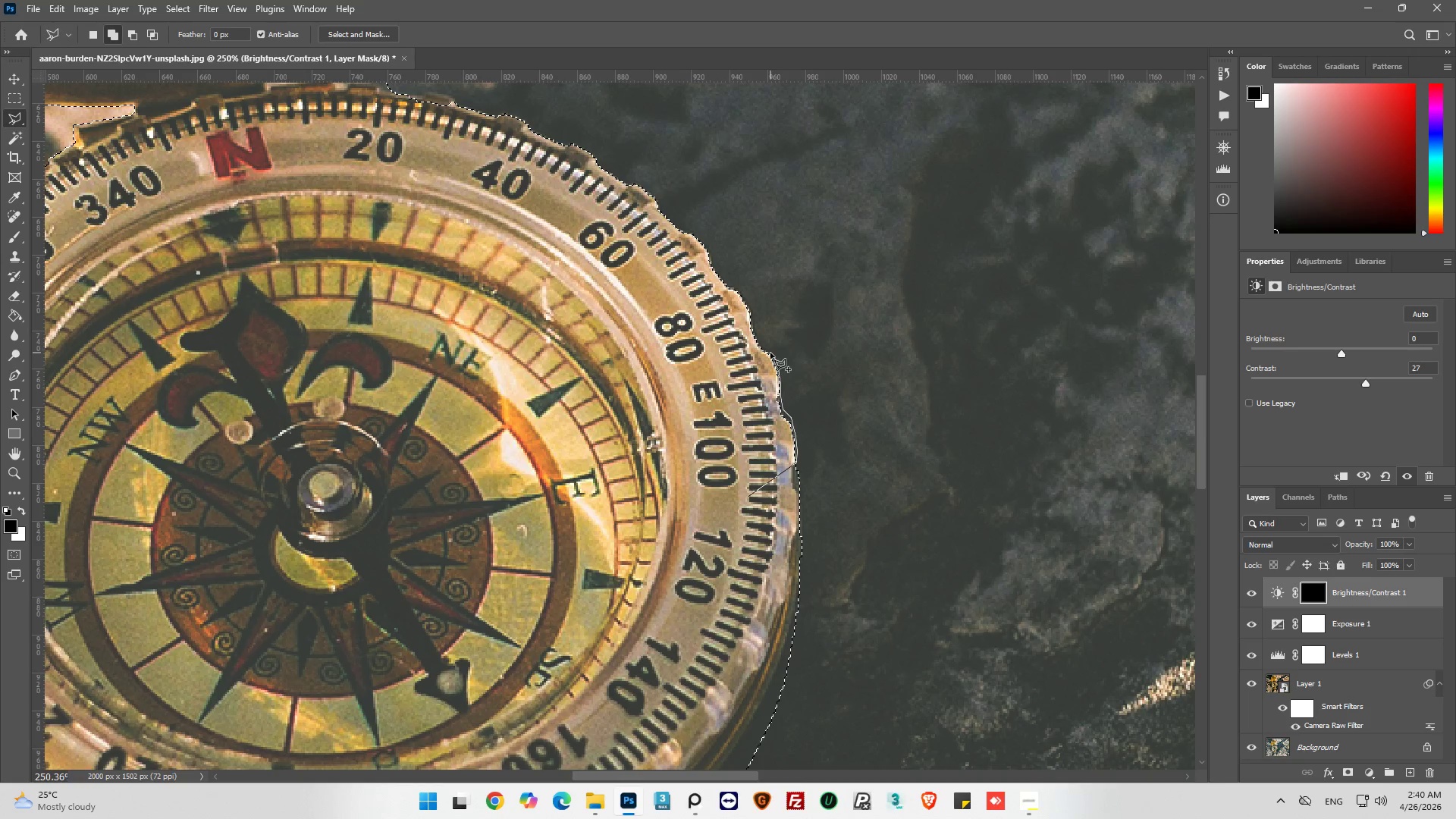 
left_click([770, 353])
 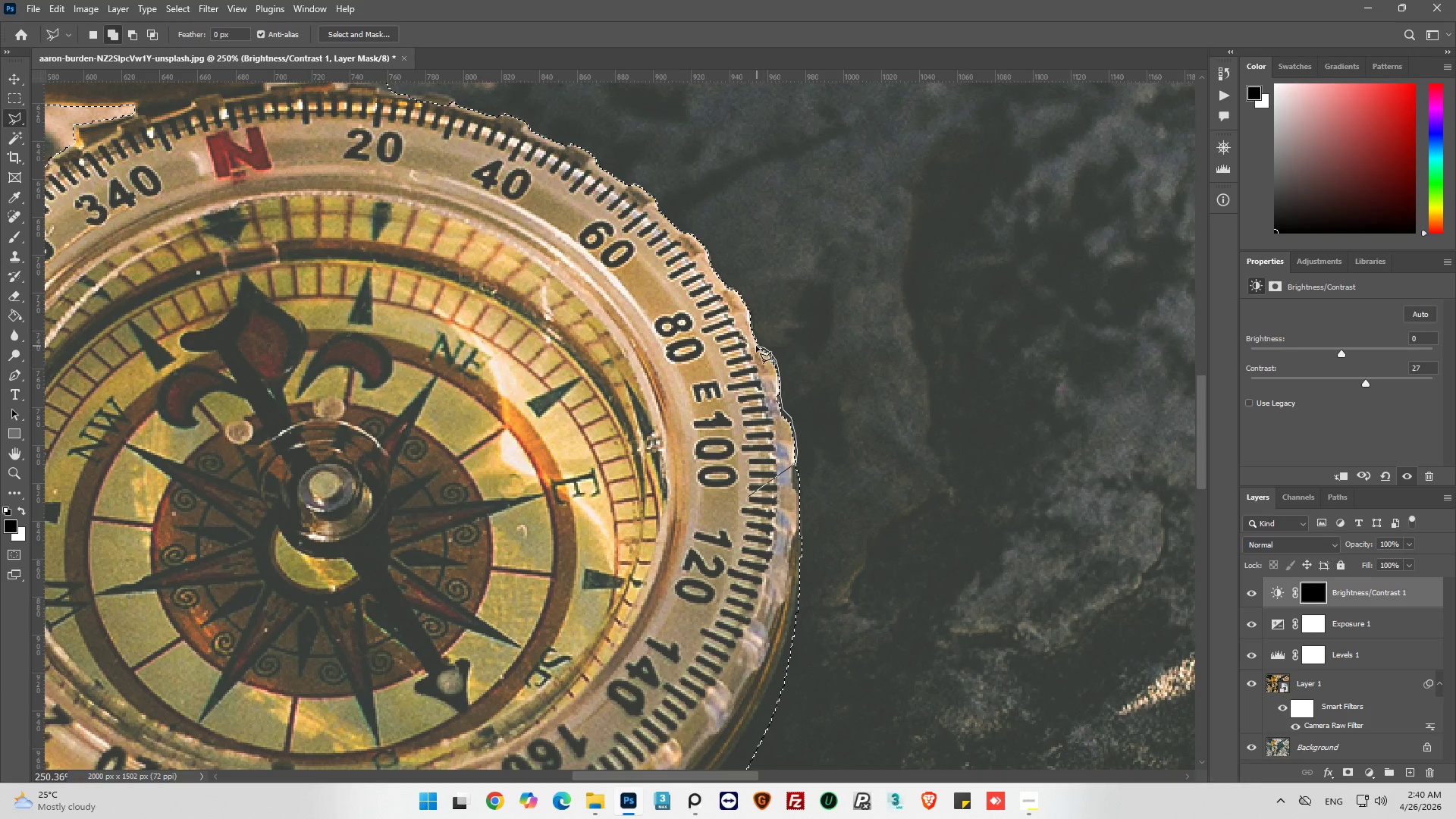 
left_click_drag(start_coordinate=[747, 346], to_coordinate=[741, 346])
 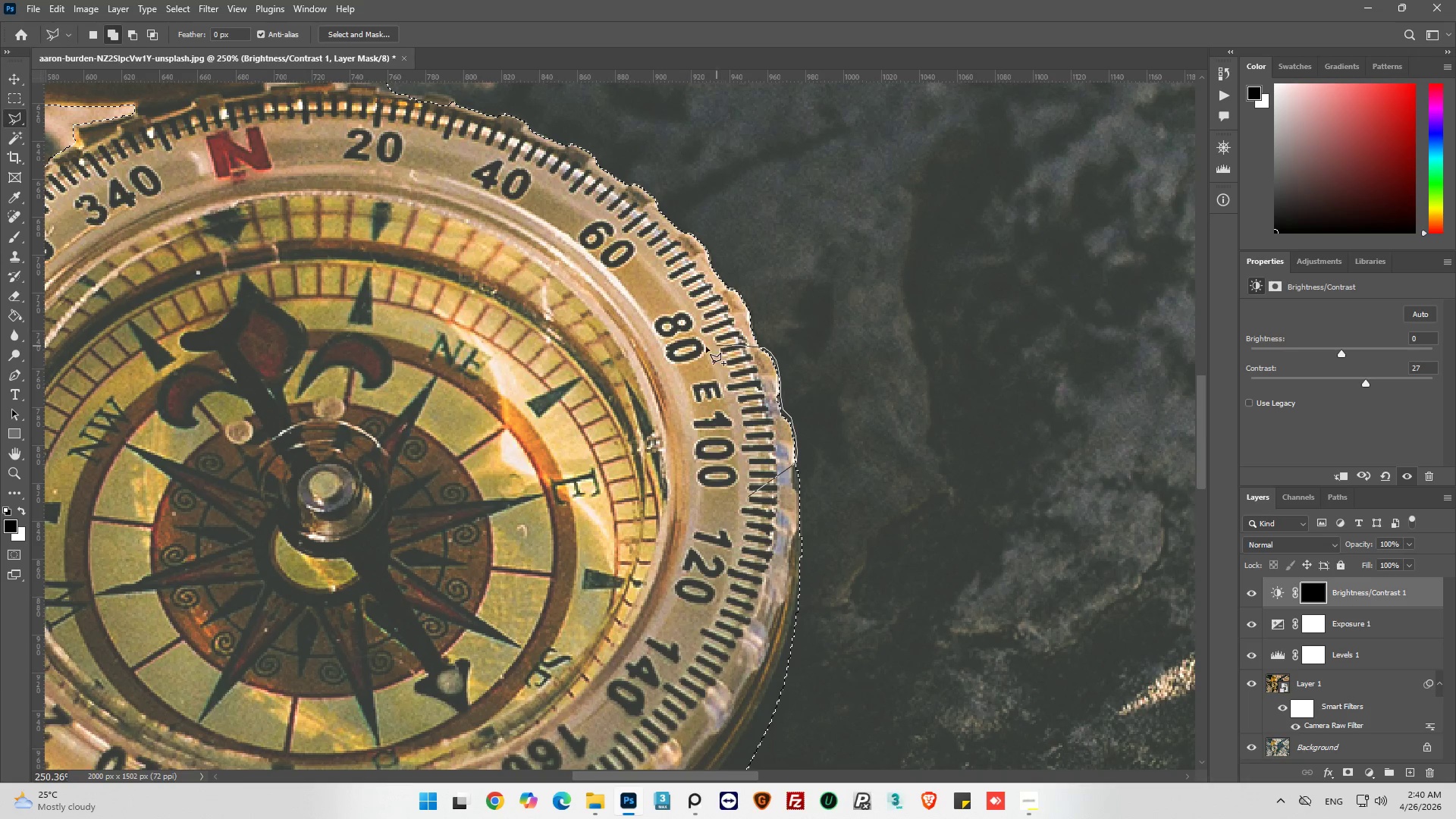 
left_click_drag(start_coordinate=[701, 349], to_coordinate=[690, 364])
 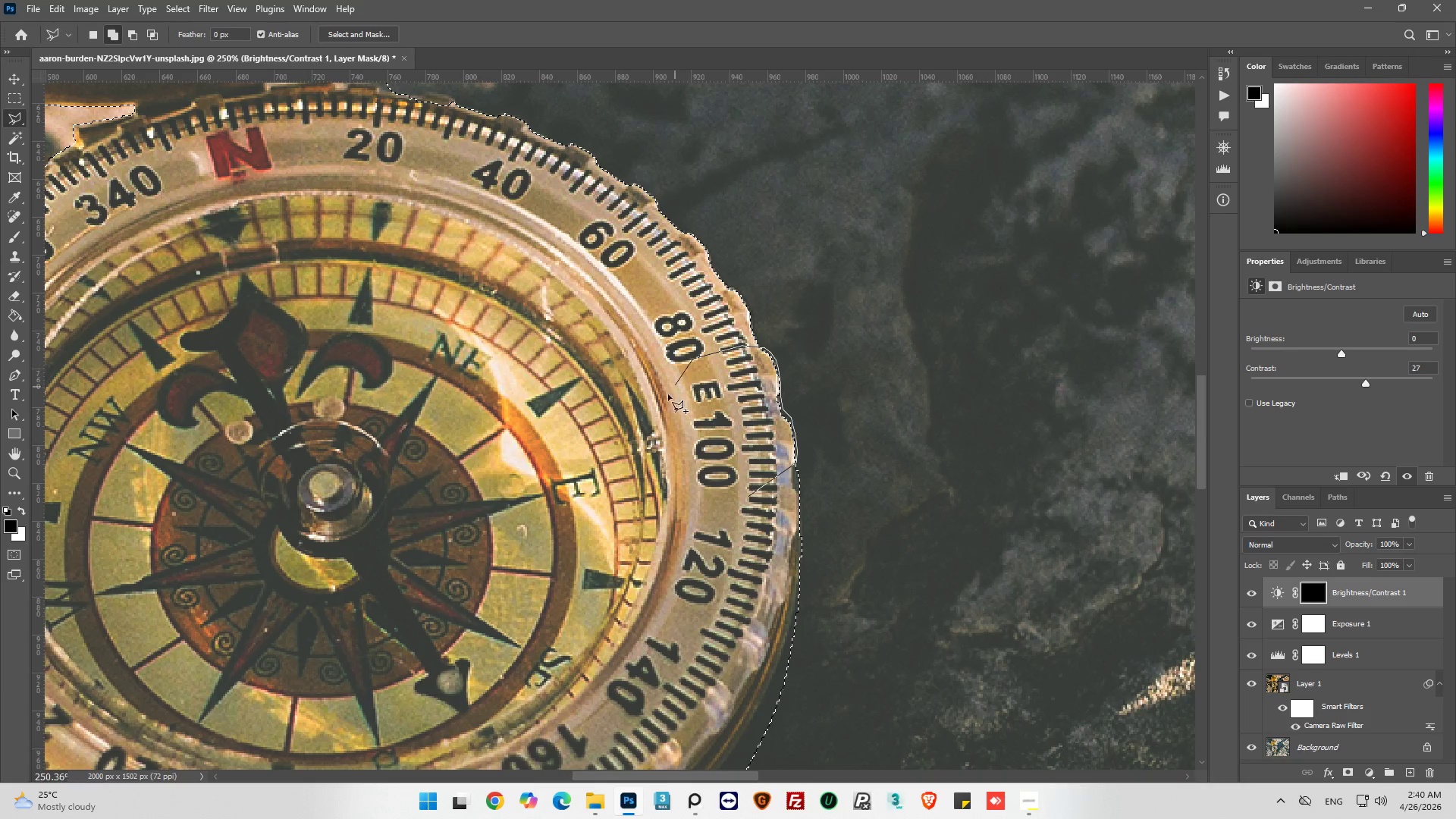 
left_click_drag(start_coordinate=[664, 403], to_coordinate=[674, 438])
 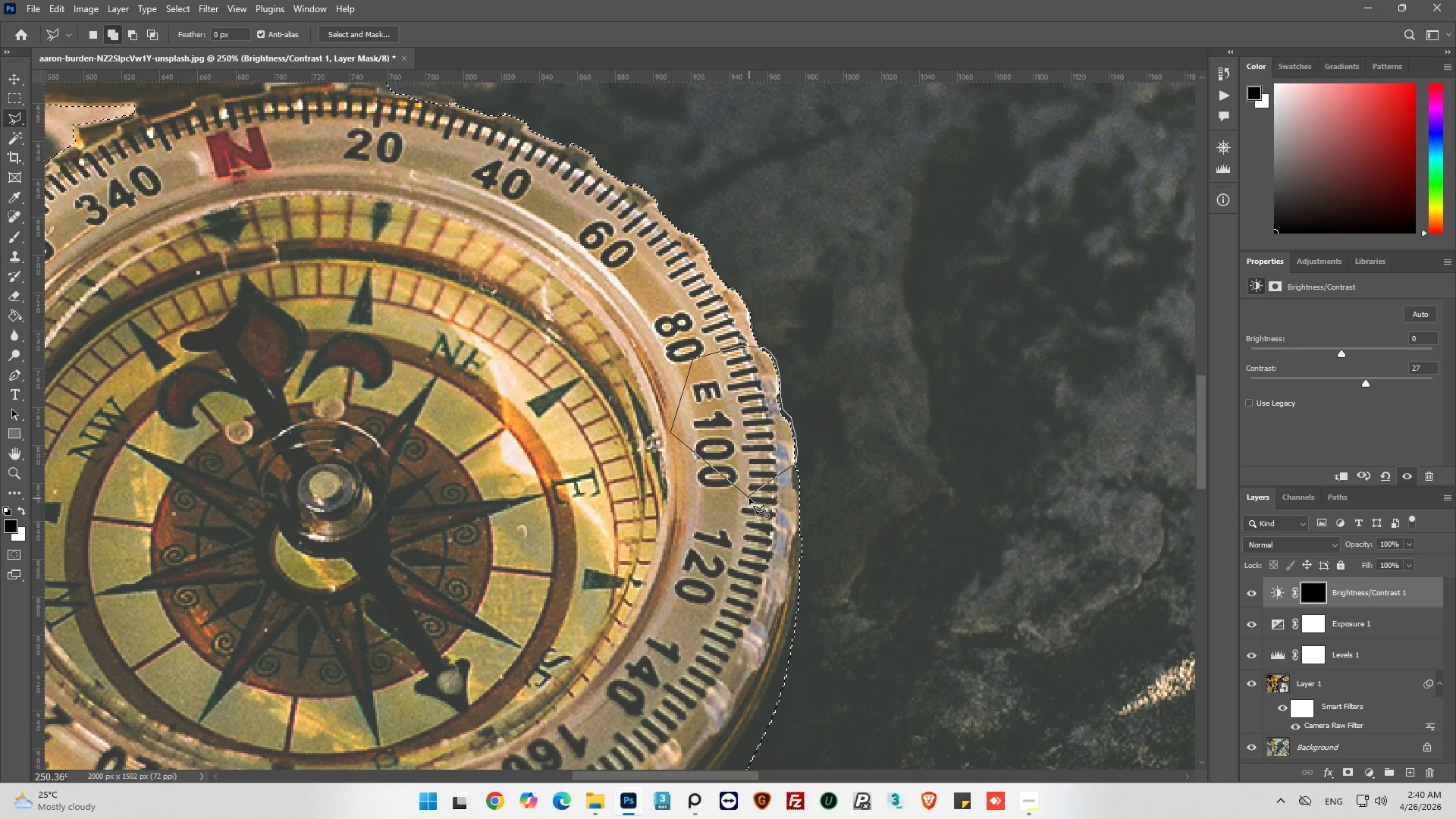 
left_click([749, 497])
 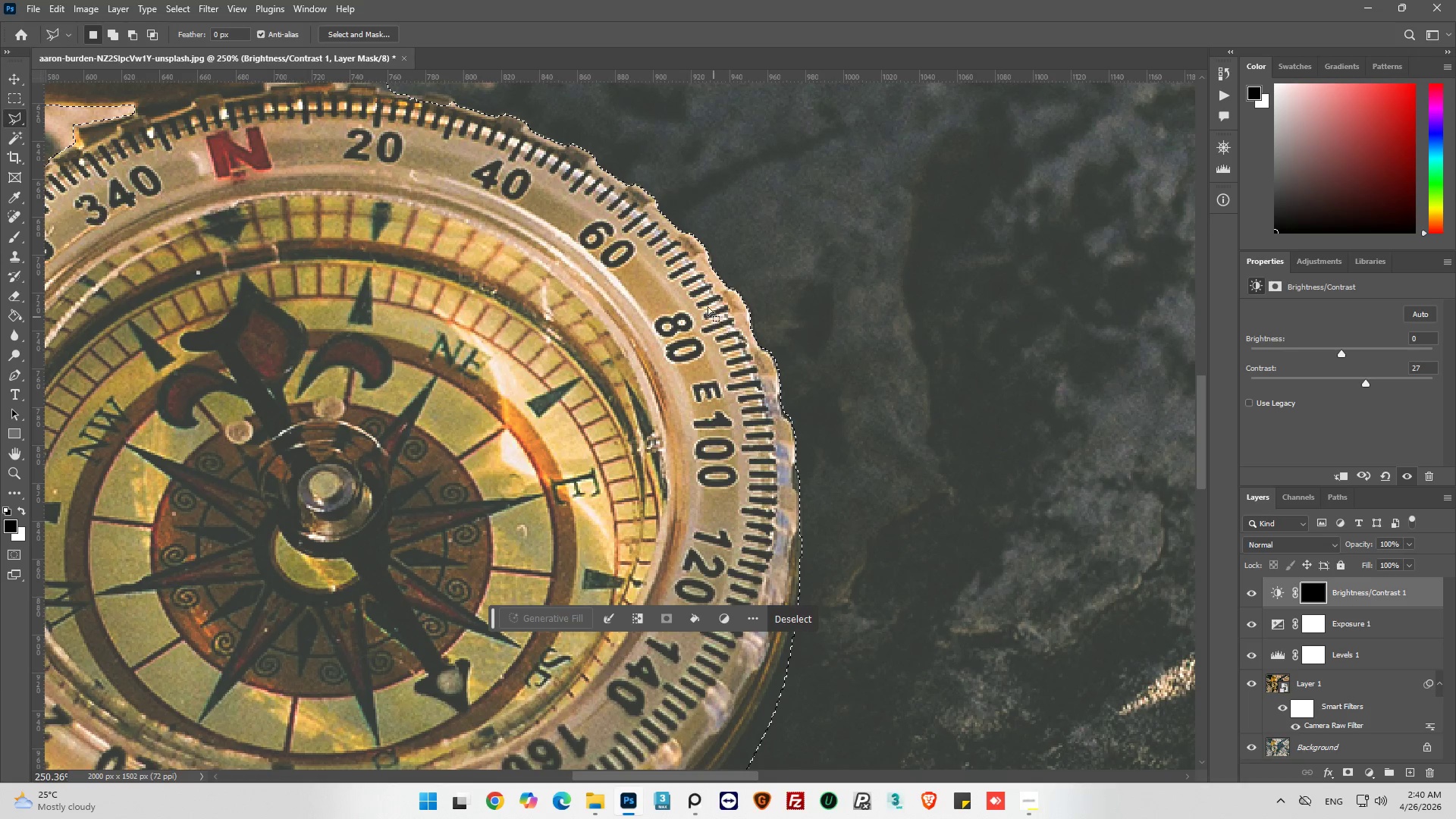 
hold_key(key=AltLeft, duration=0.39)
scroll: coordinate [739, 499], scroll_direction: up, amount: 10.0
 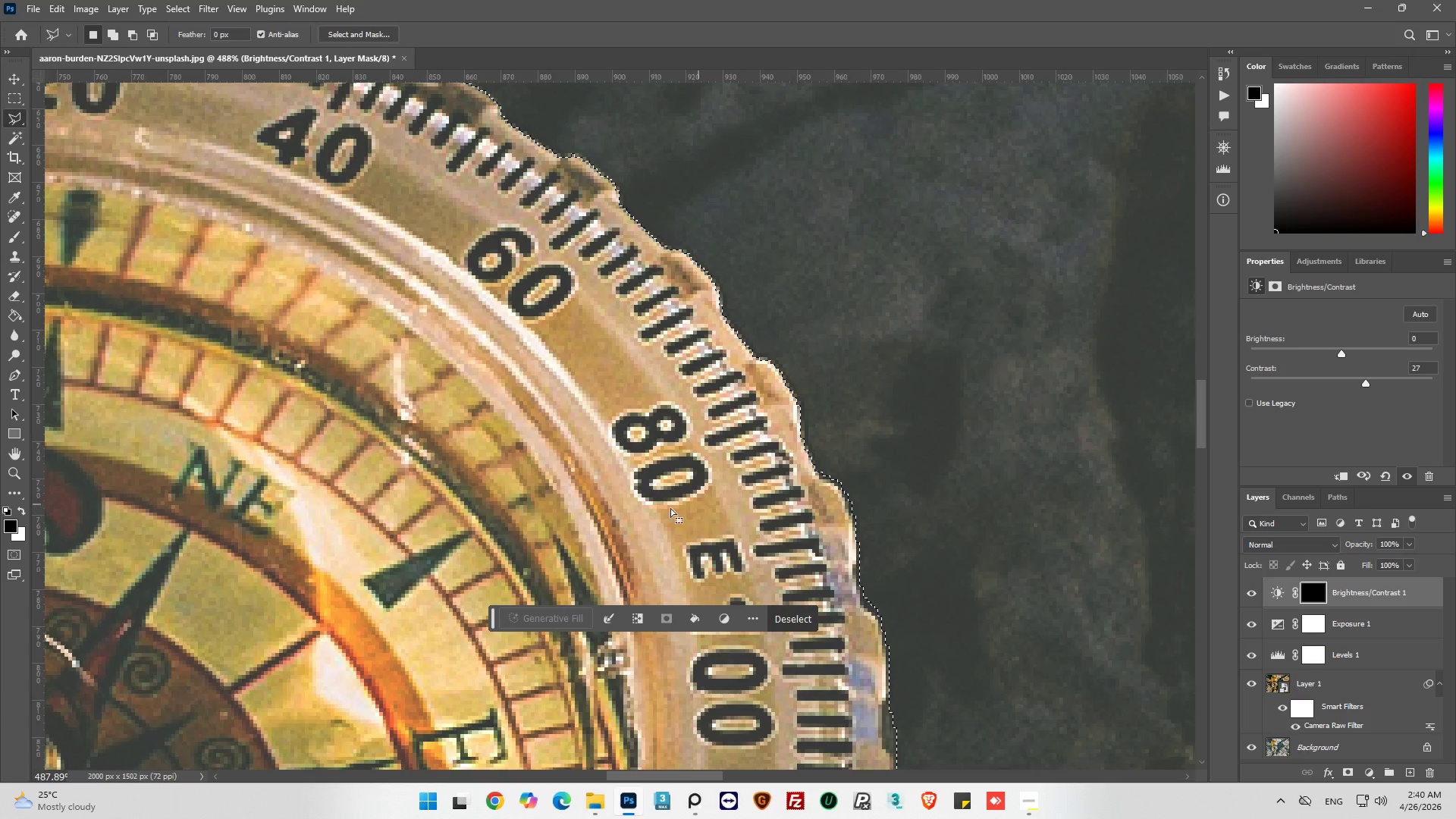 
hold_key(key=ShiftLeft, duration=0.67)
left_click_drag(start_coordinate=[659, 521], to_coordinate=[667, 521])
 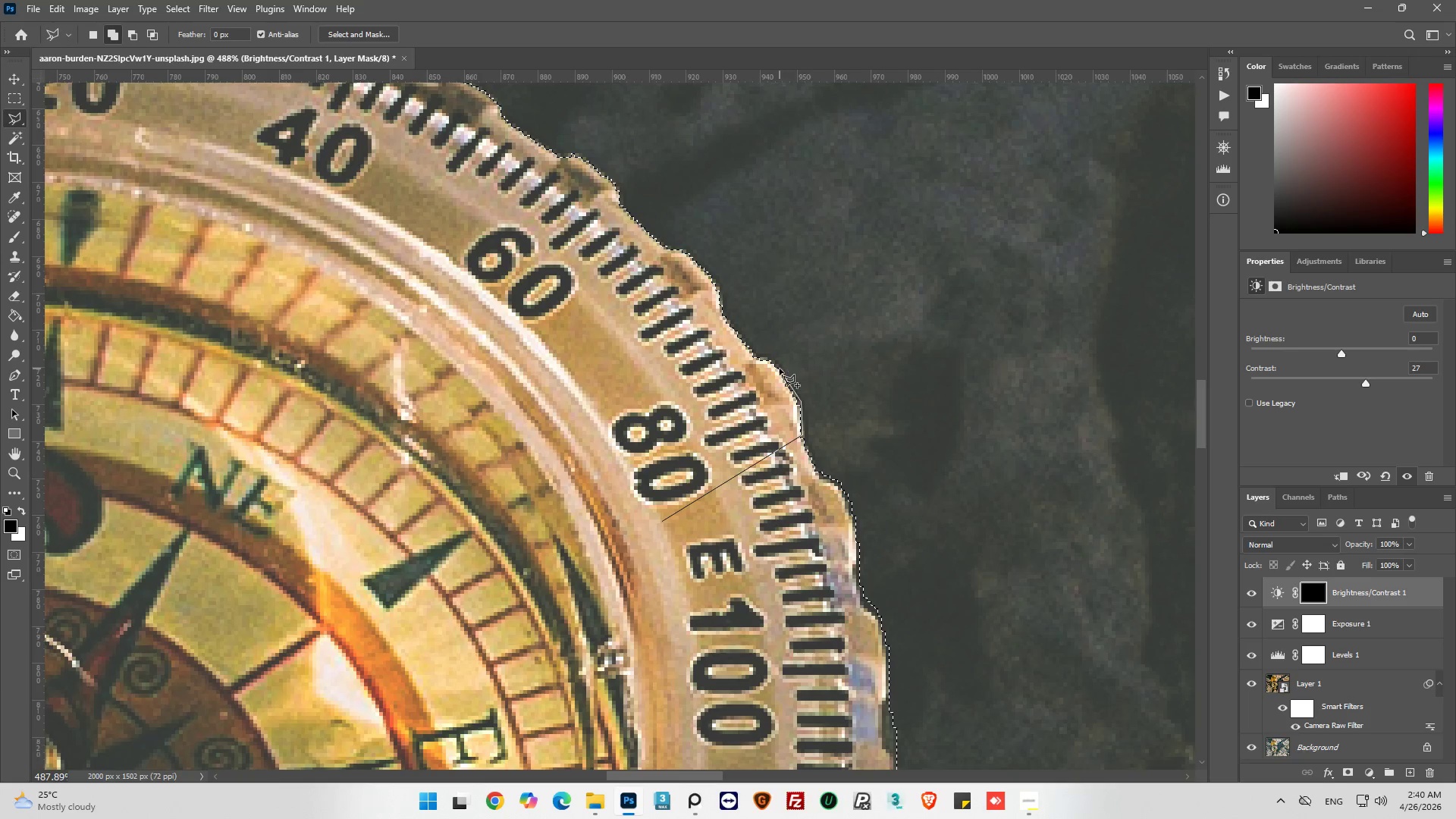 
left_click([782, 369])
 